 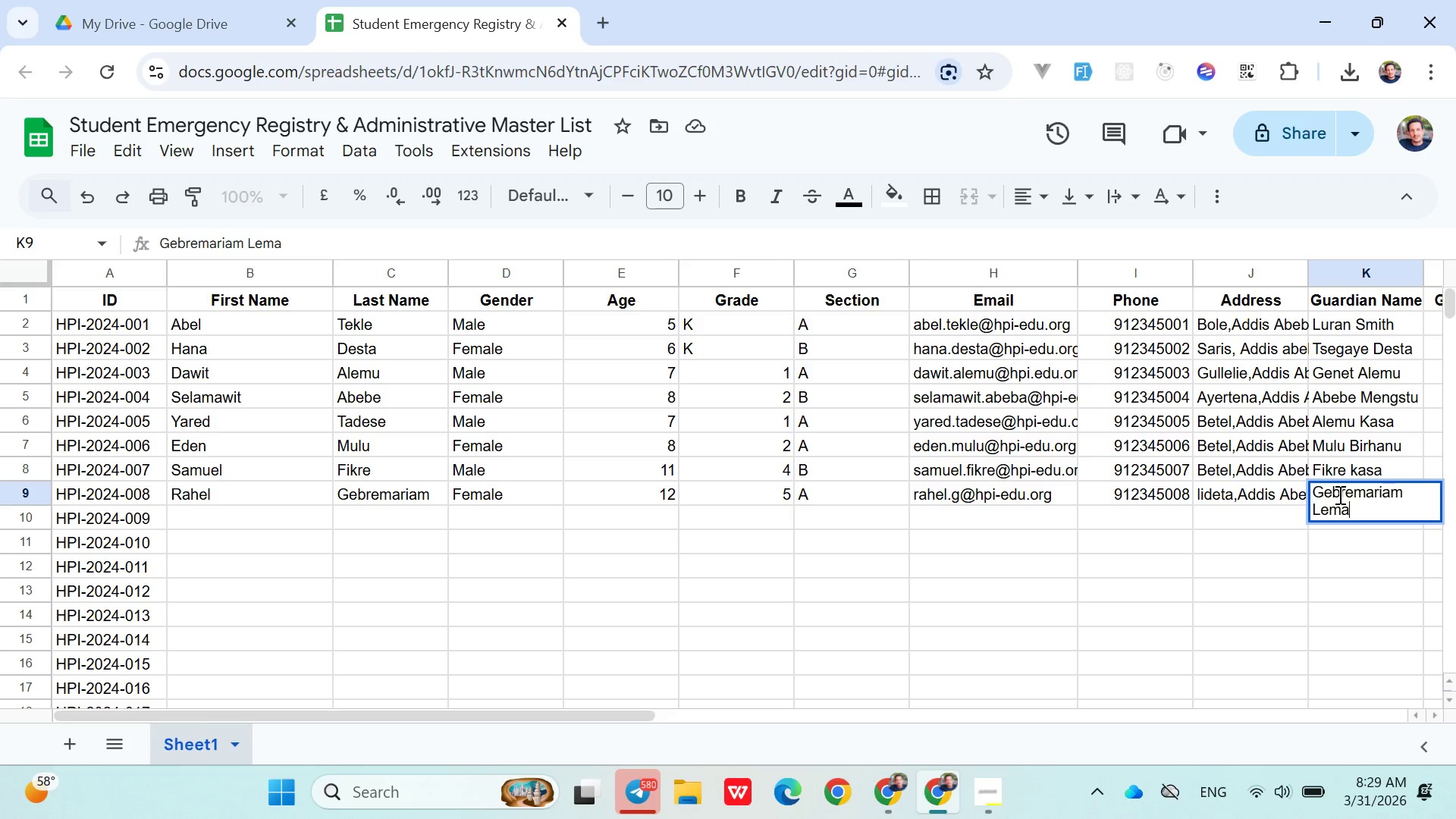 
left_click([1263, 492])
 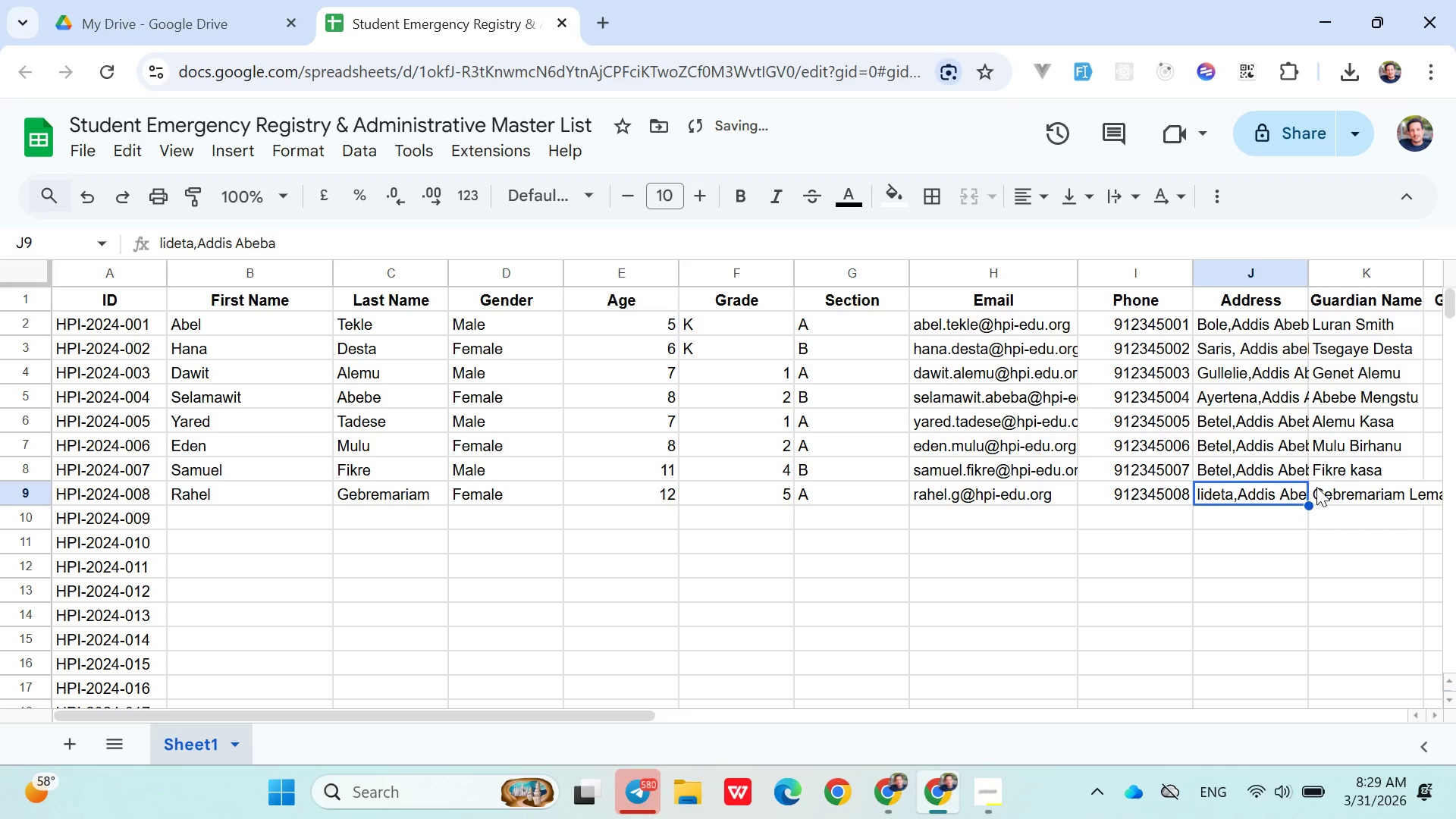 
left_click([1320, 487])
 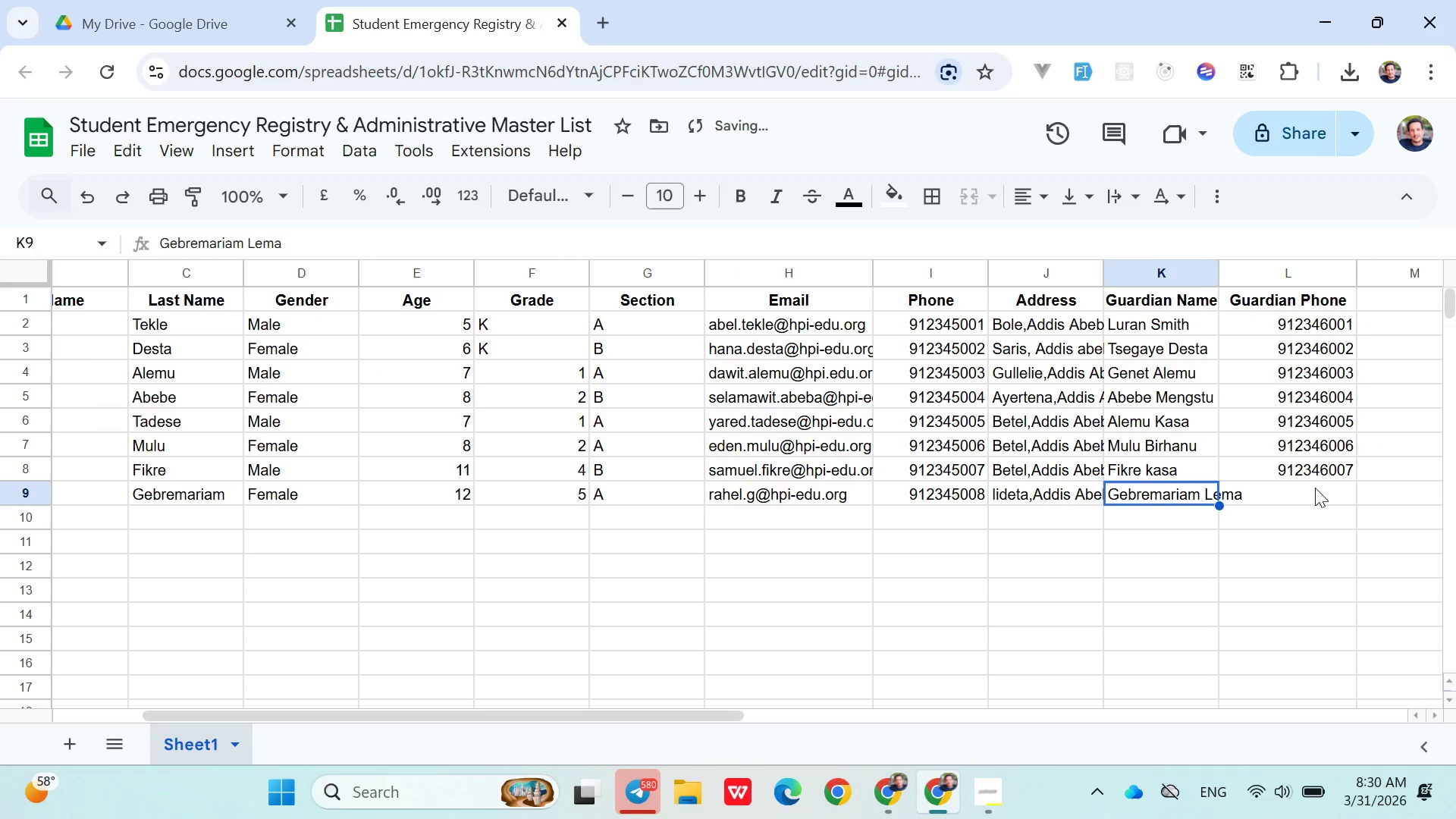 
double_click([1294, 491])
 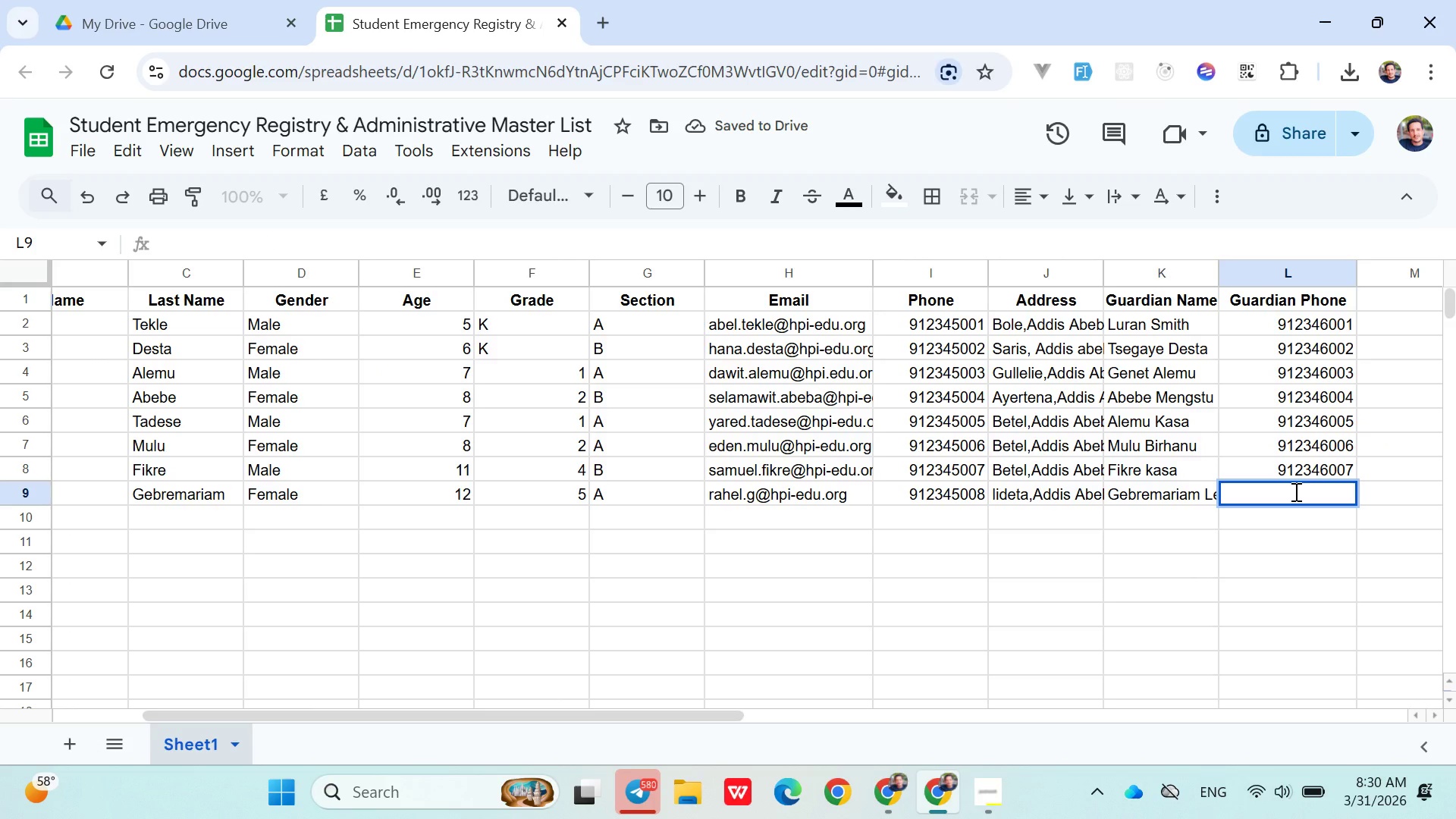 
type(09)
 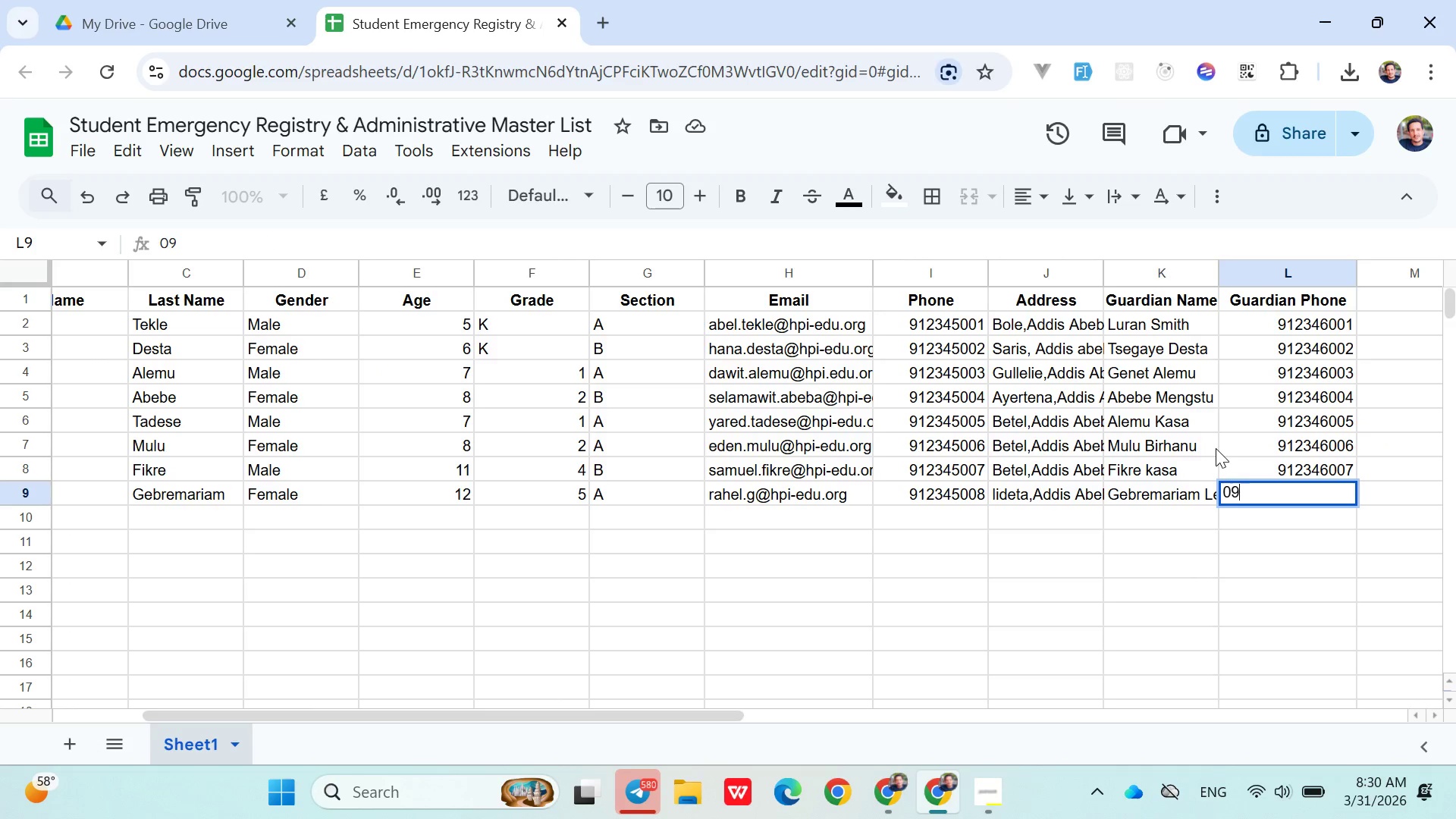 
type(12346008)
 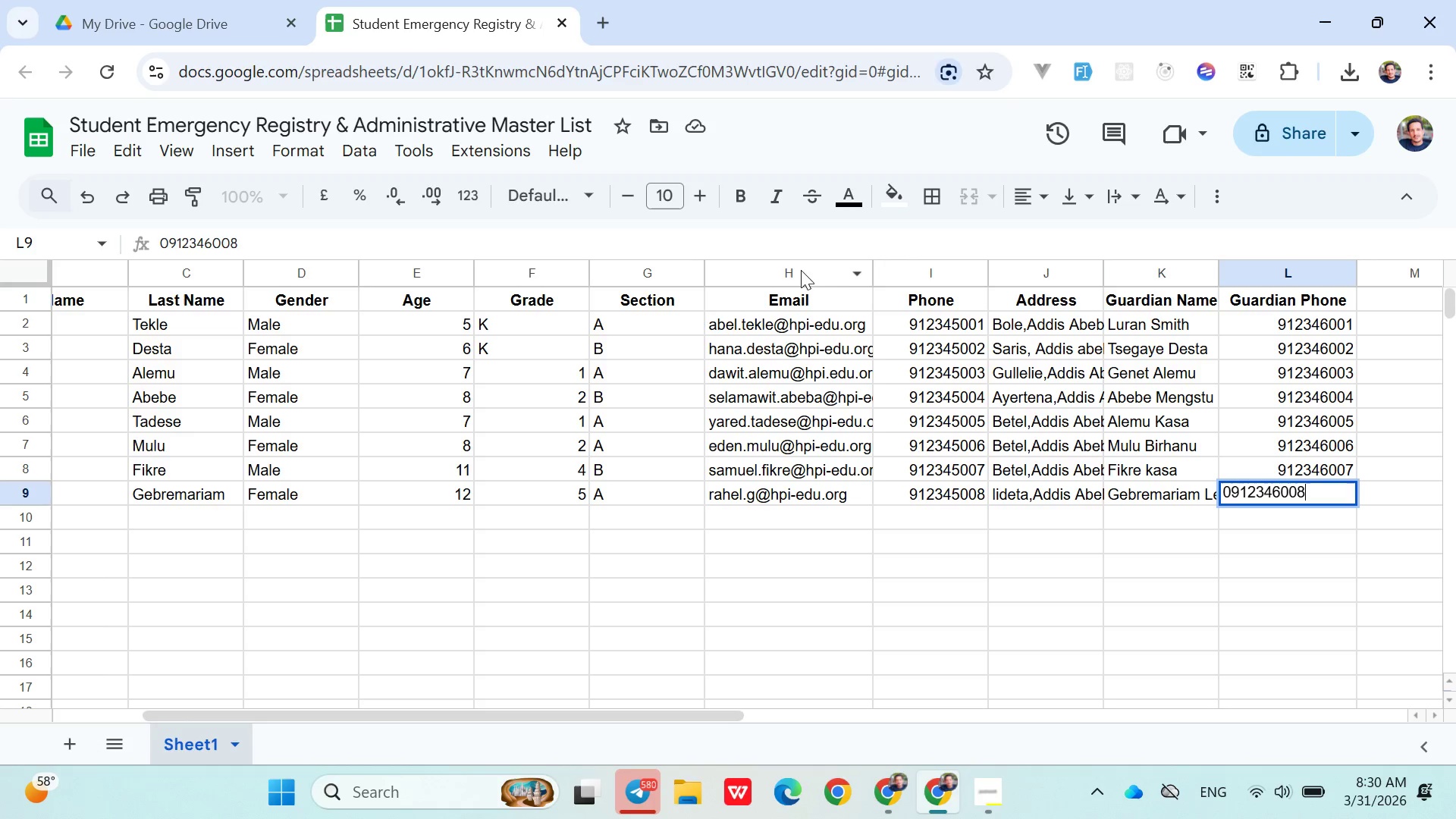 
wait(6.02)
 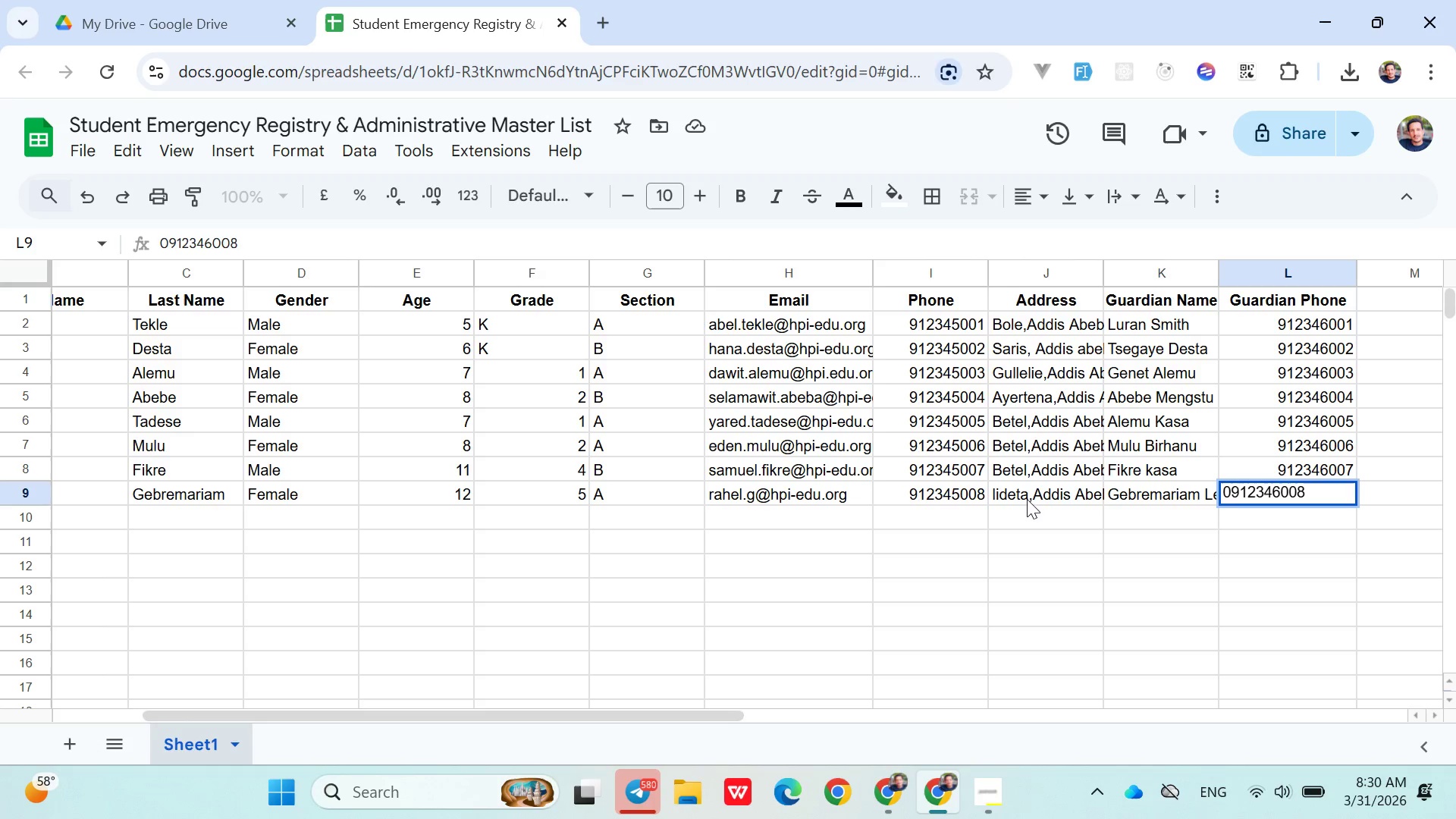 
left_click_drag(start_coordinate=[874, 275], to_coordinate=[925, 281])
 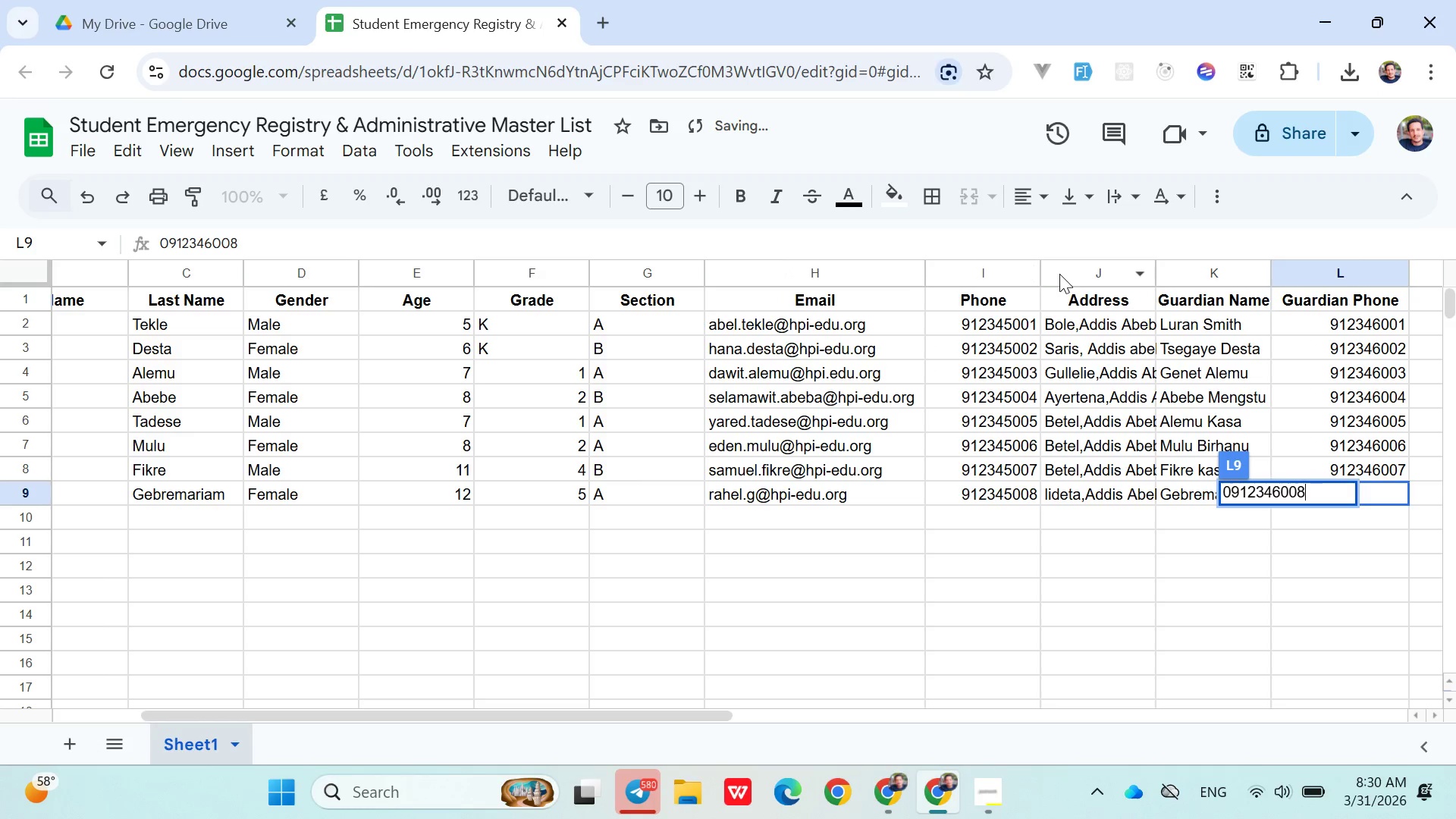 
left_click_drag(start_coordinate=[1043, 270], to_coordinate=[1056, 270])
 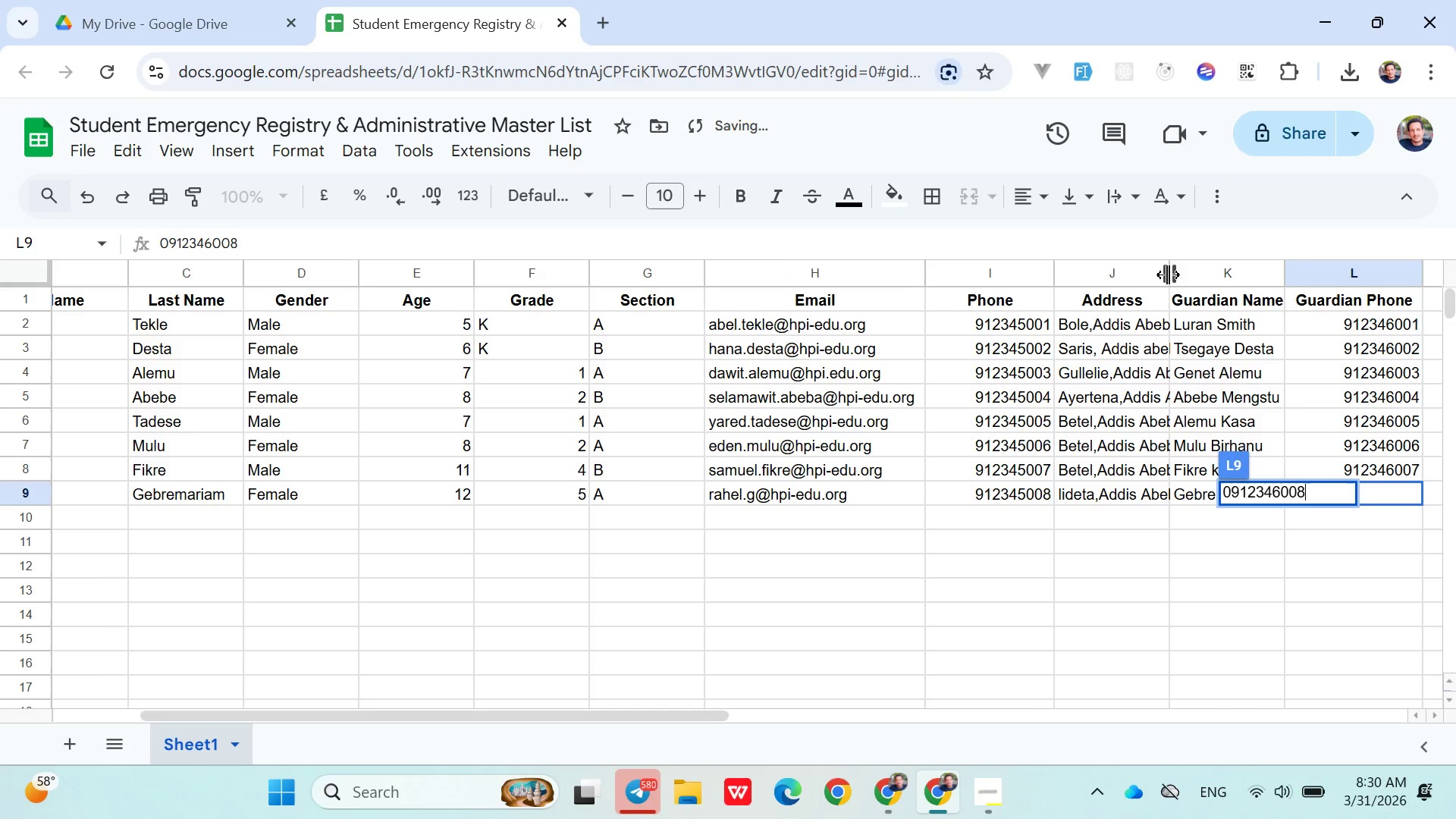 
left_click_drag(start_coordinate=[1169, 275], to_coordinate=[1225, 284])
 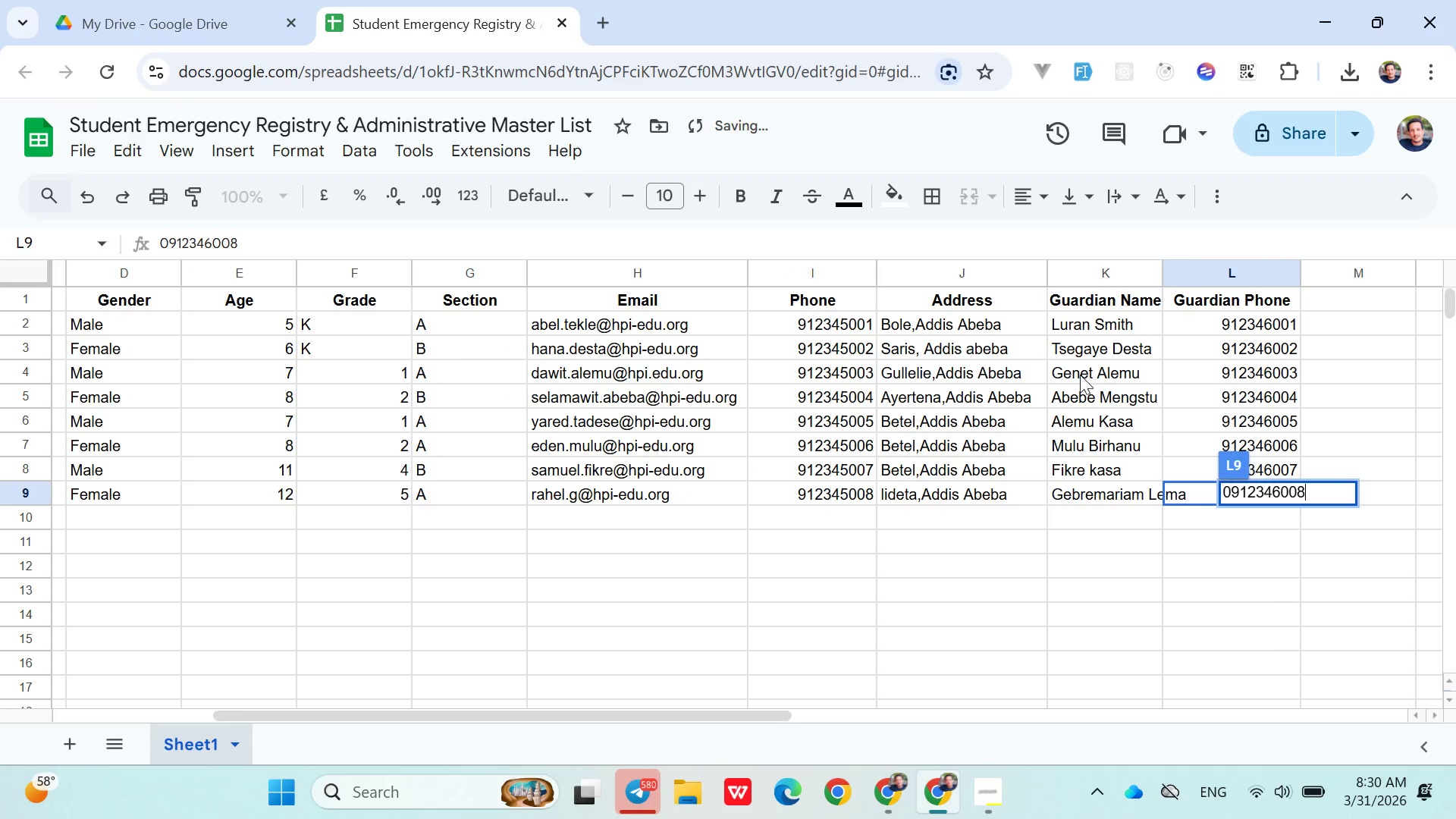 
left_click([1073, 375])
 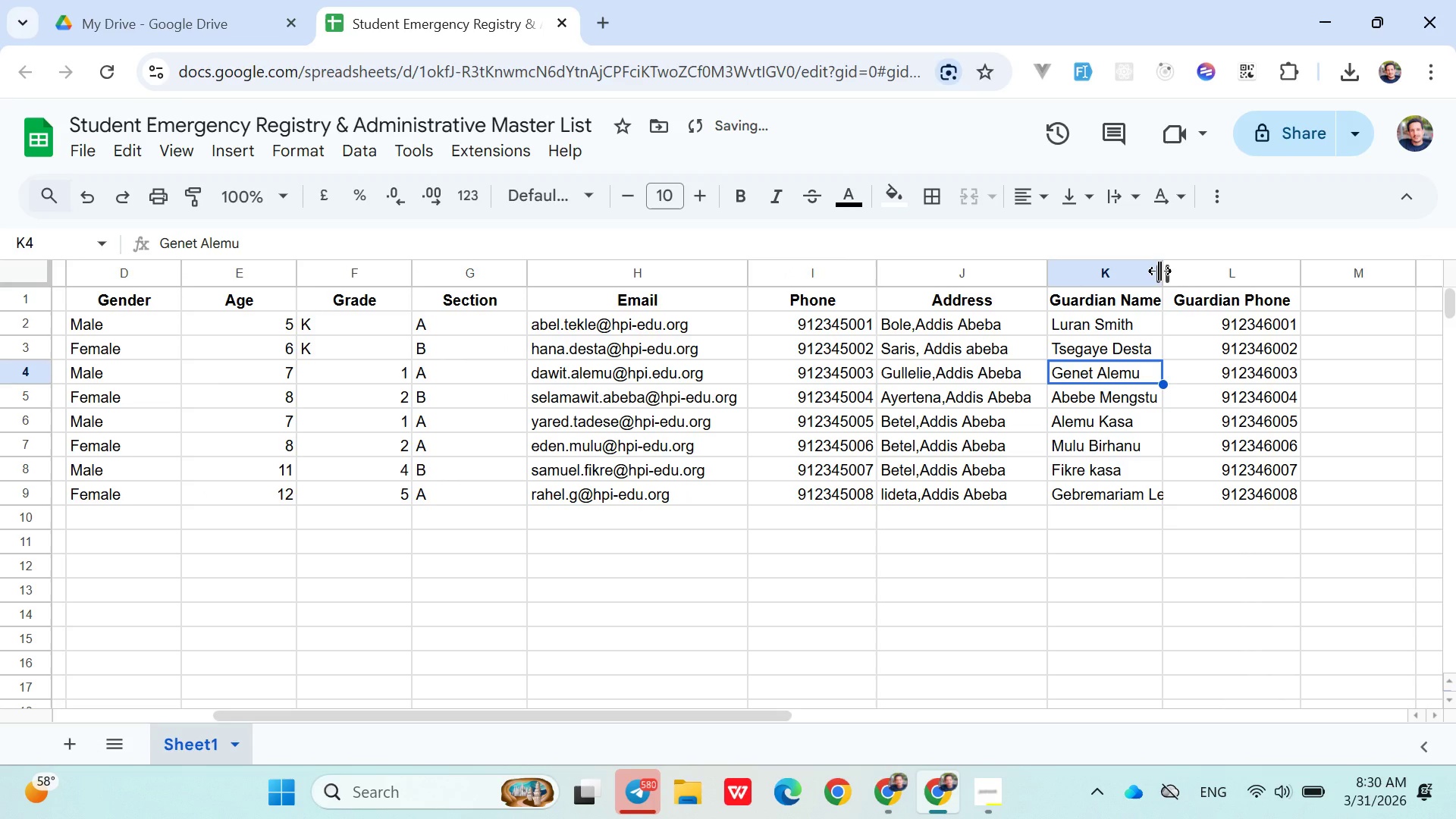 
left_click_drag(start_coordinate=[1159, 271], to_coordinate=[1215, 273])
 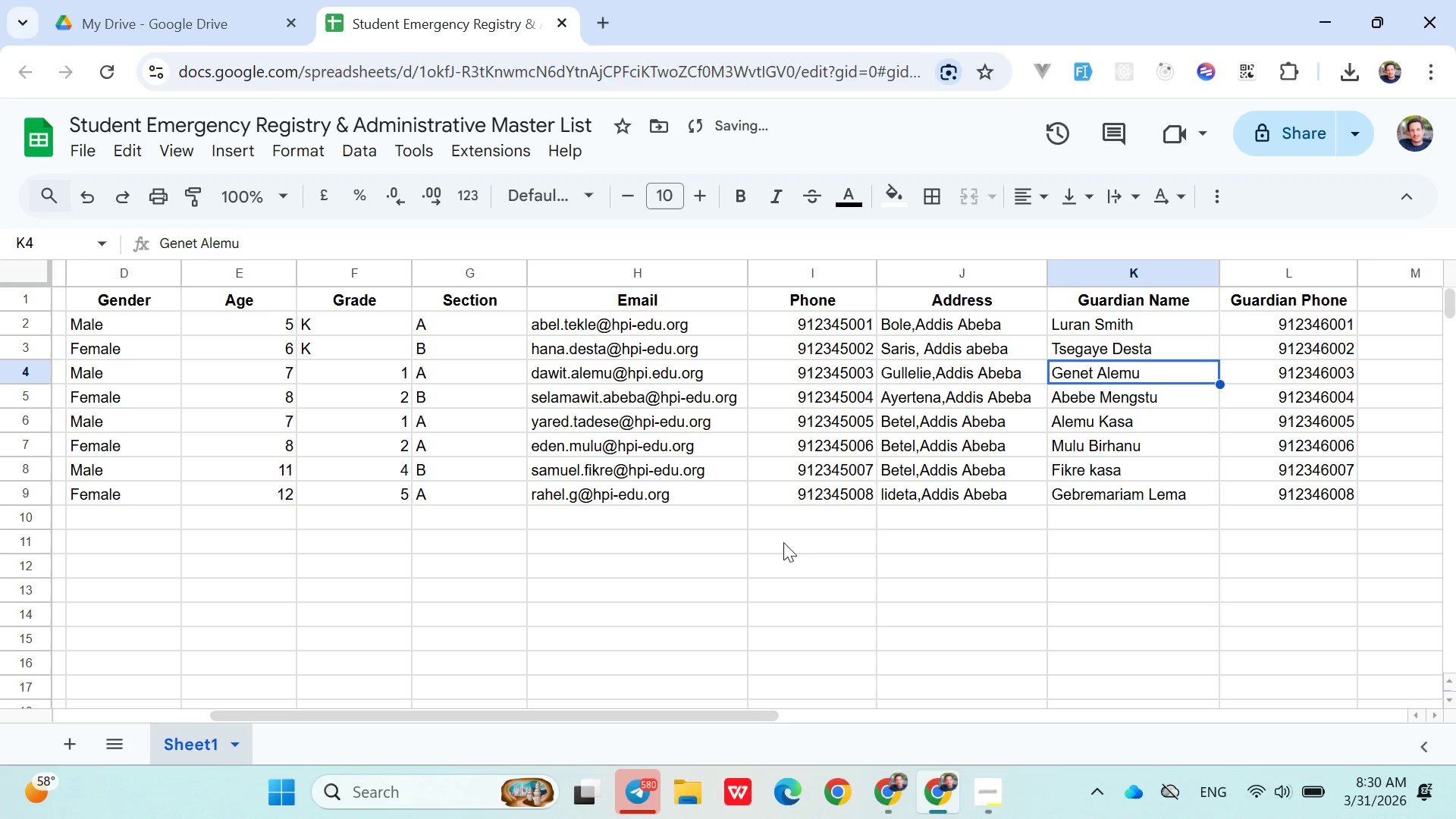 
left_click([769, 519])
 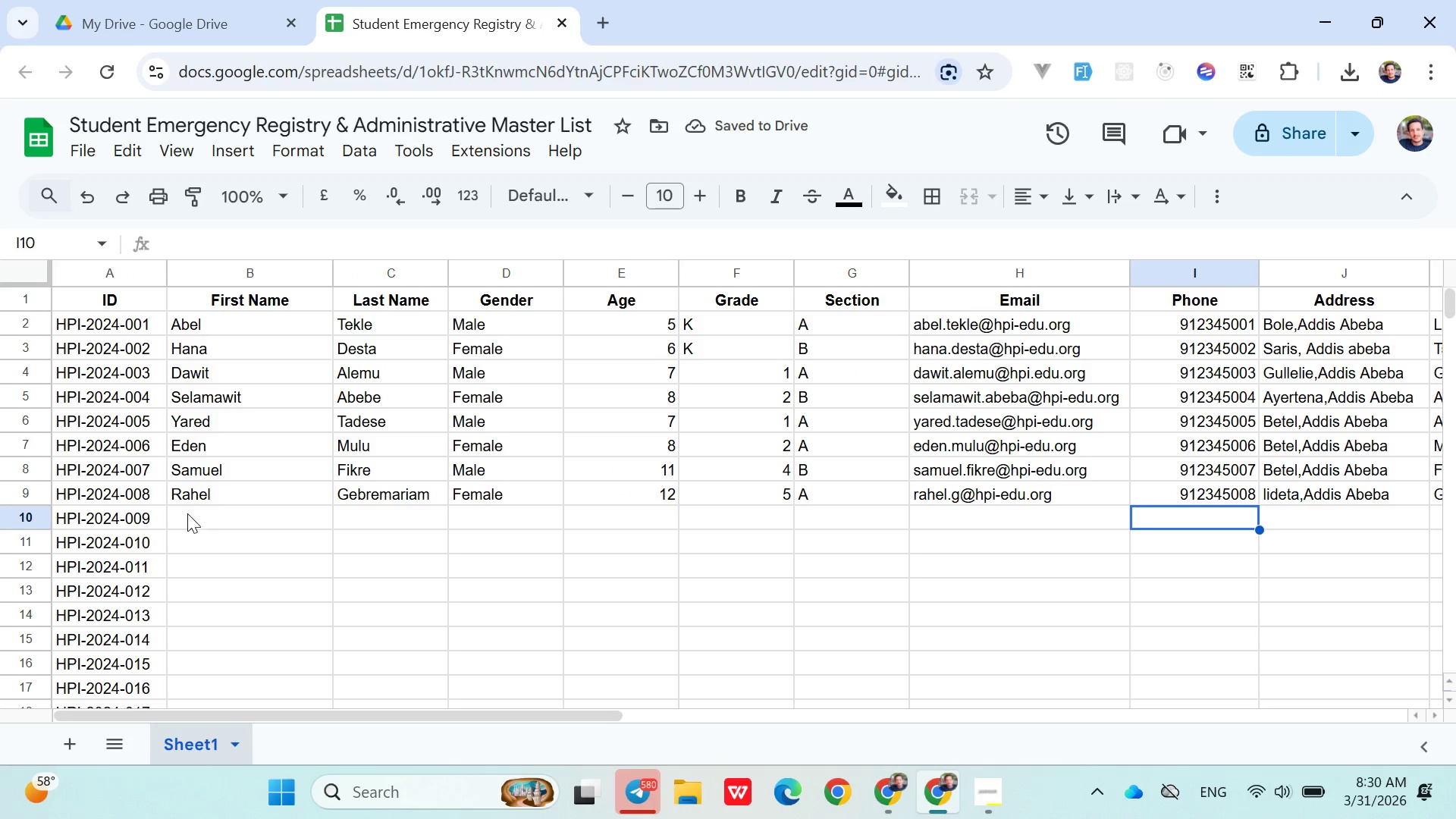 
left_click([187, 510])
 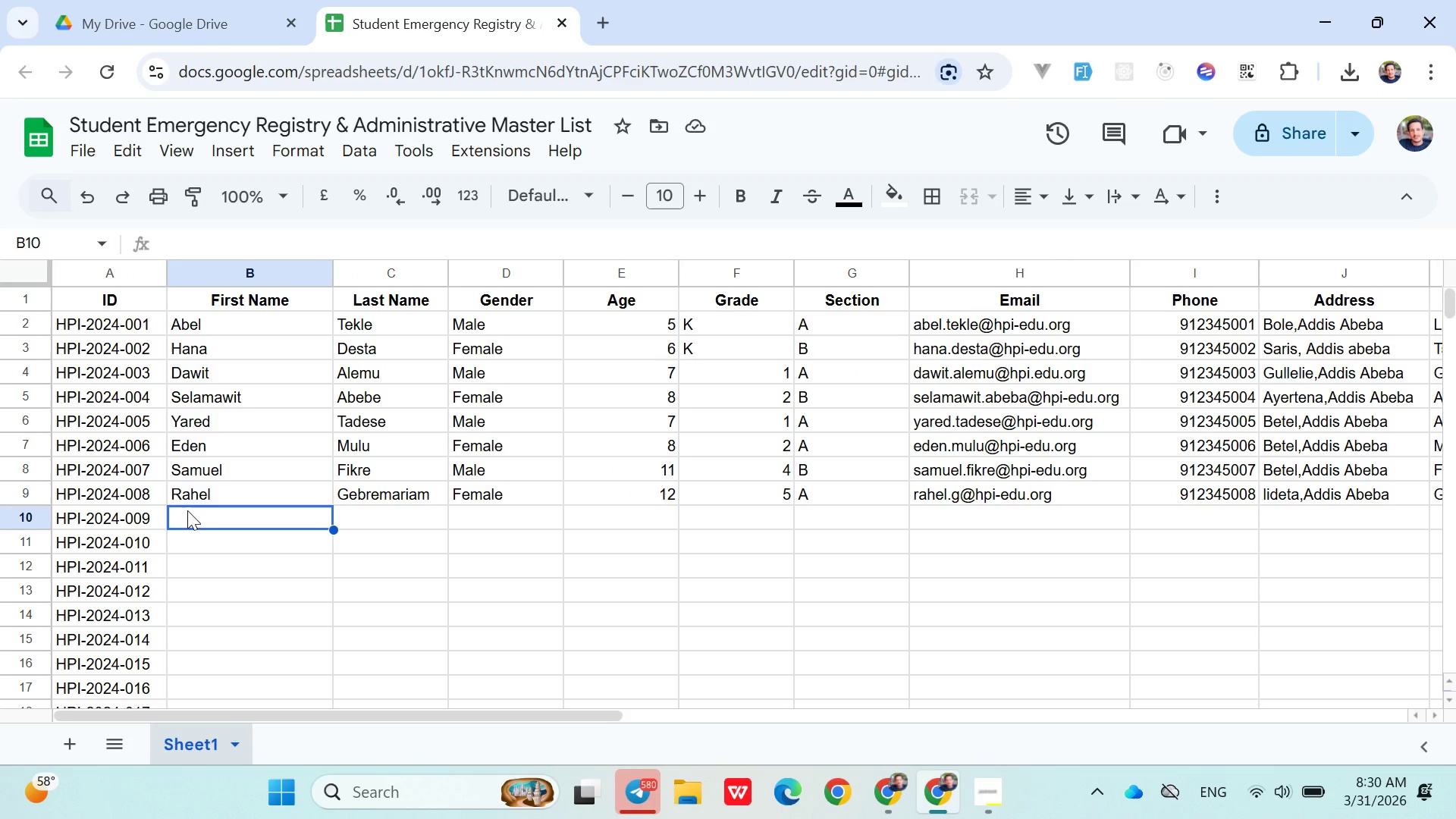 
wait(11.38)
 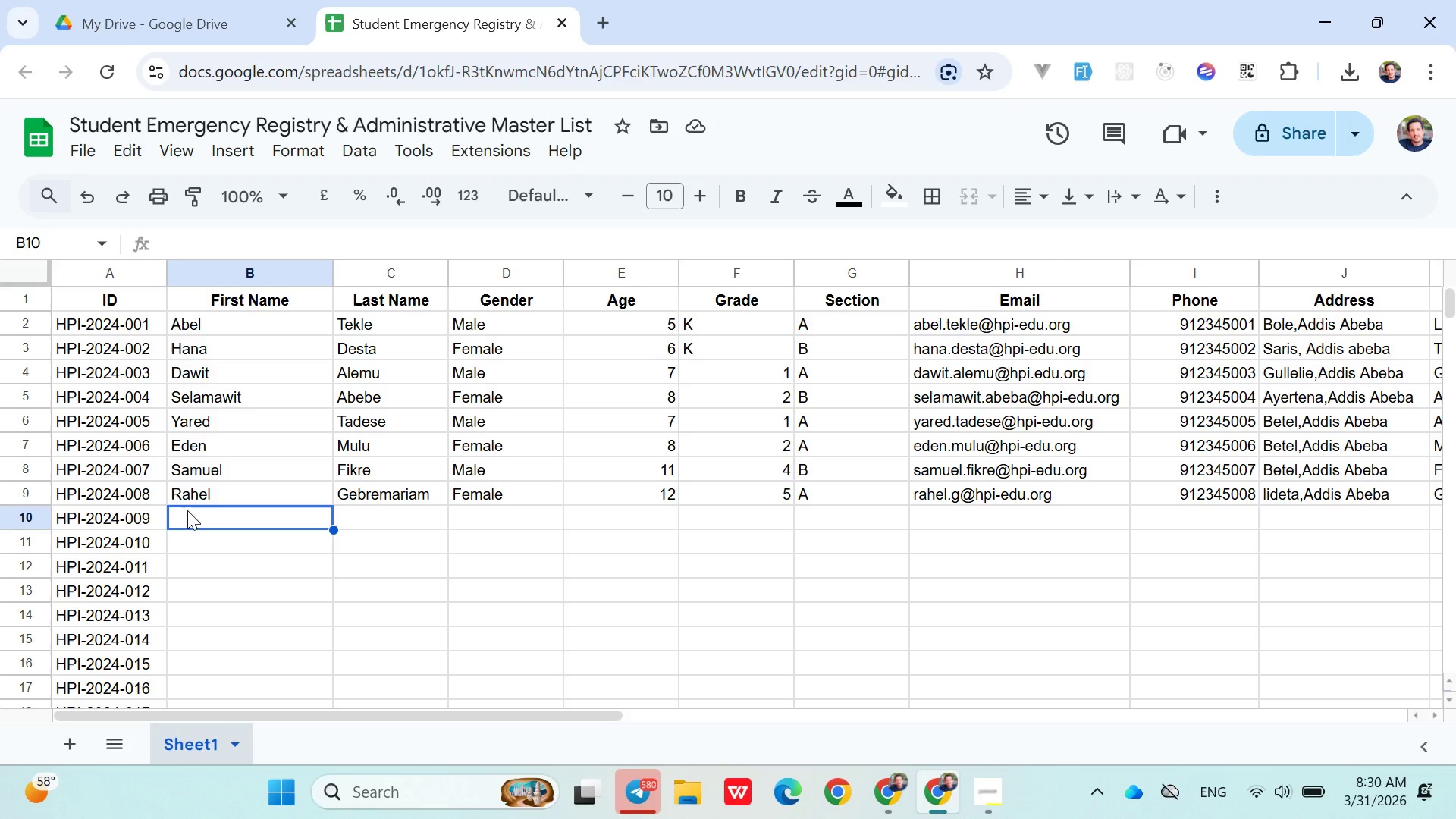 
type(Mechael )
 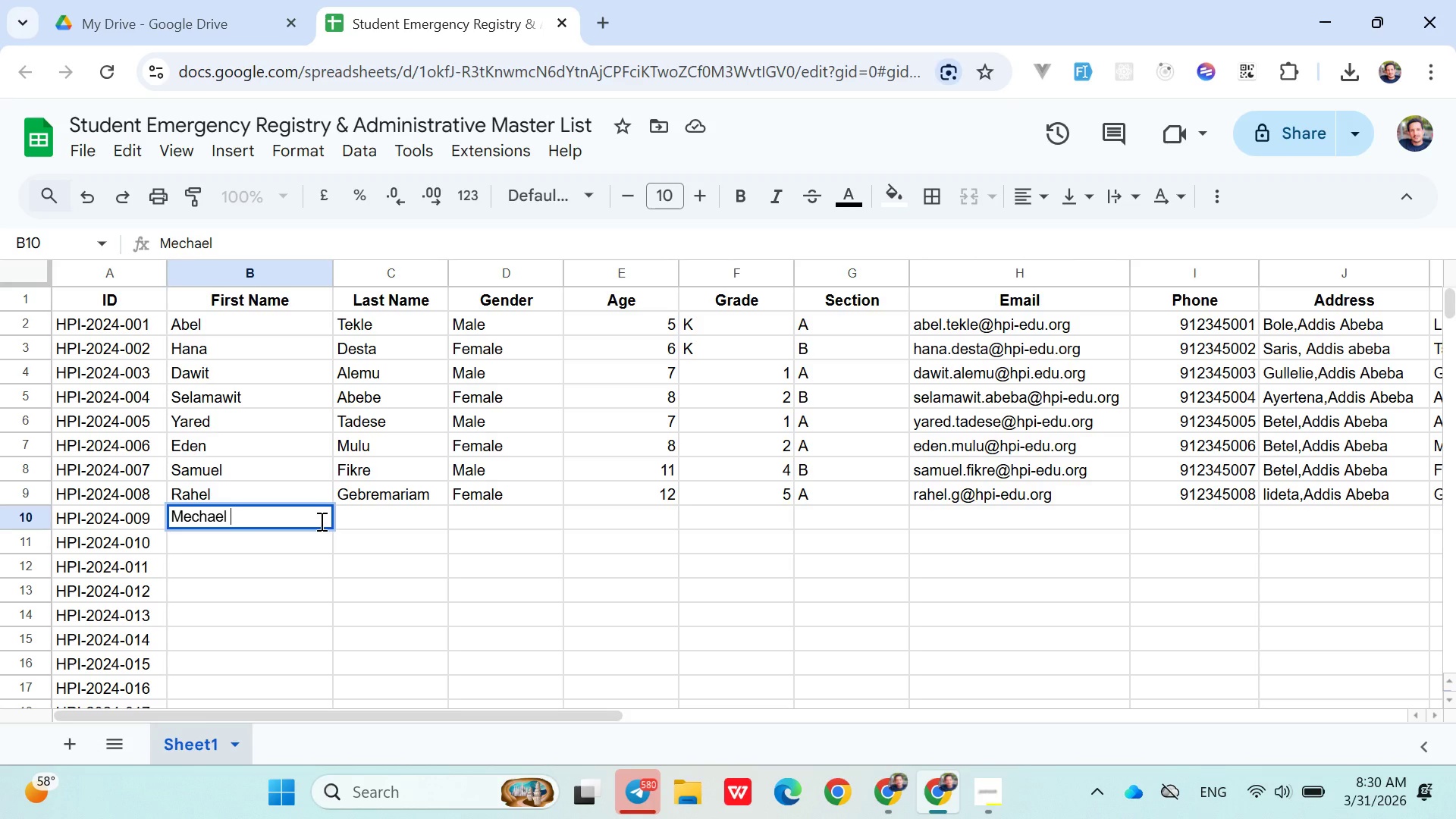 
key(Backspace)
 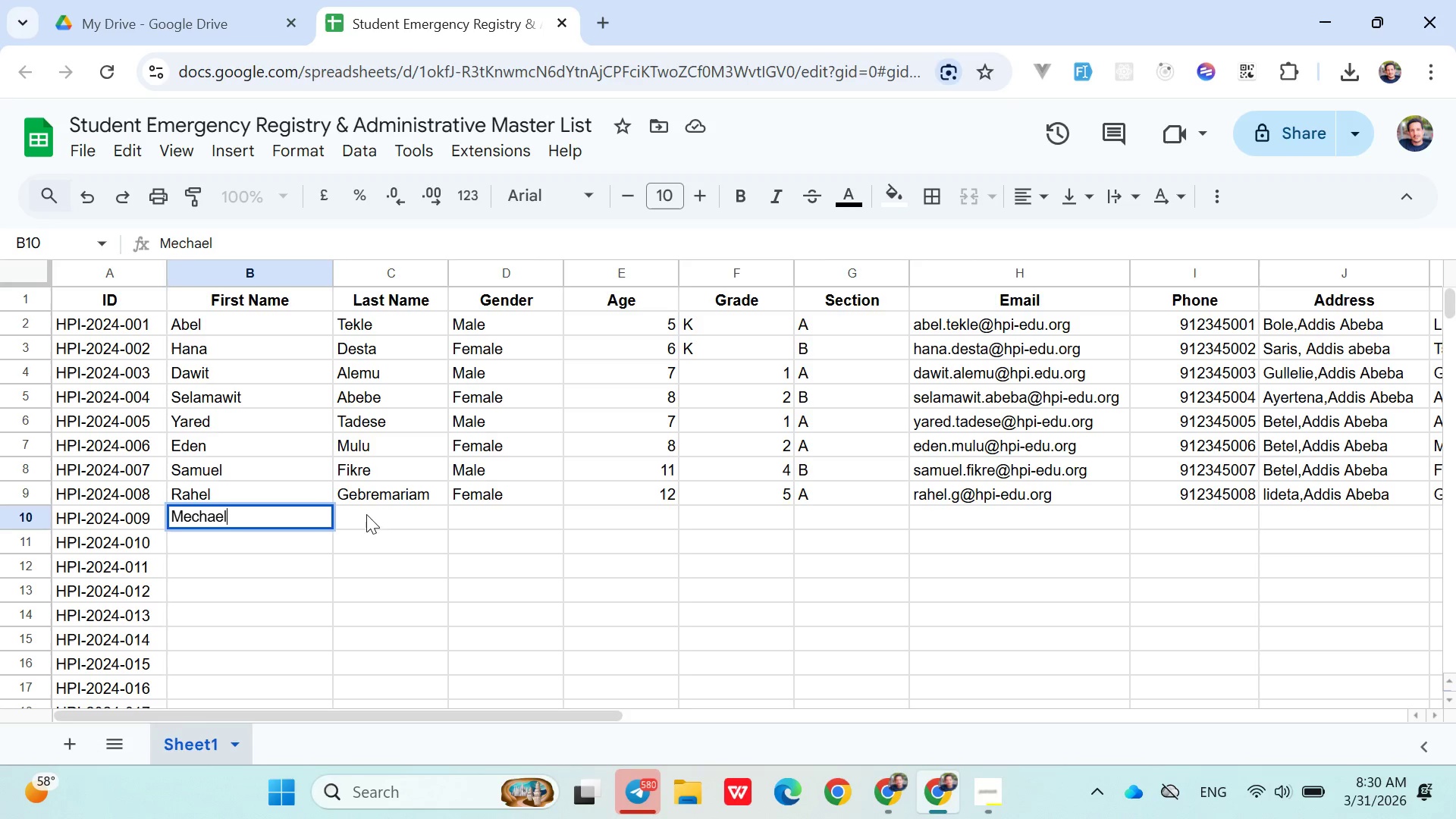 
left_click([378, 511])
 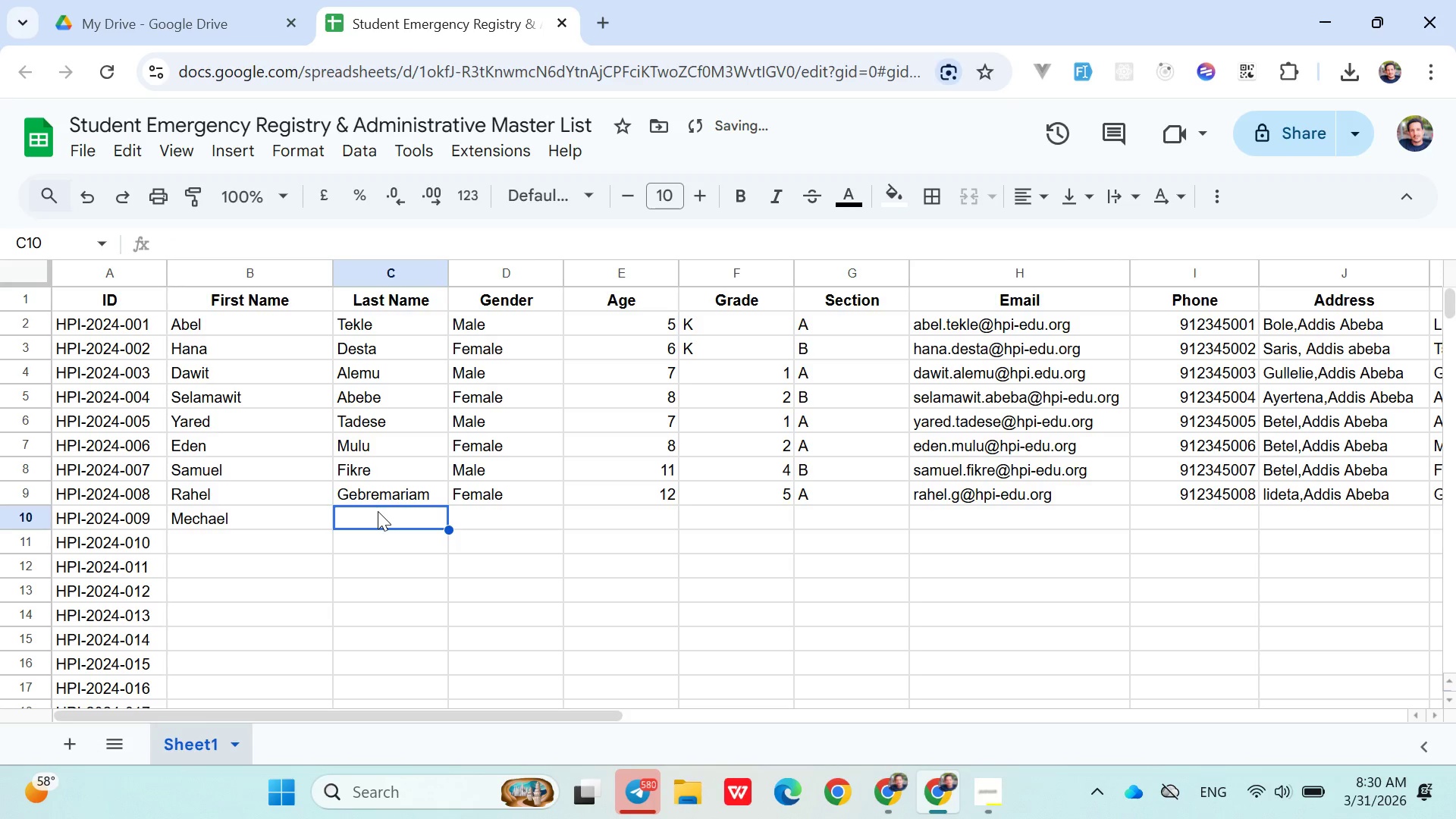 
type(Haile)
 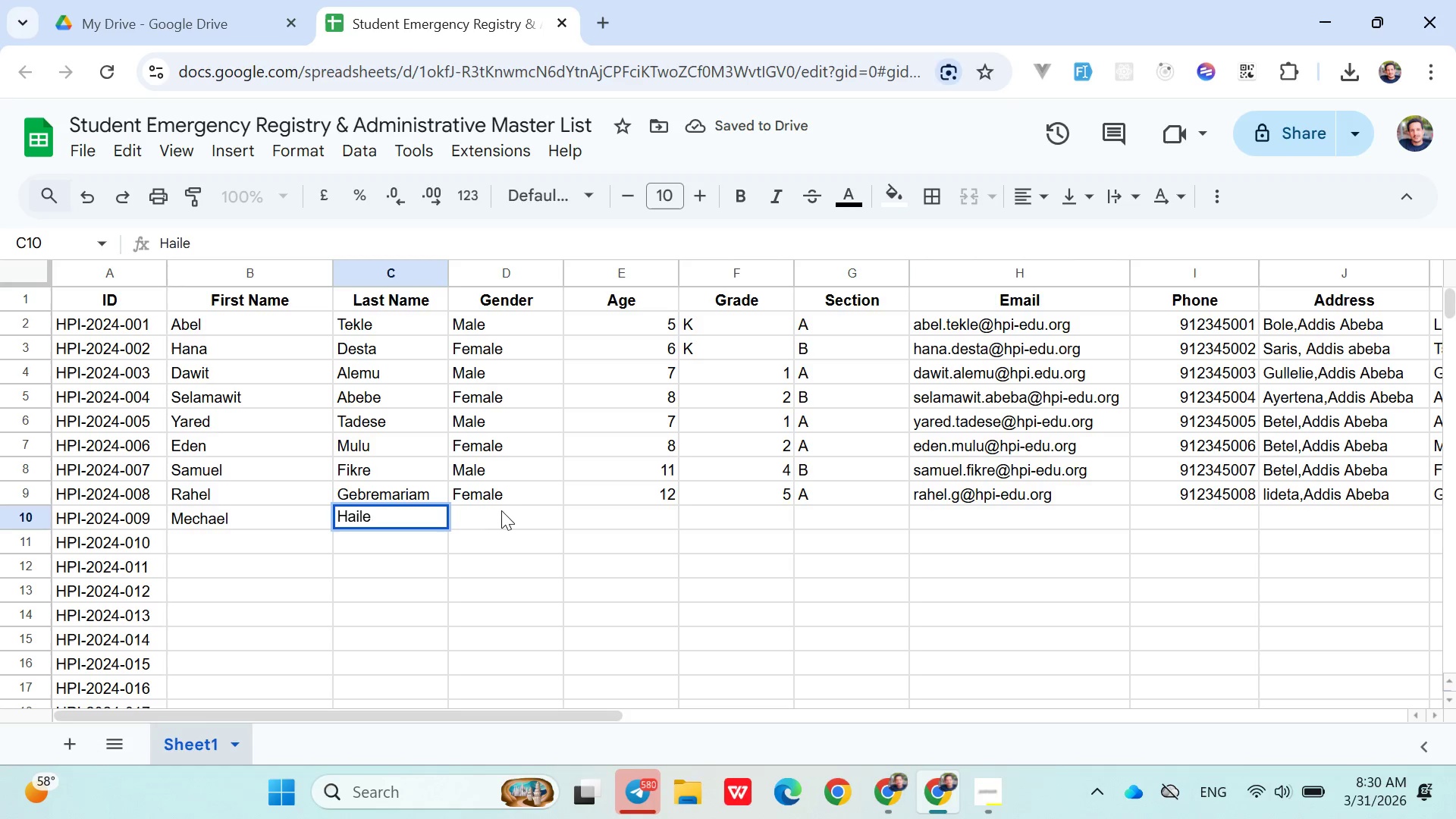 
left_click([505, 510])
 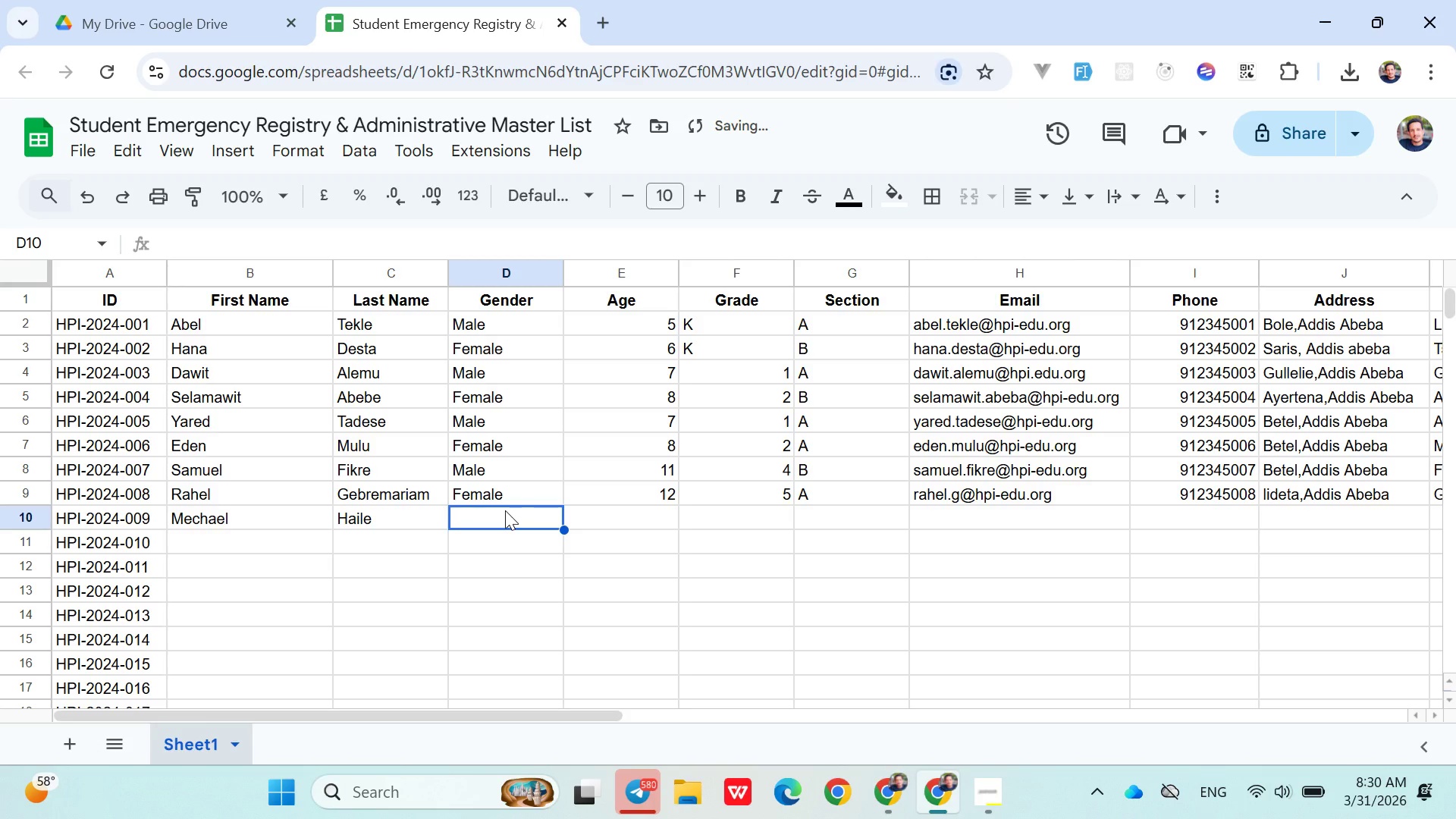 
type(Male)
 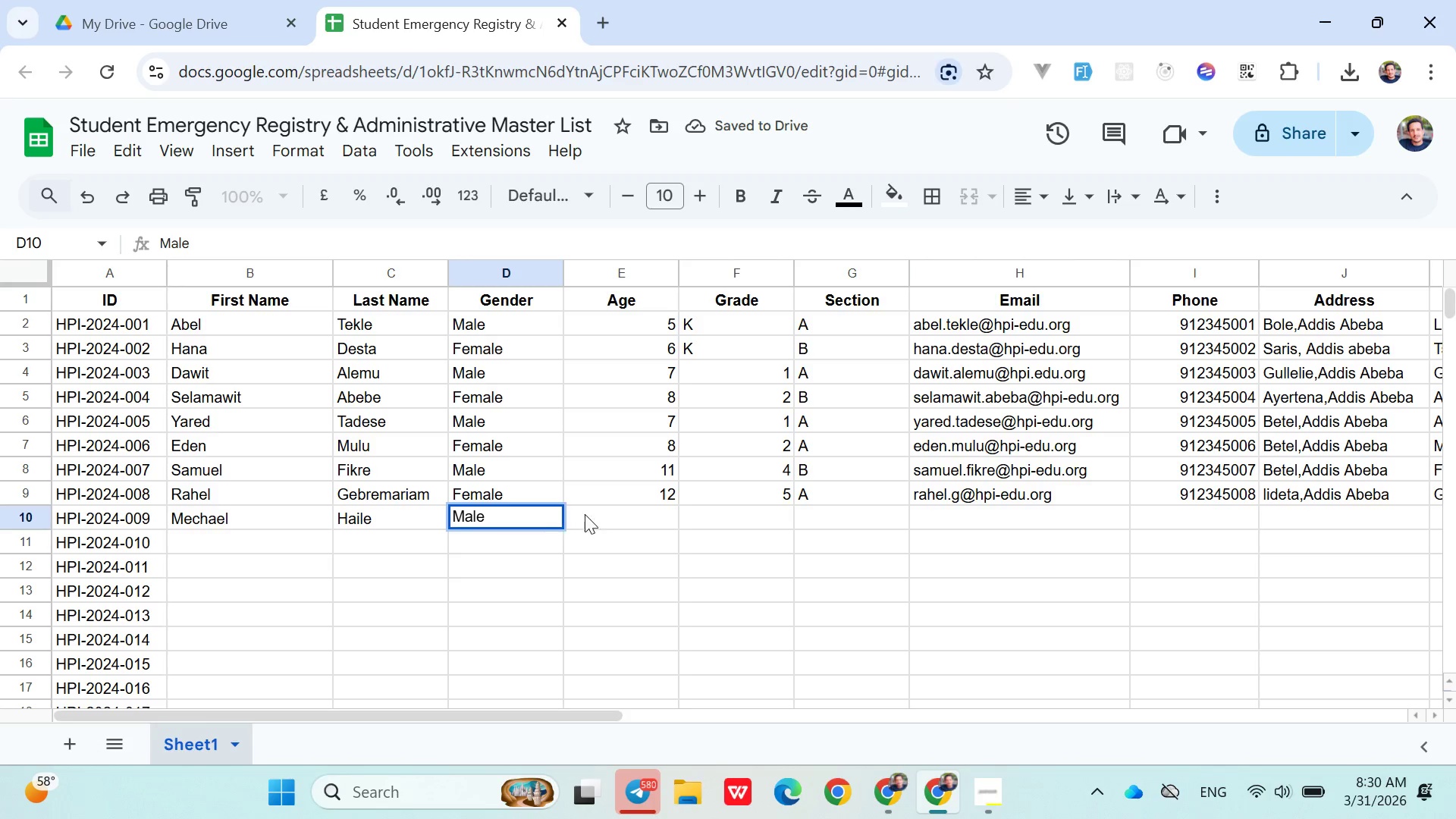 
left_click([596, 519])
 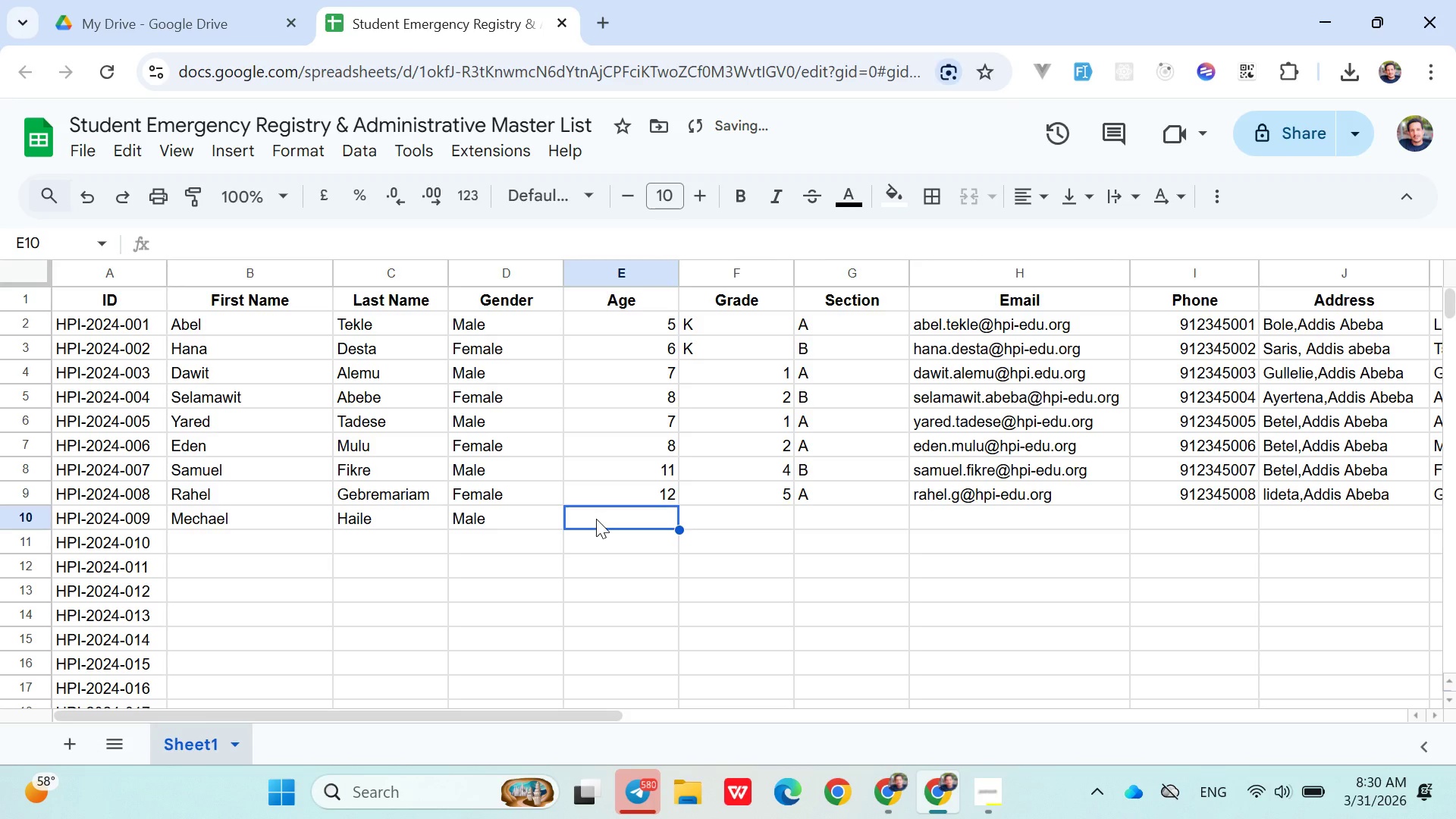 
key(6)
 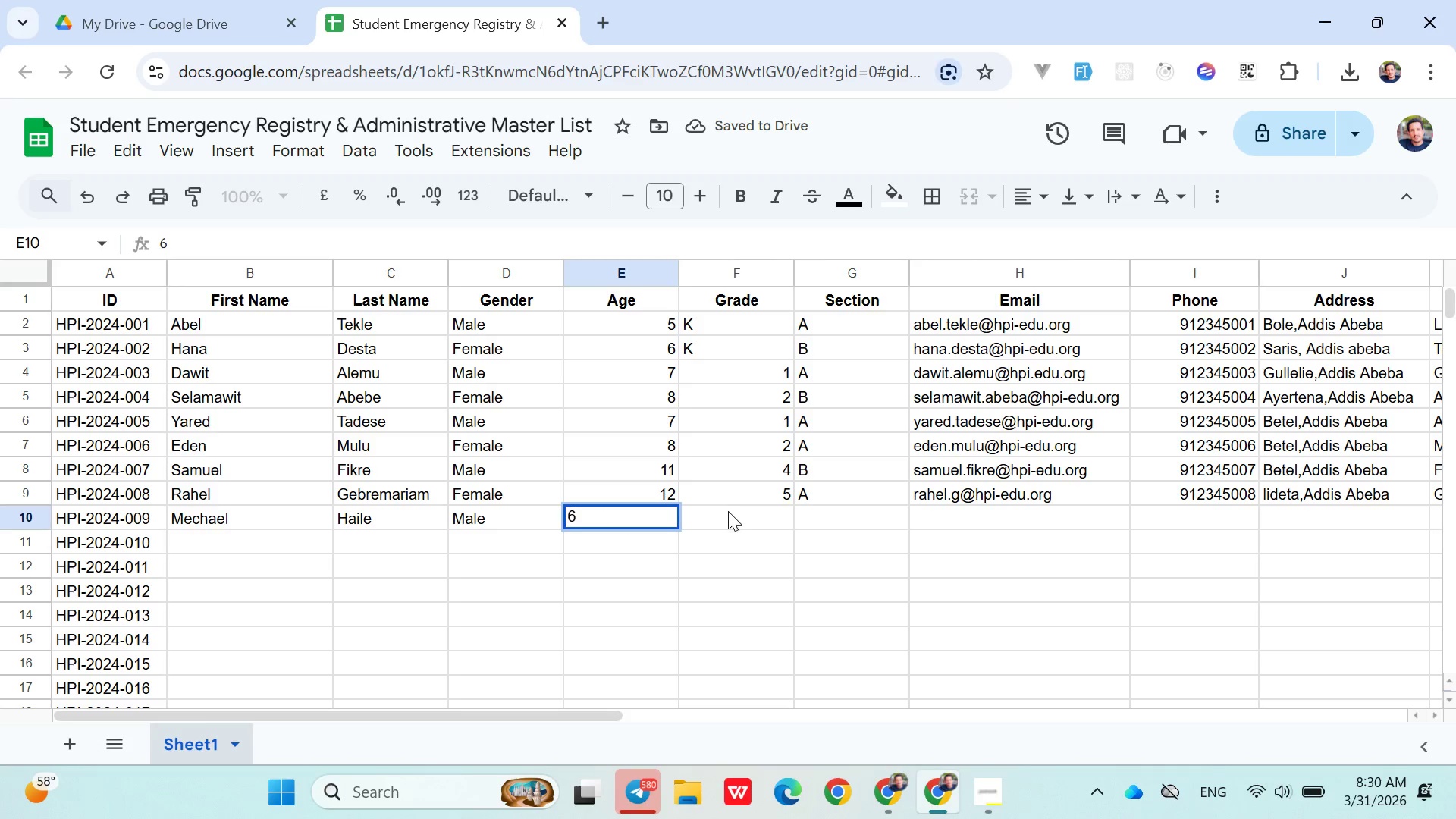 
left_click([726, 516])
 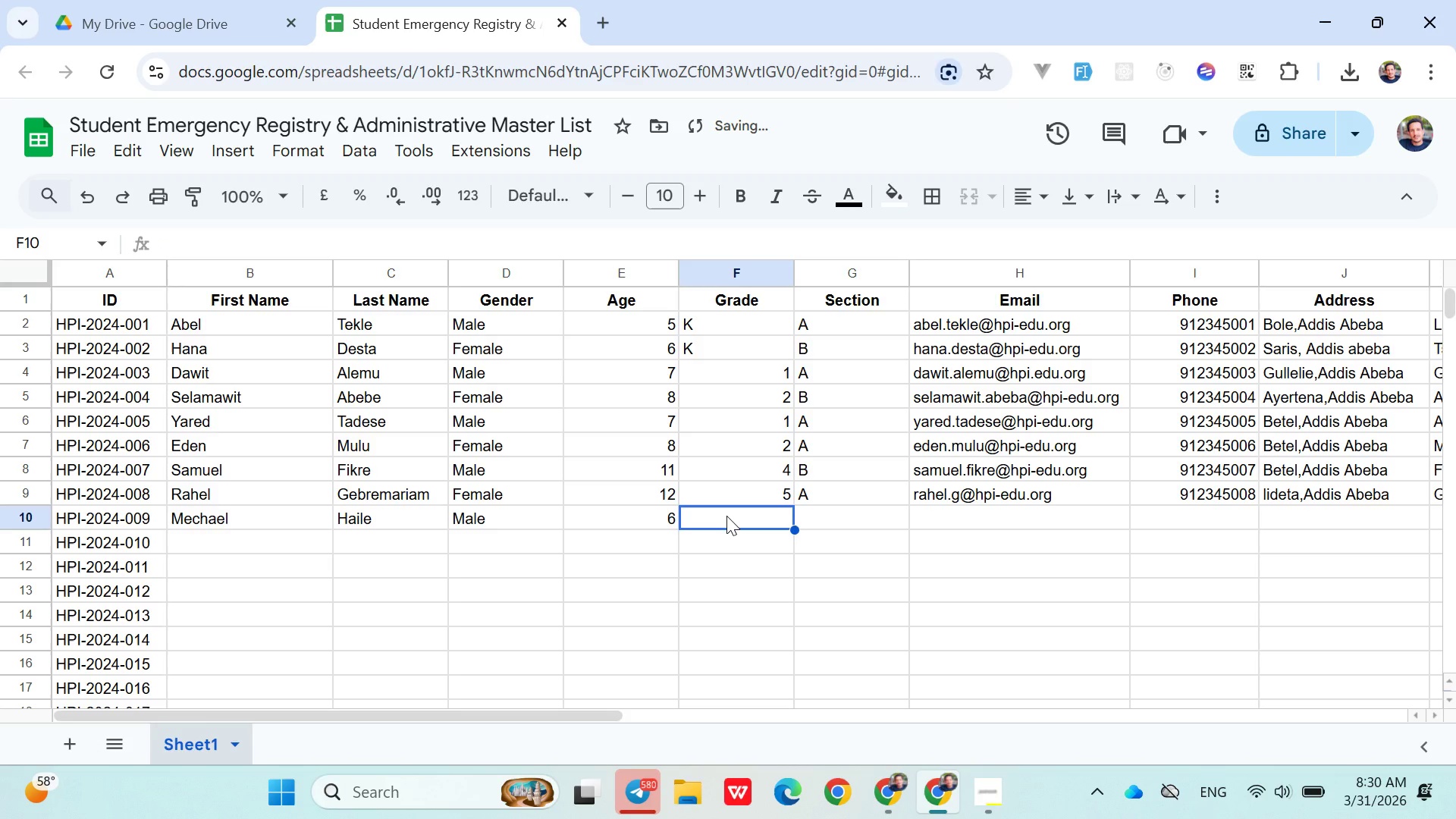 
key(Shift+K)
 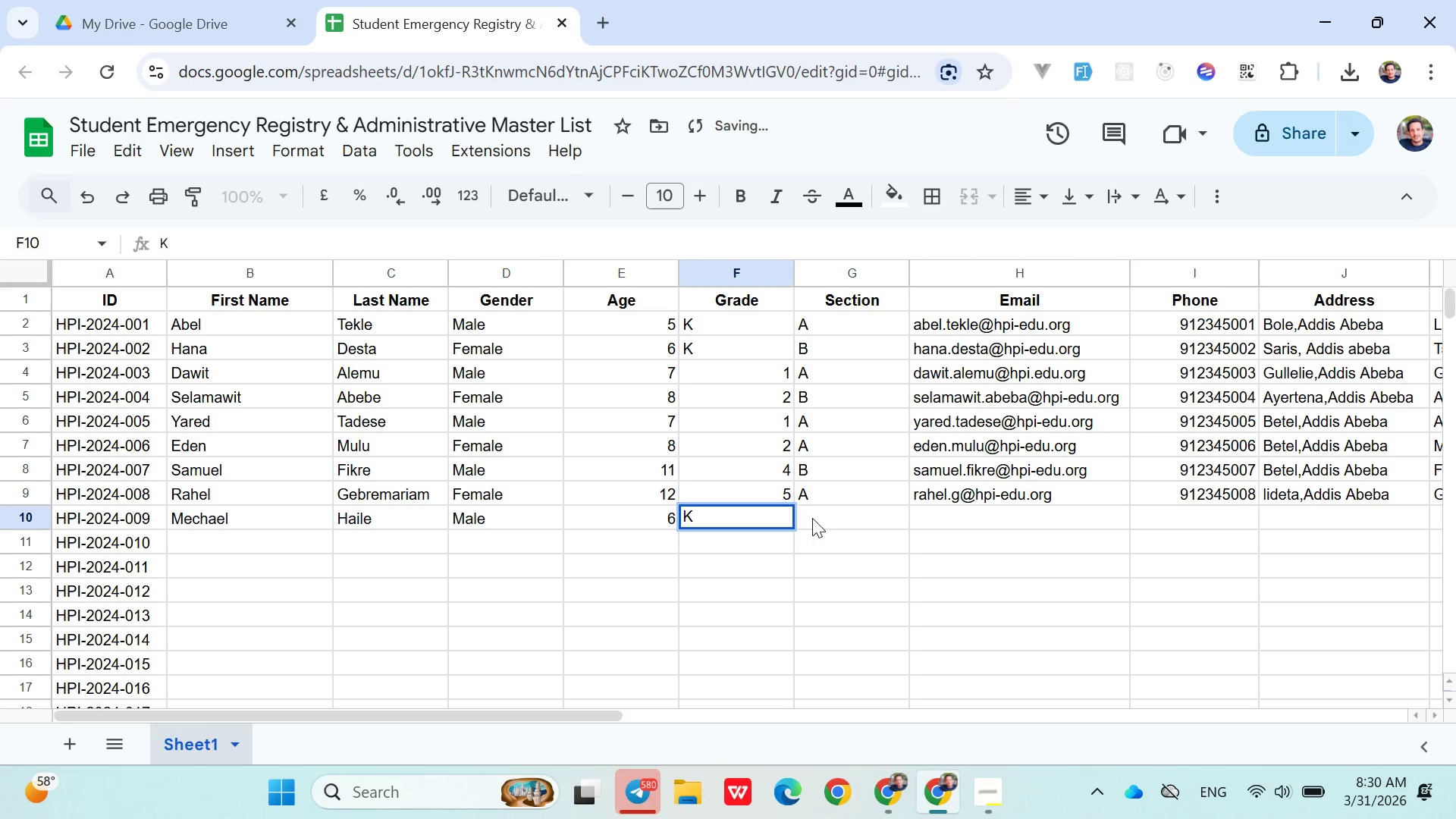 
left_click([818, 518])
 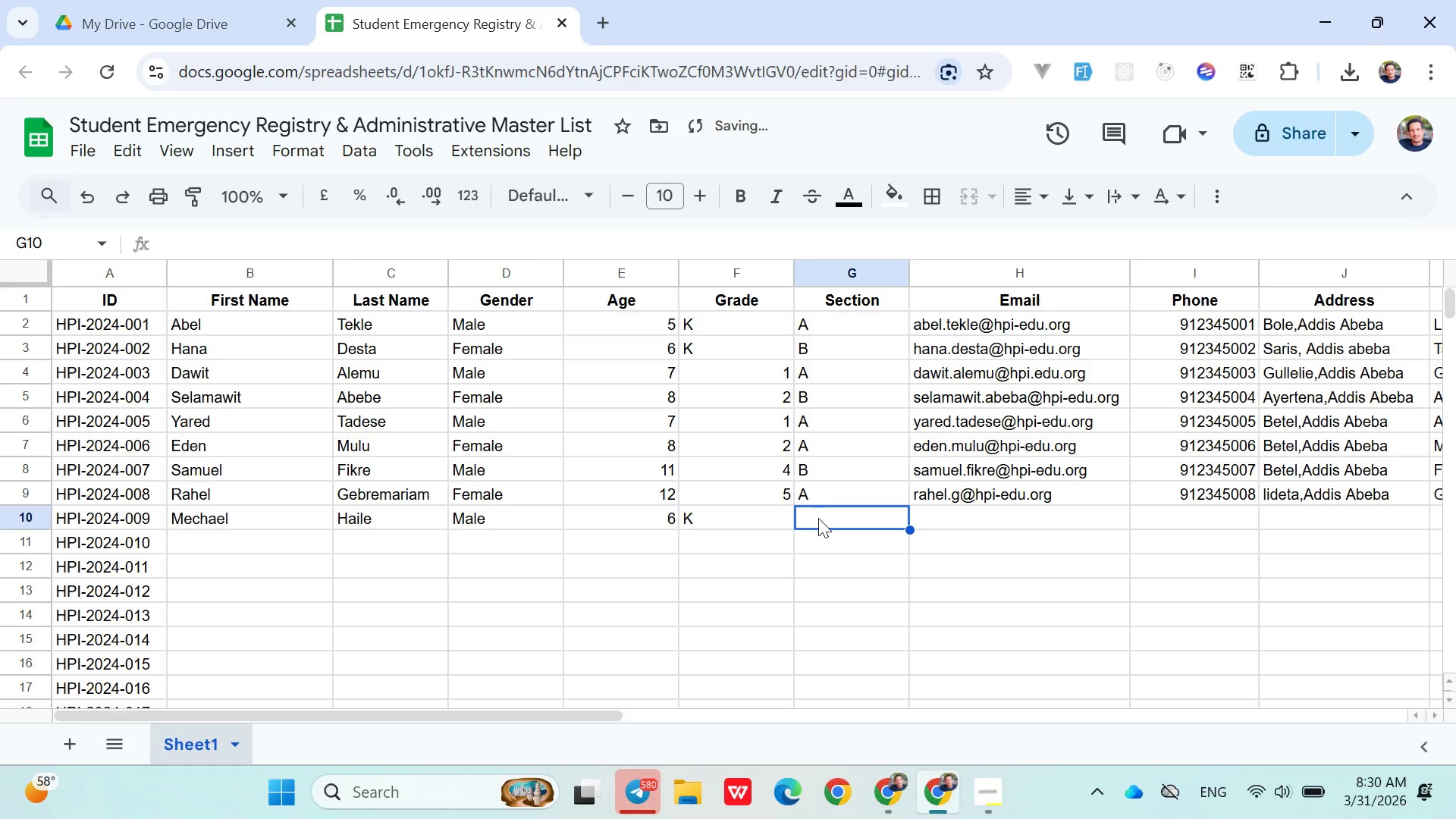 
key(Shift+B)
 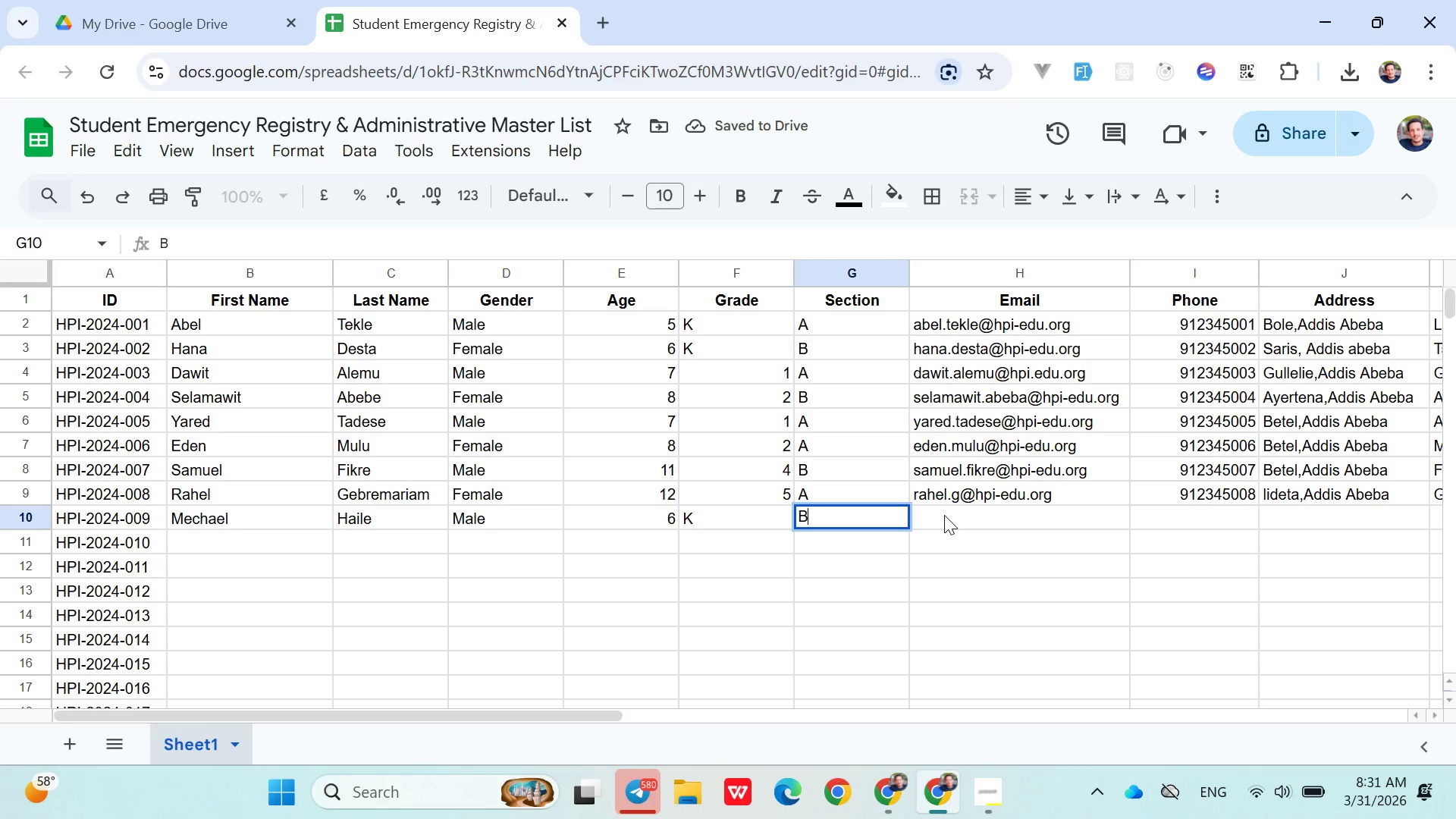 
left_click([944, 515])
 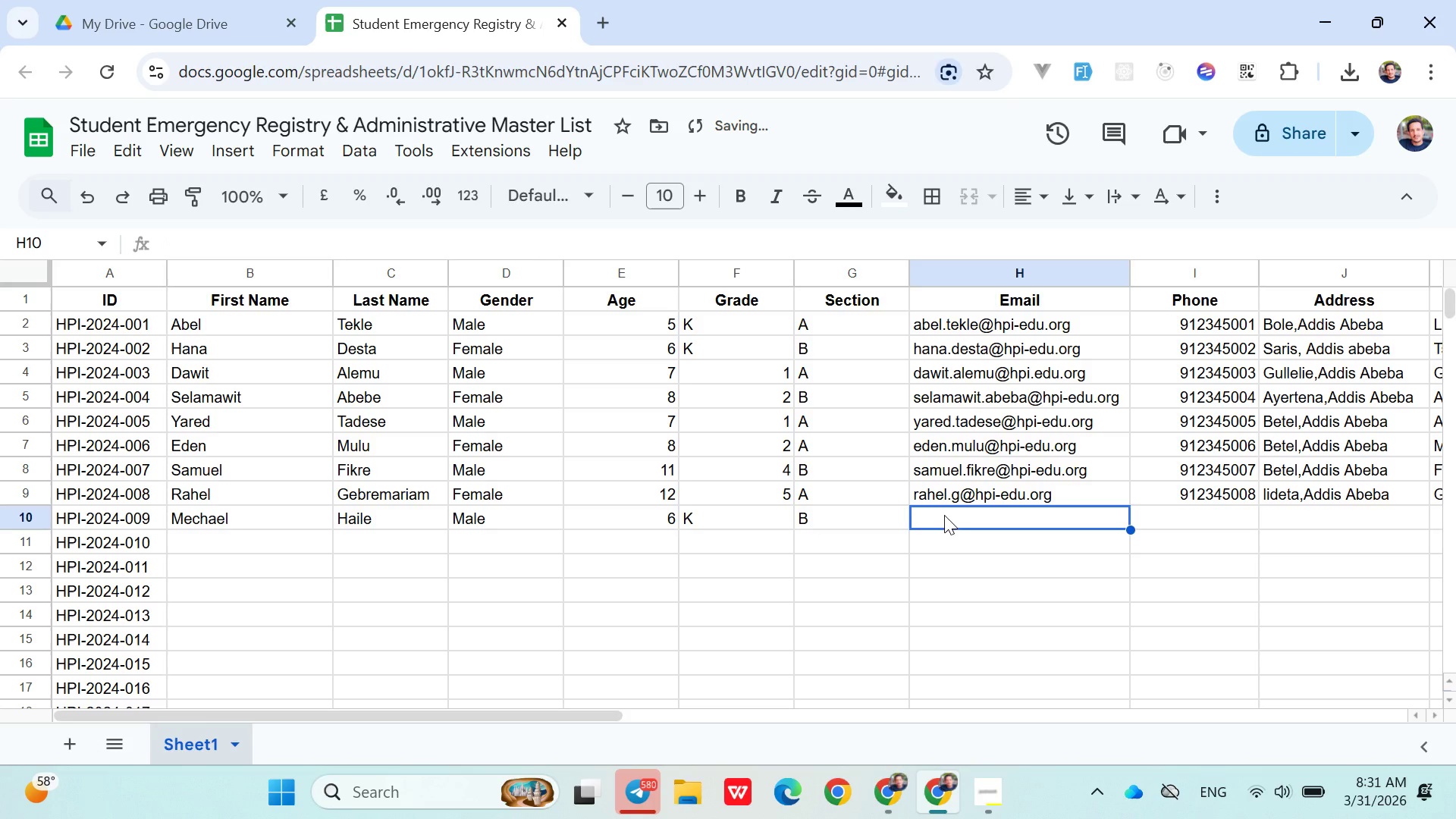 
type(mechael.haile@hpi-edu.org)
 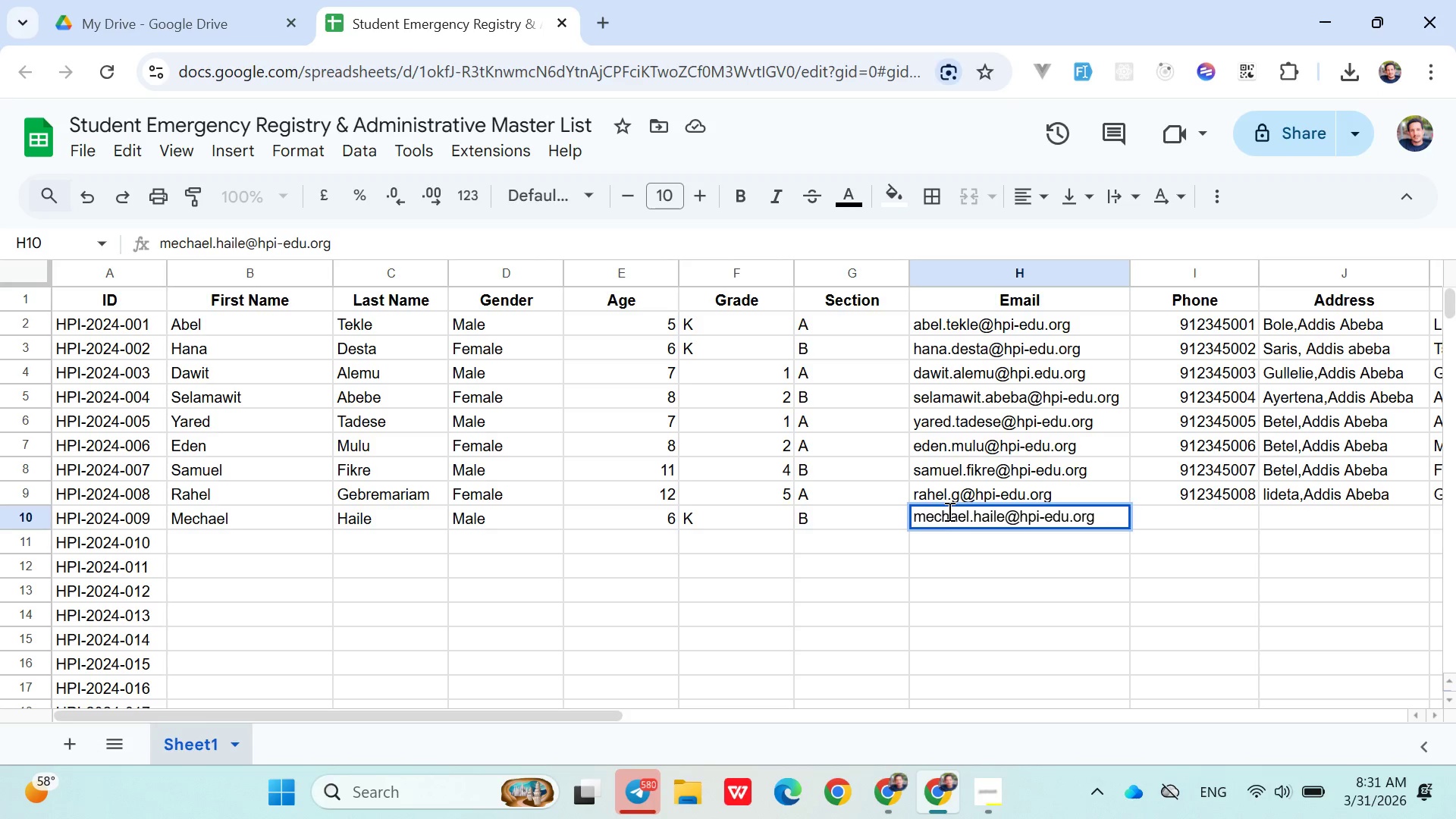 
left_click([960, 493])
 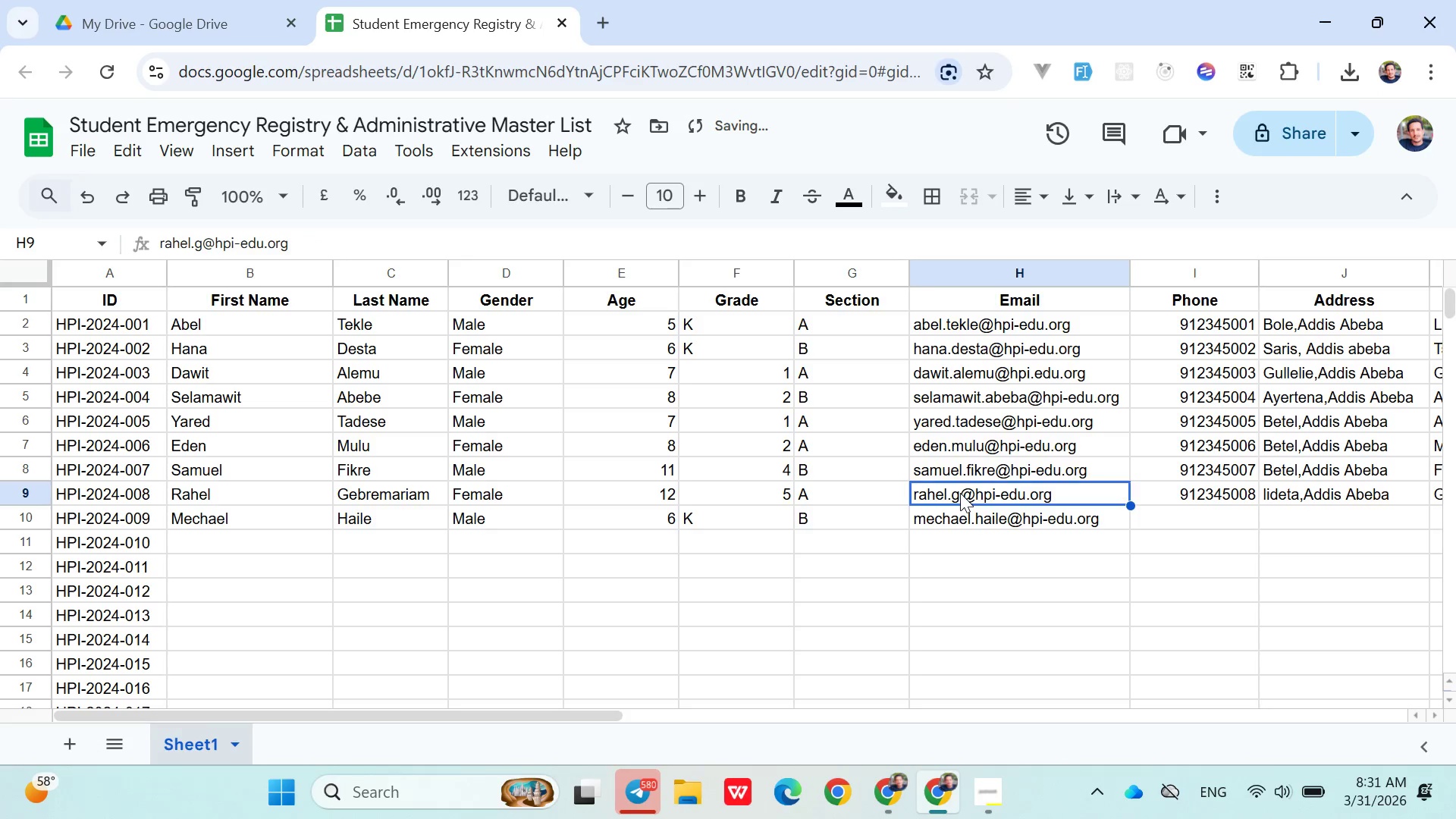 
double_click([960, 493])
 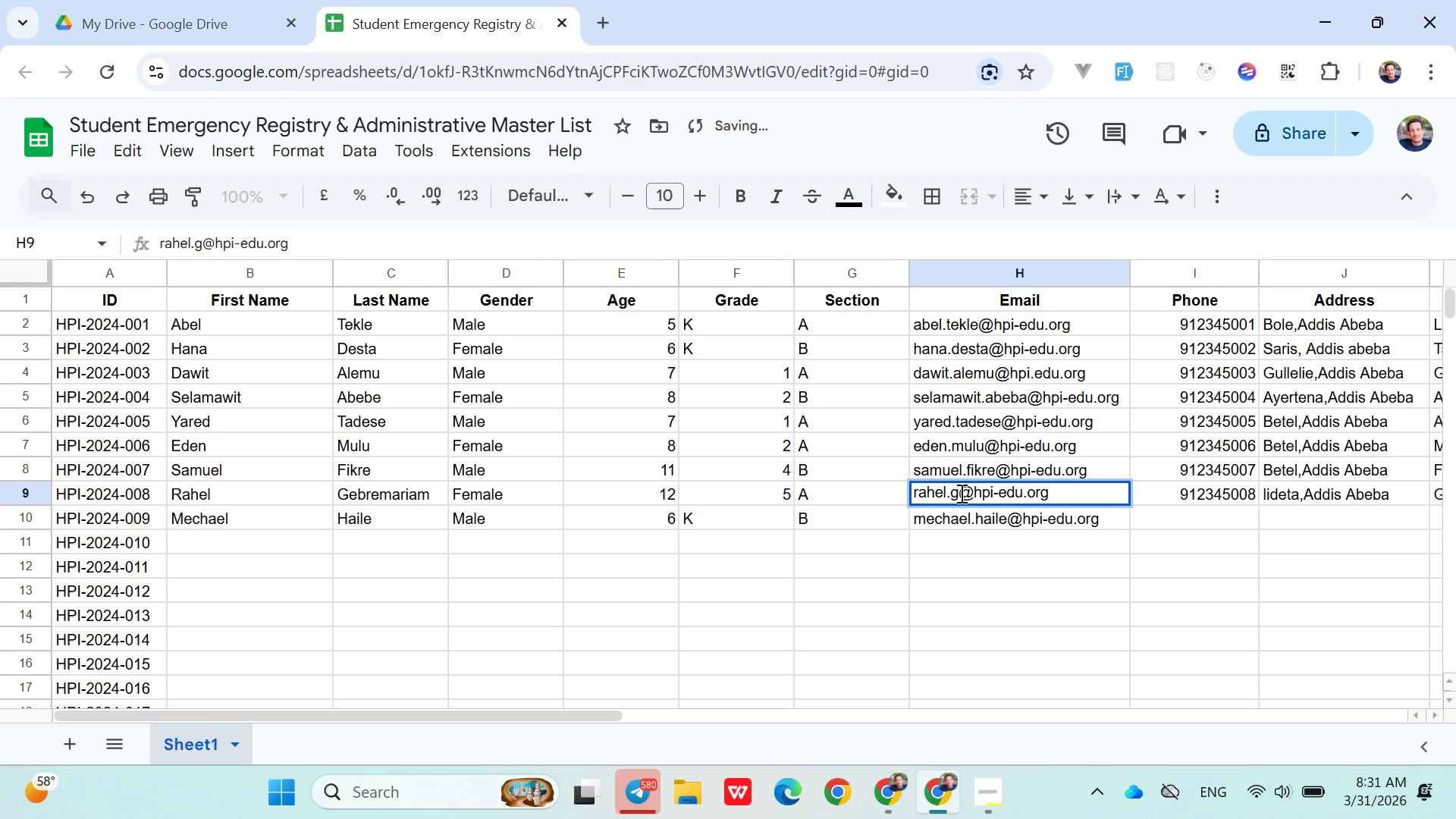 
key(E)
 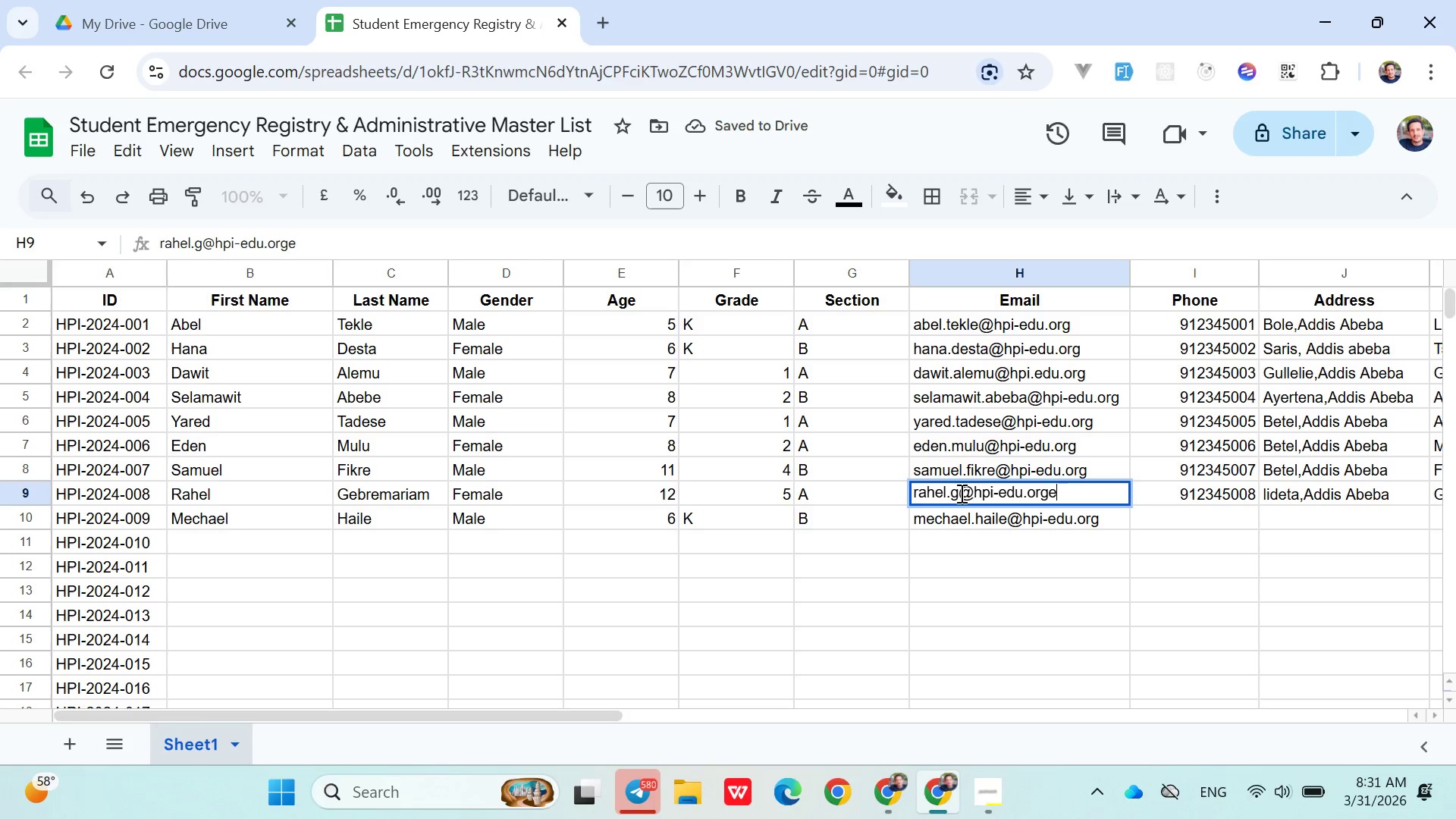 
key(Backspace)
 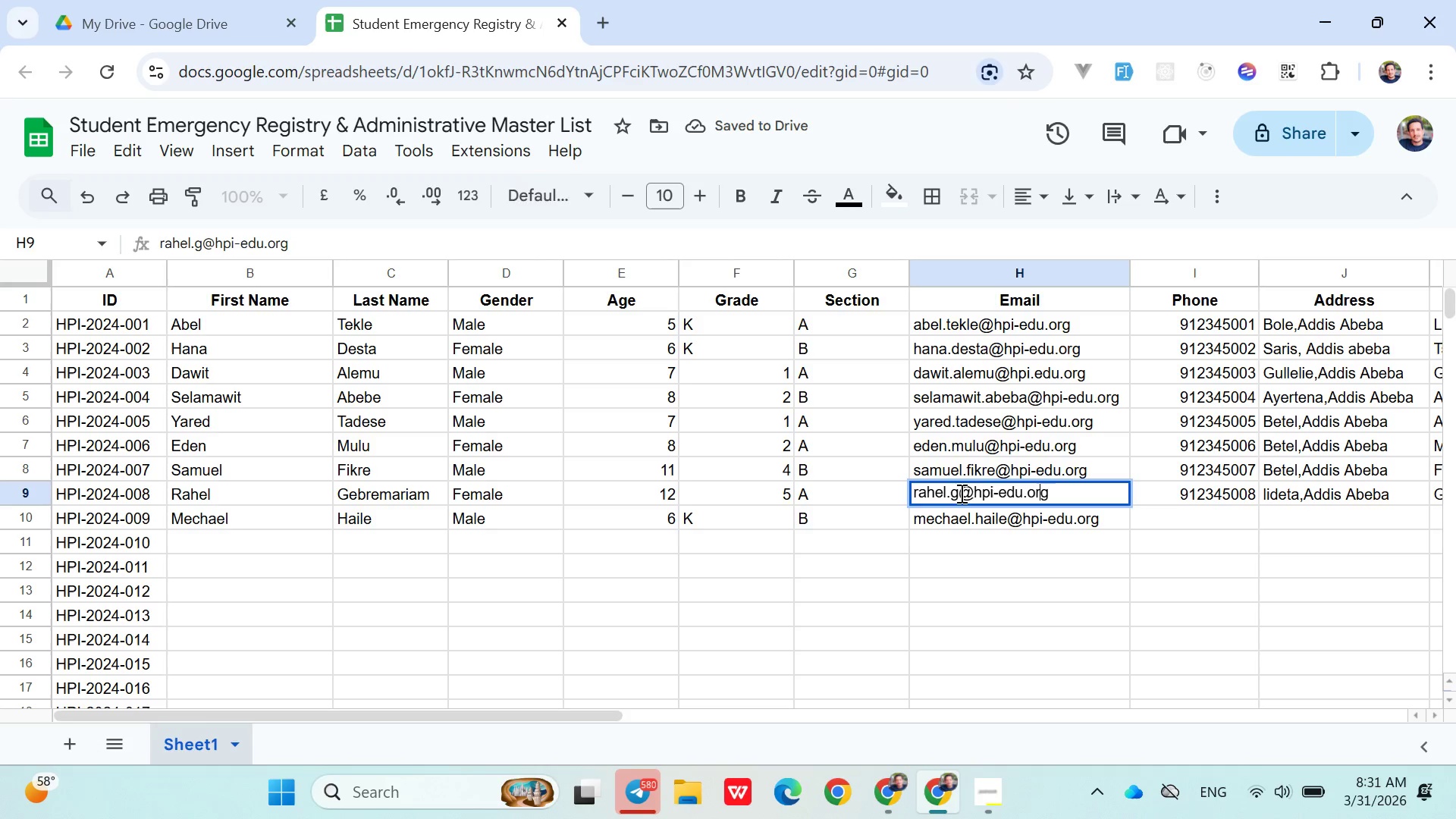 
hold_key(key=ArrowLeft, duration=0.83)
 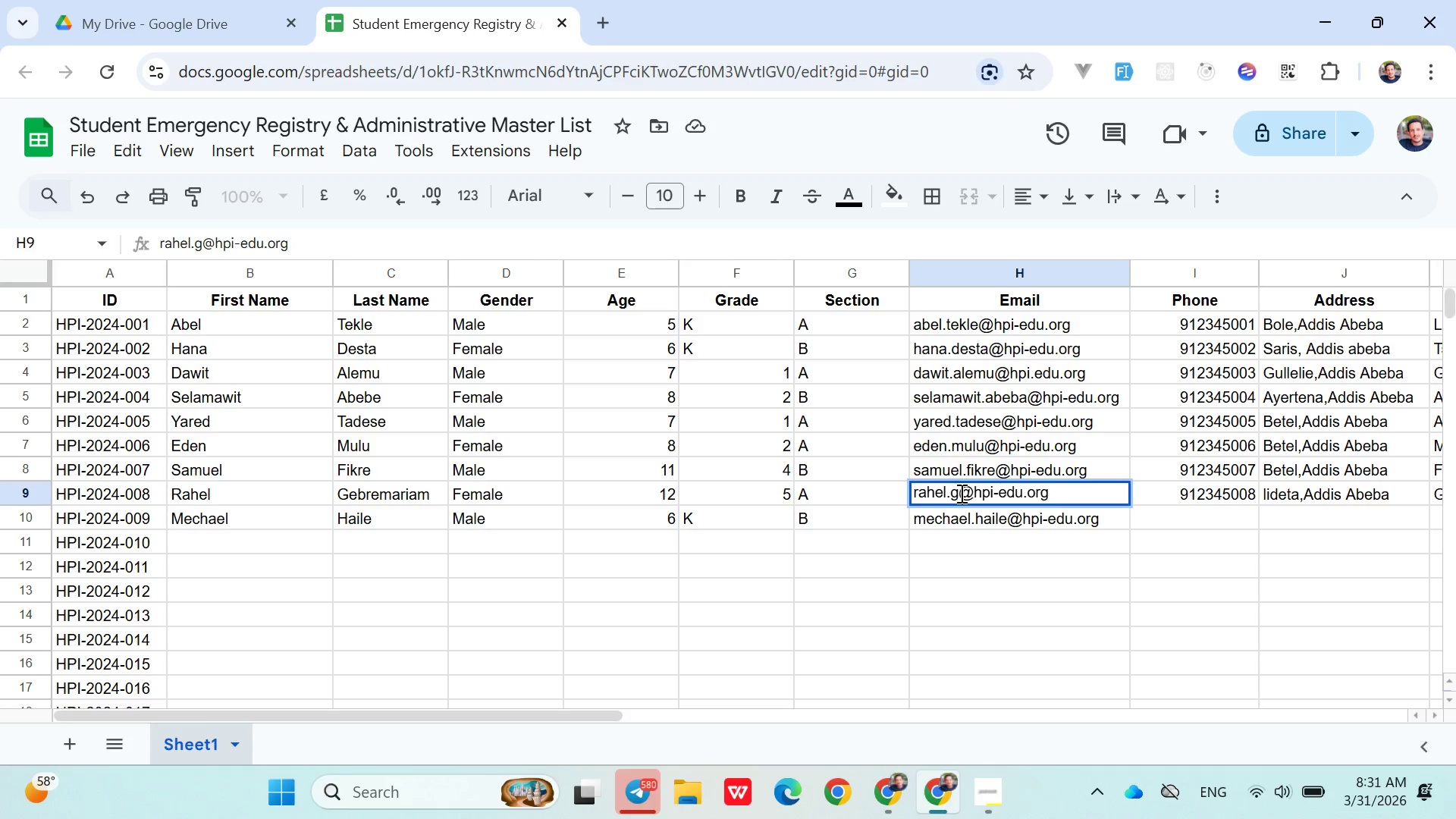 
key(E)
 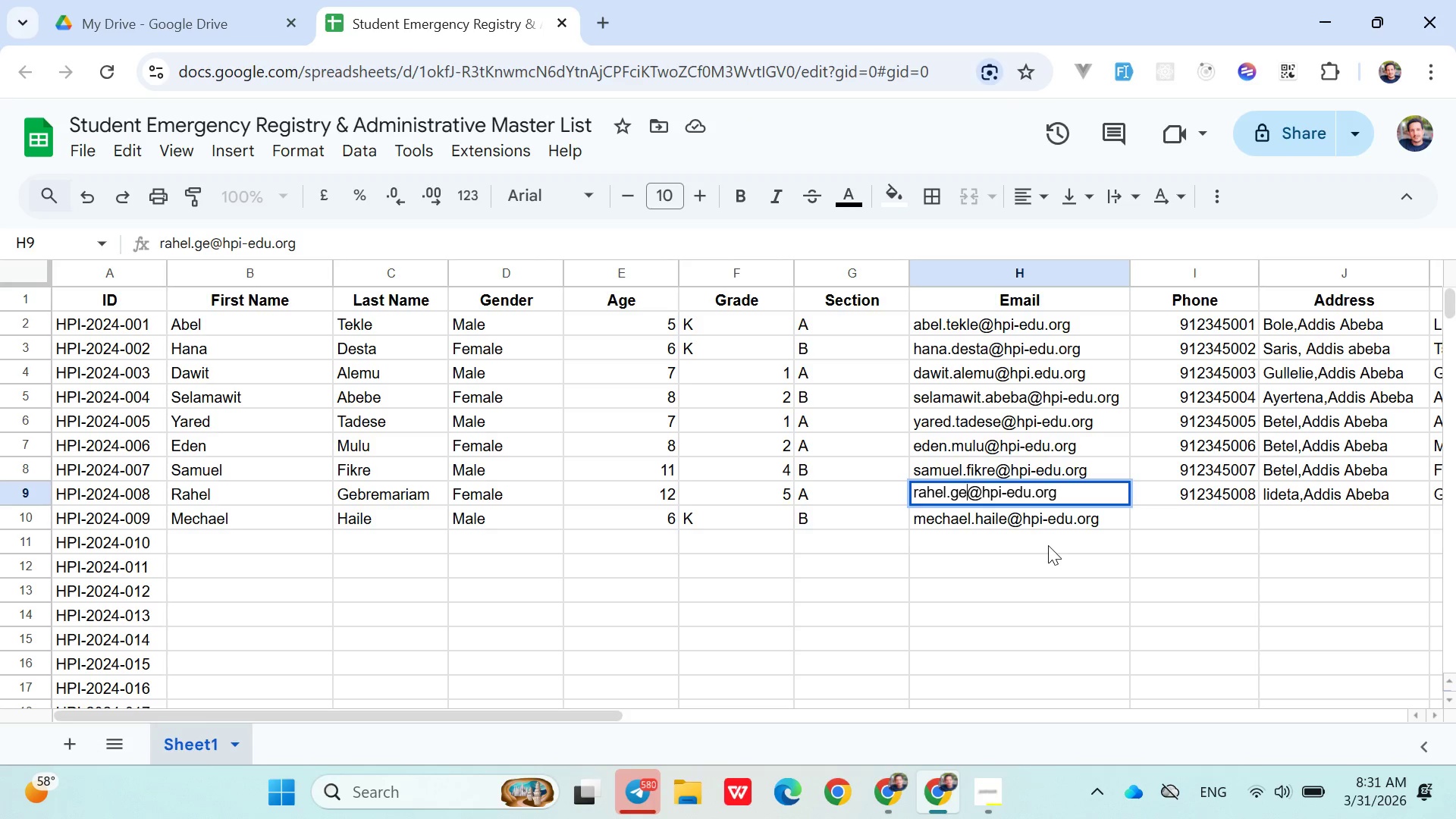 
type(bremariam)
 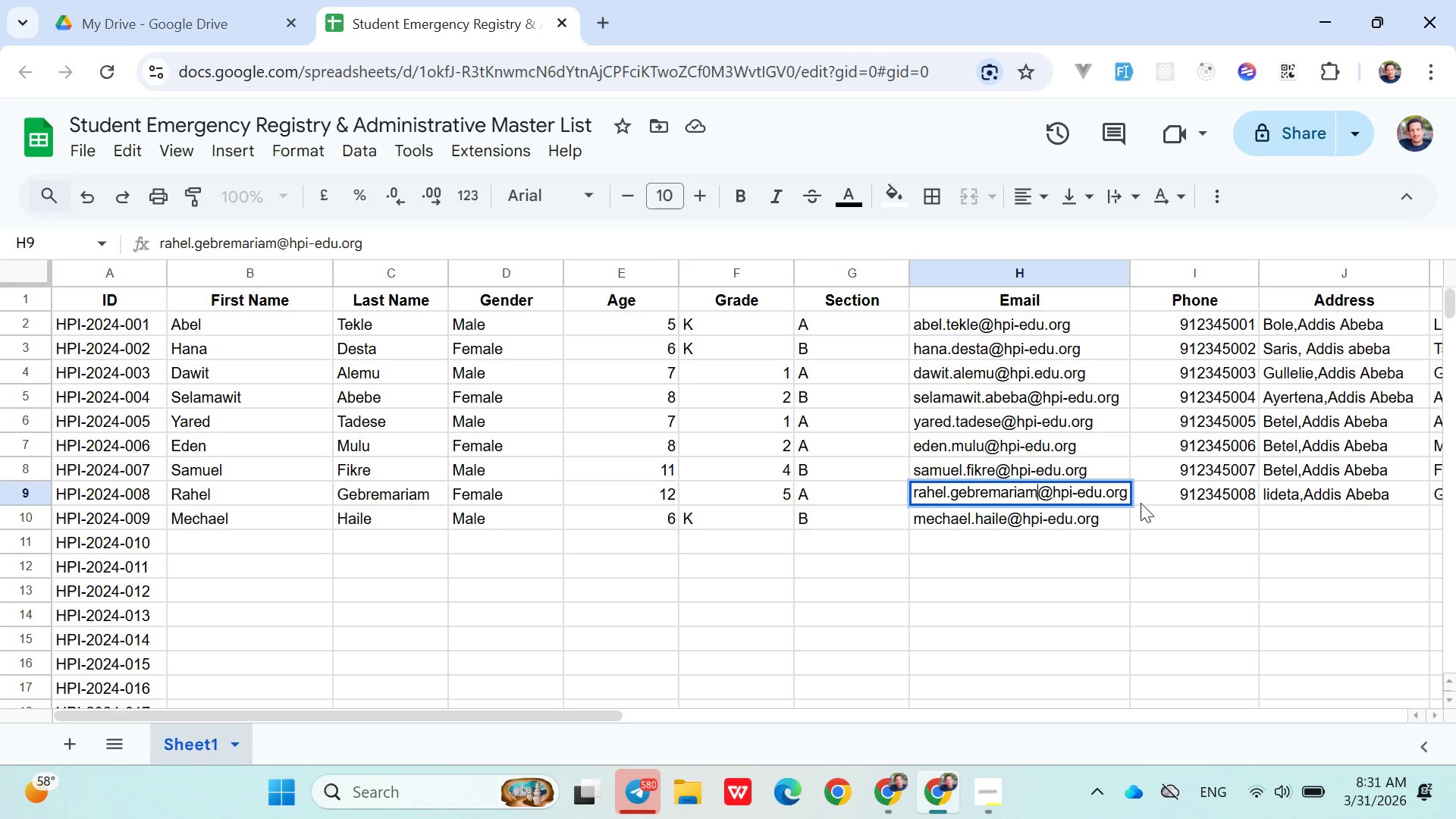 
left_click([1144, 507])
 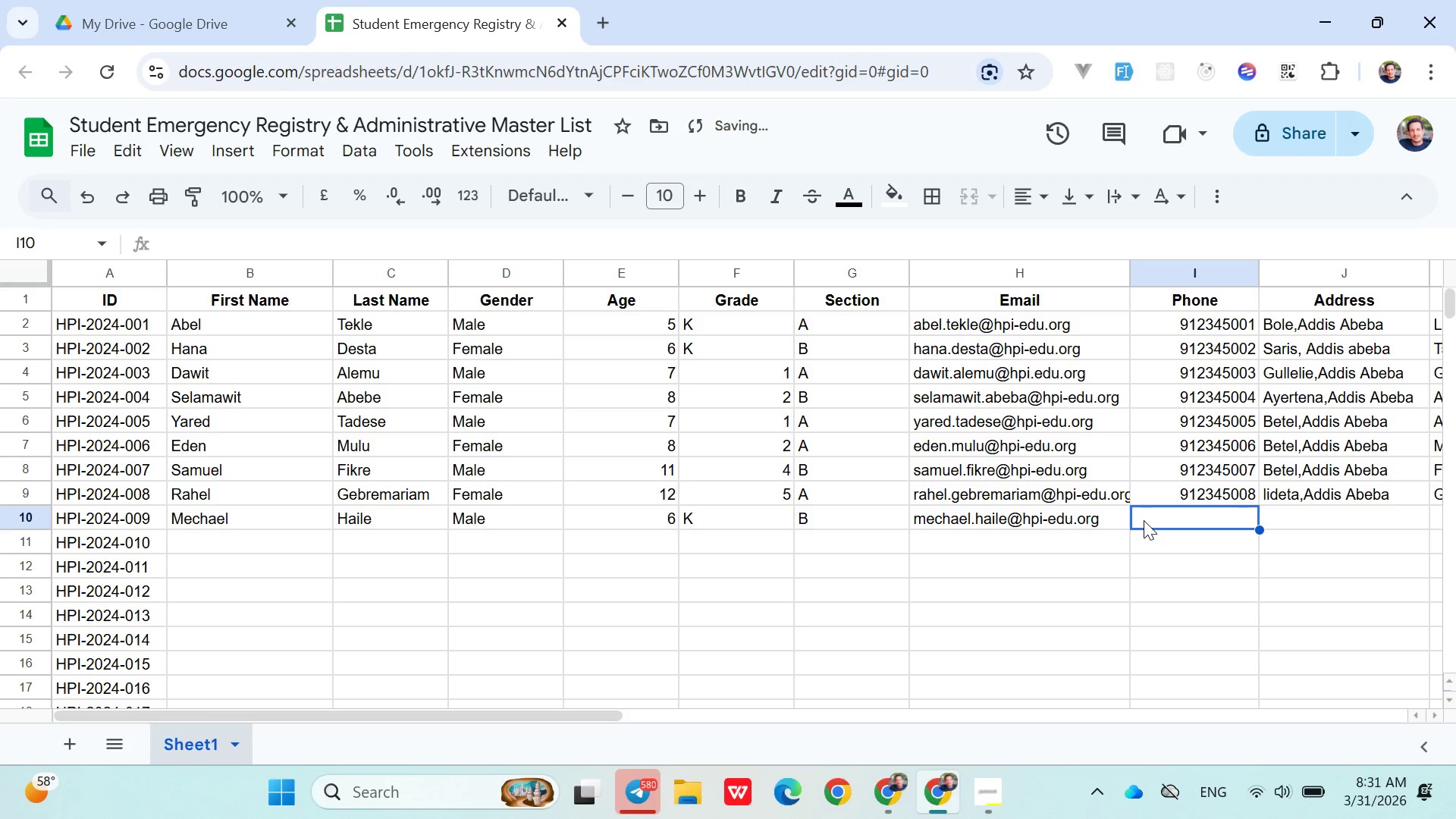 
left_click([1144, 520])
 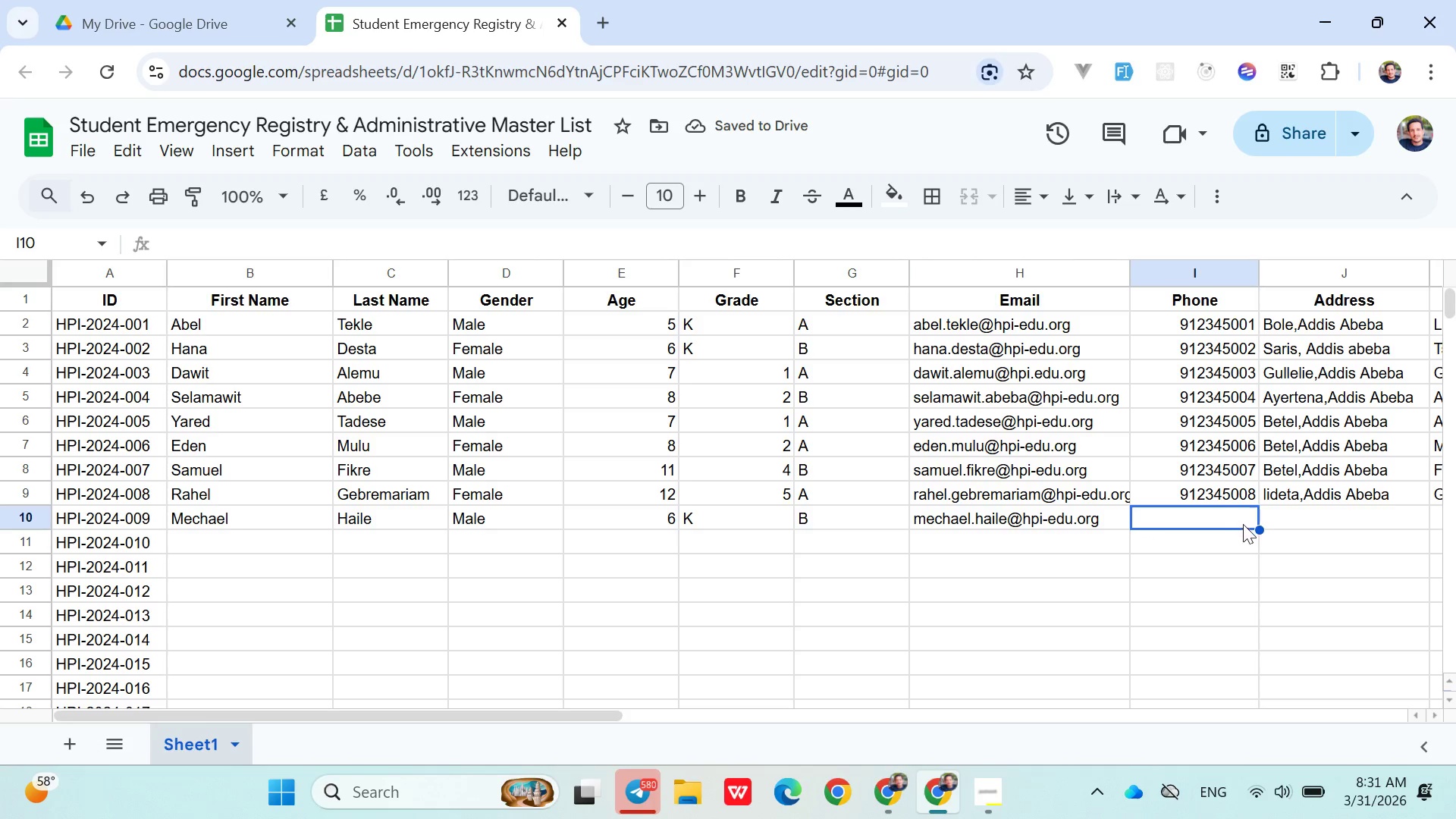 
left_click([1256, 496])
 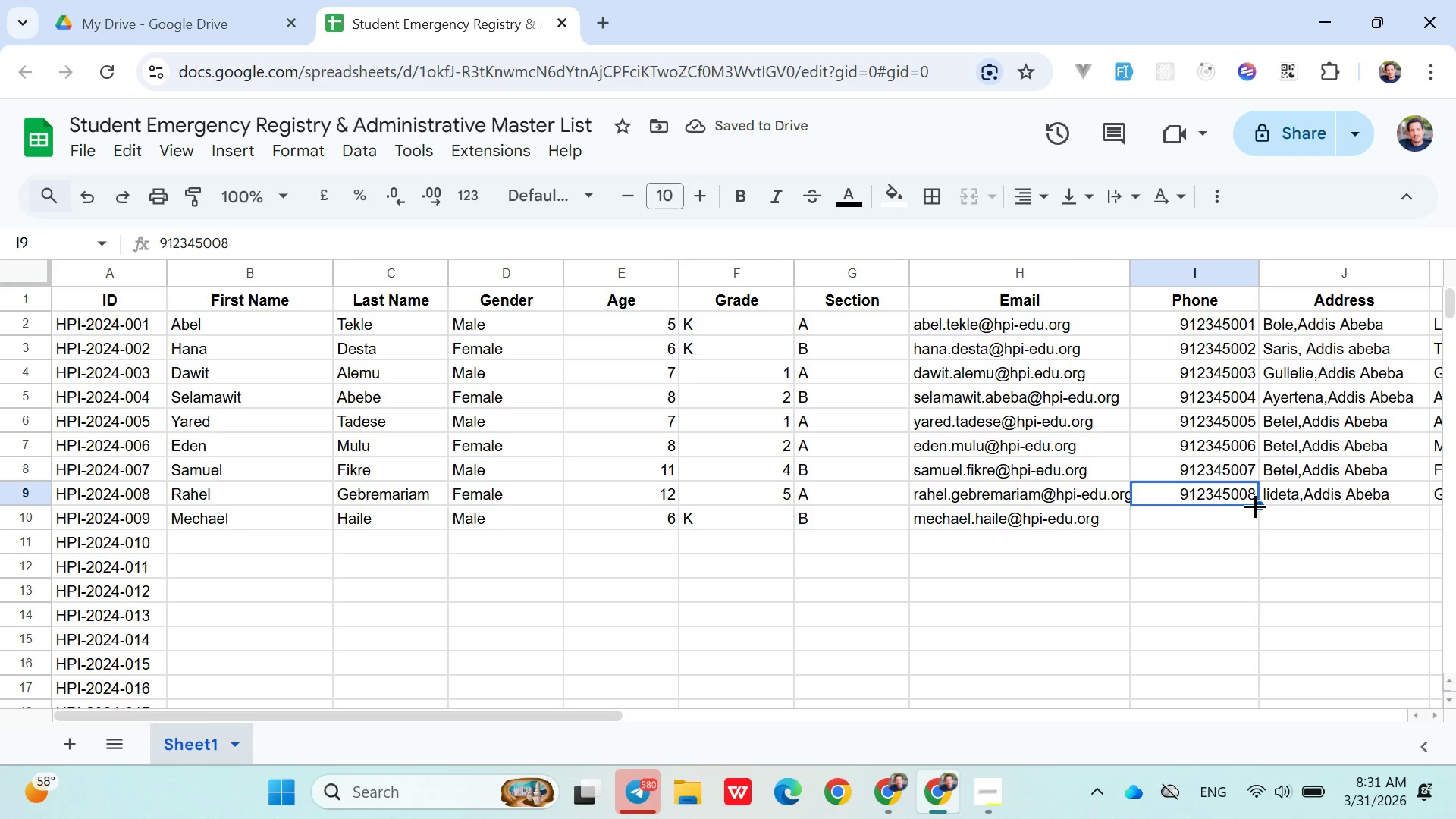 
left_click_drag(start_coordinate=[1255, 506], to_coordinate=[1256, 528])
 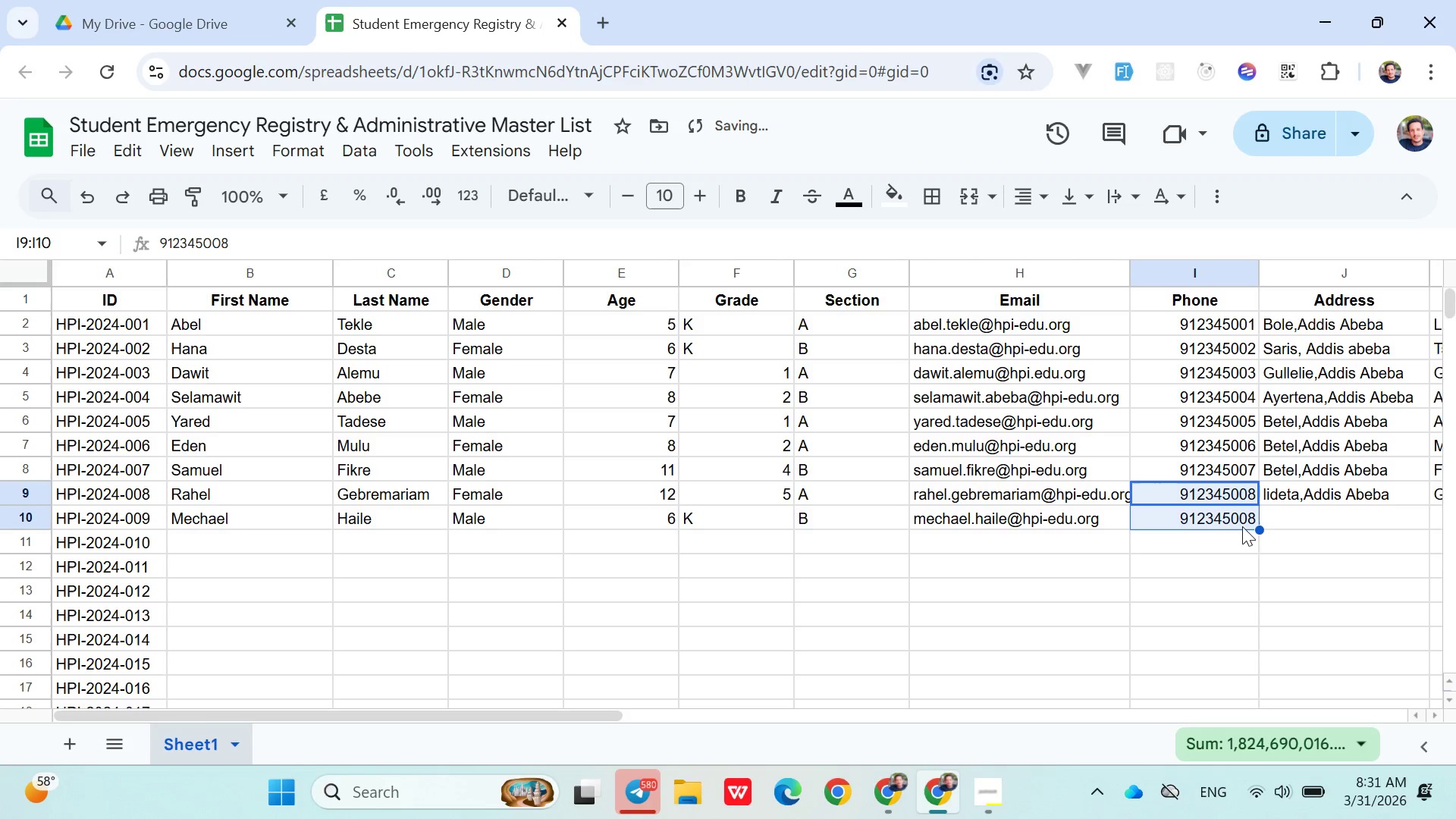 
double_click([1234, 520])
 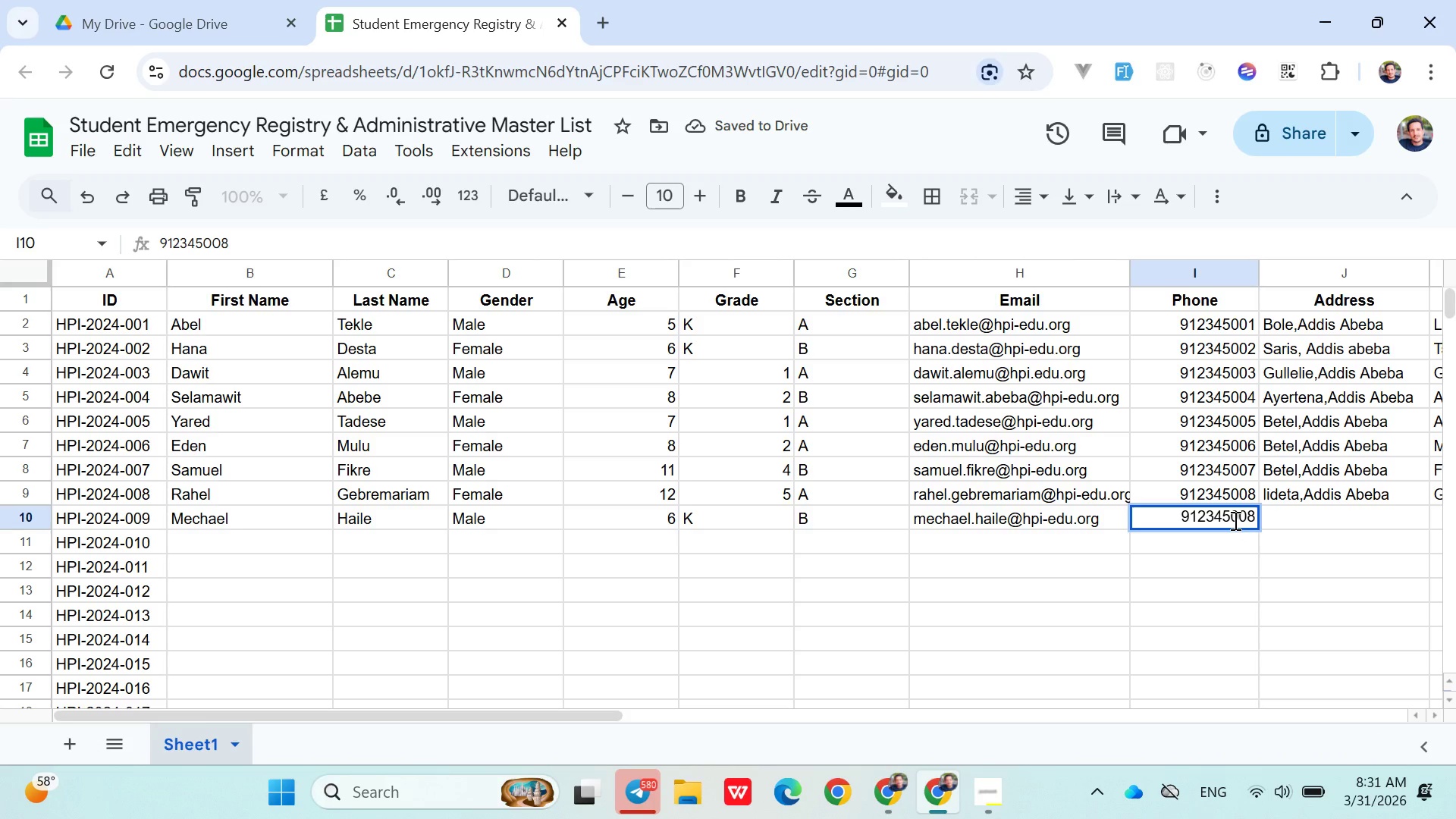 
key(Backspace)
 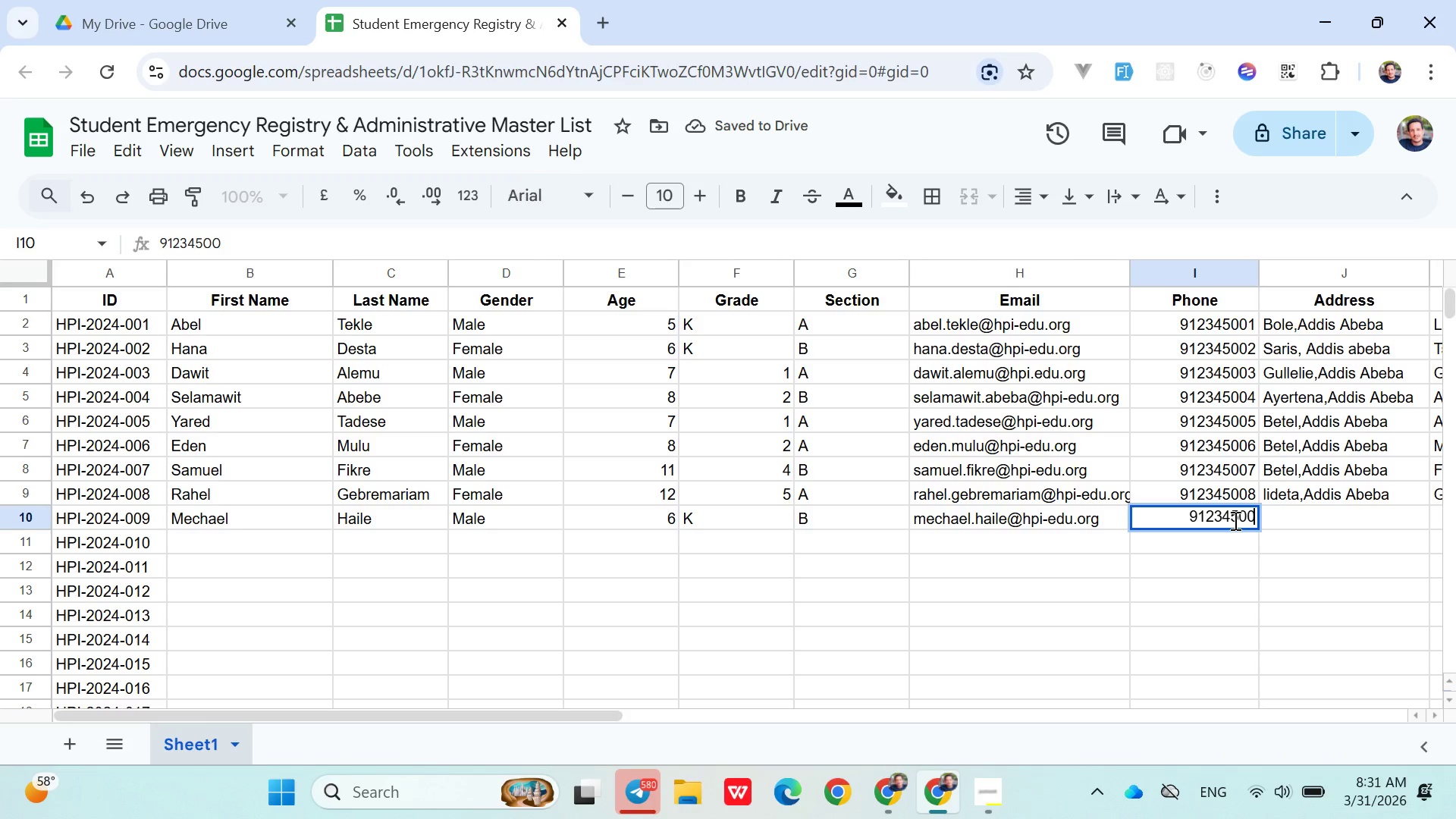 
key(9)
 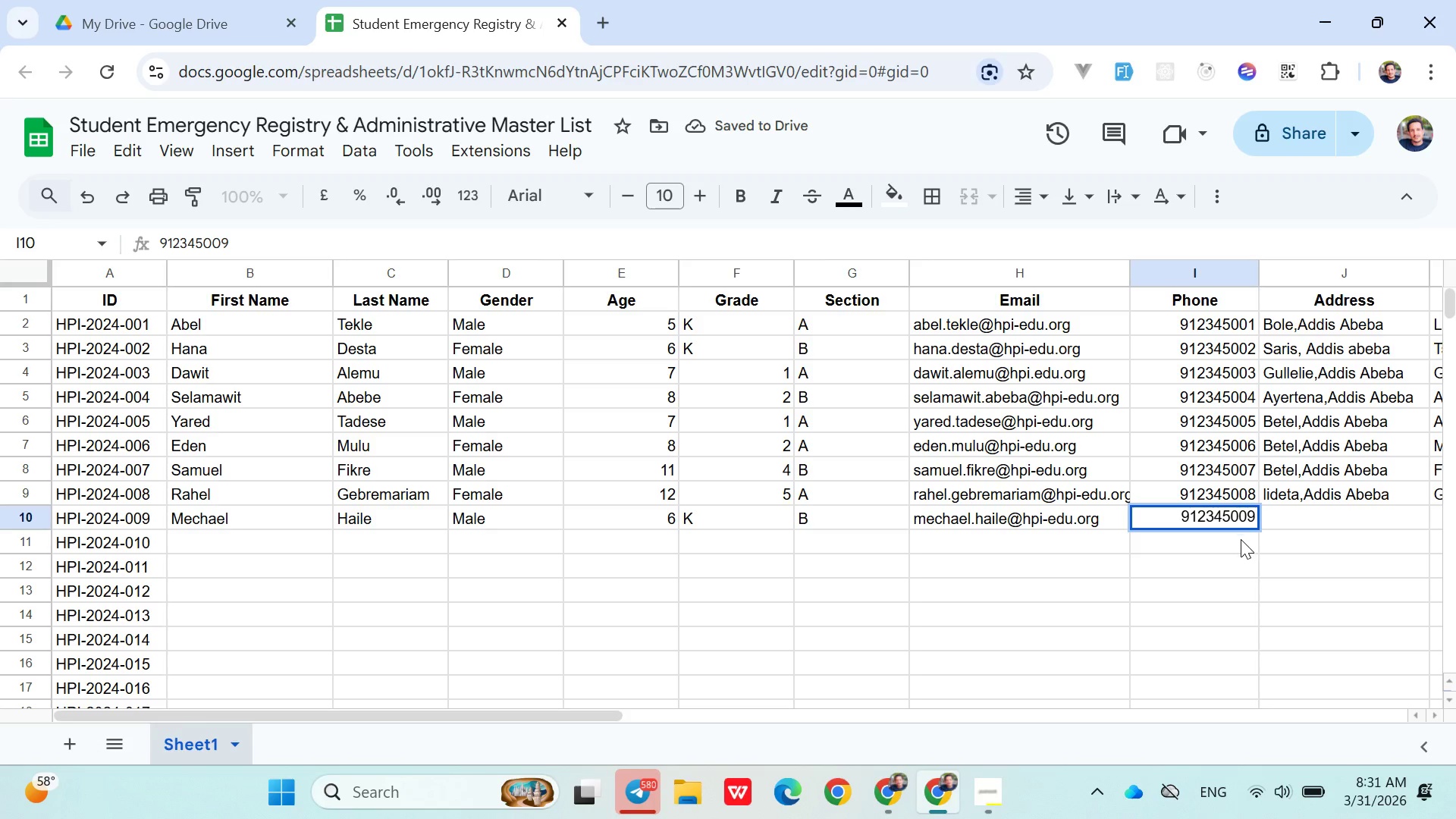 
left_click_drag(start_coordinate=[1241, 541], to_coordinate=[1256, 520])
 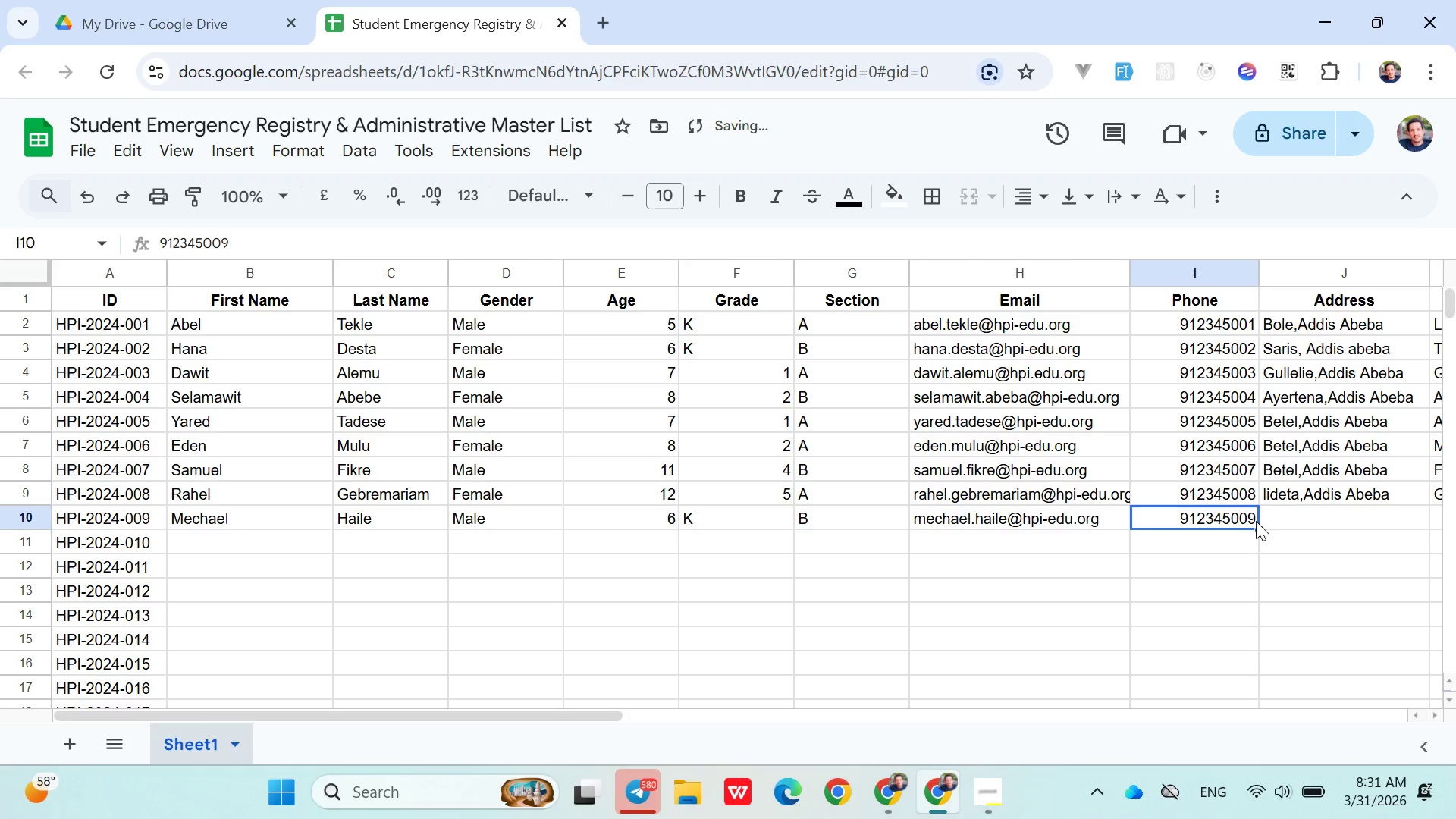 
left_click([1256, 520])
 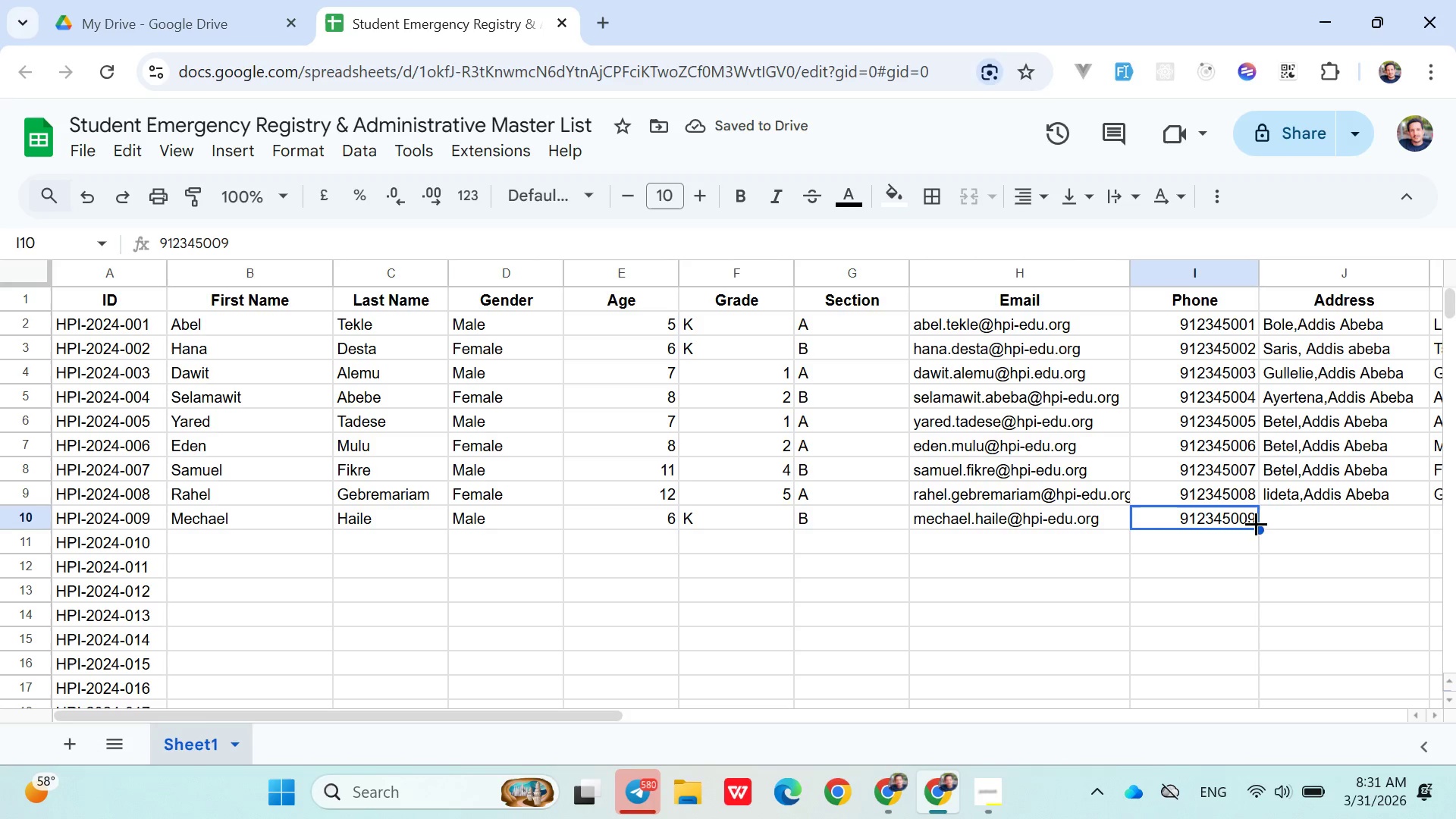 
left_click_drag(start_coordinate=[1256, 524], to_coordinate=[1260, 545])
 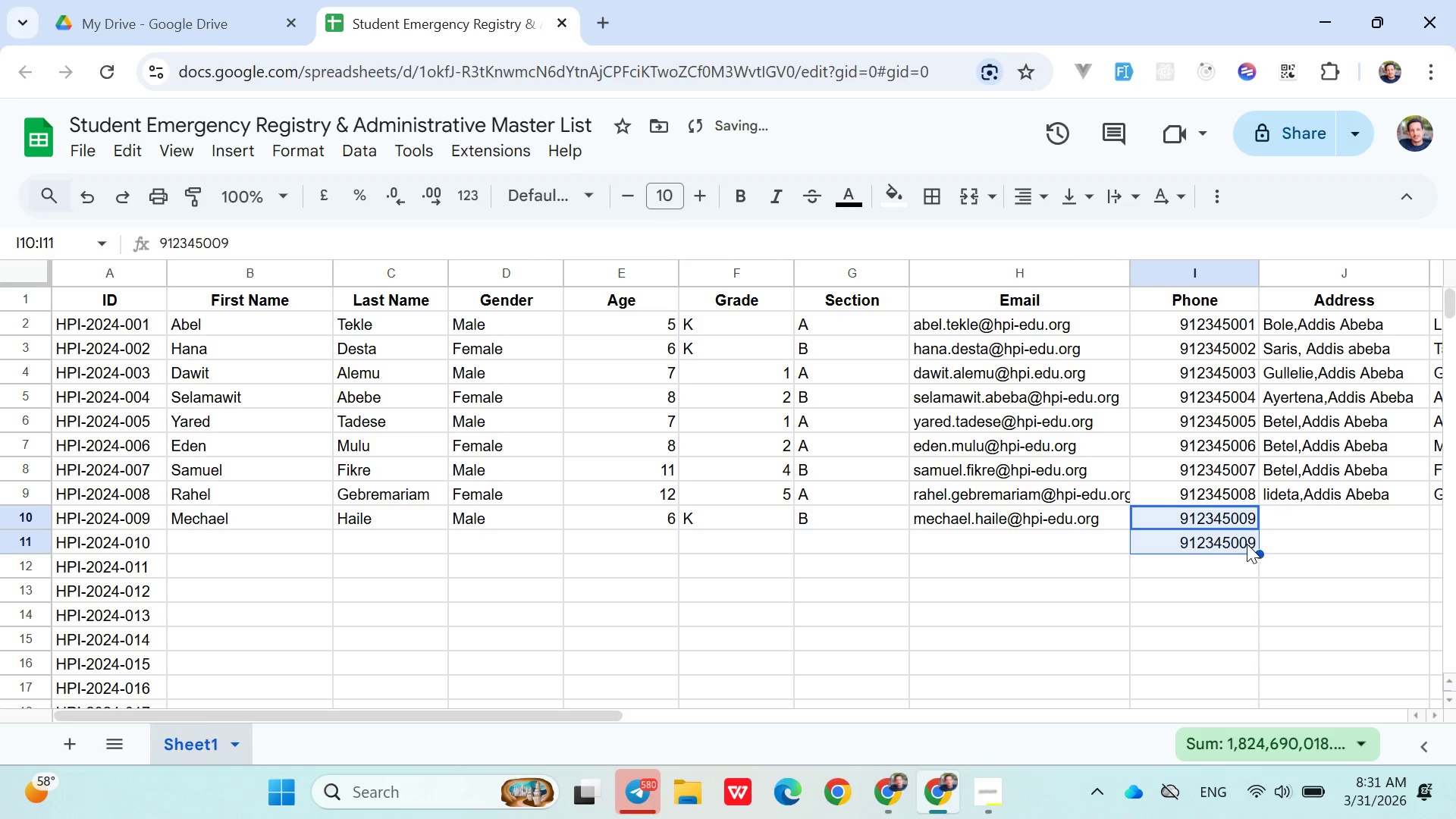 
double_click([1246, 544])
 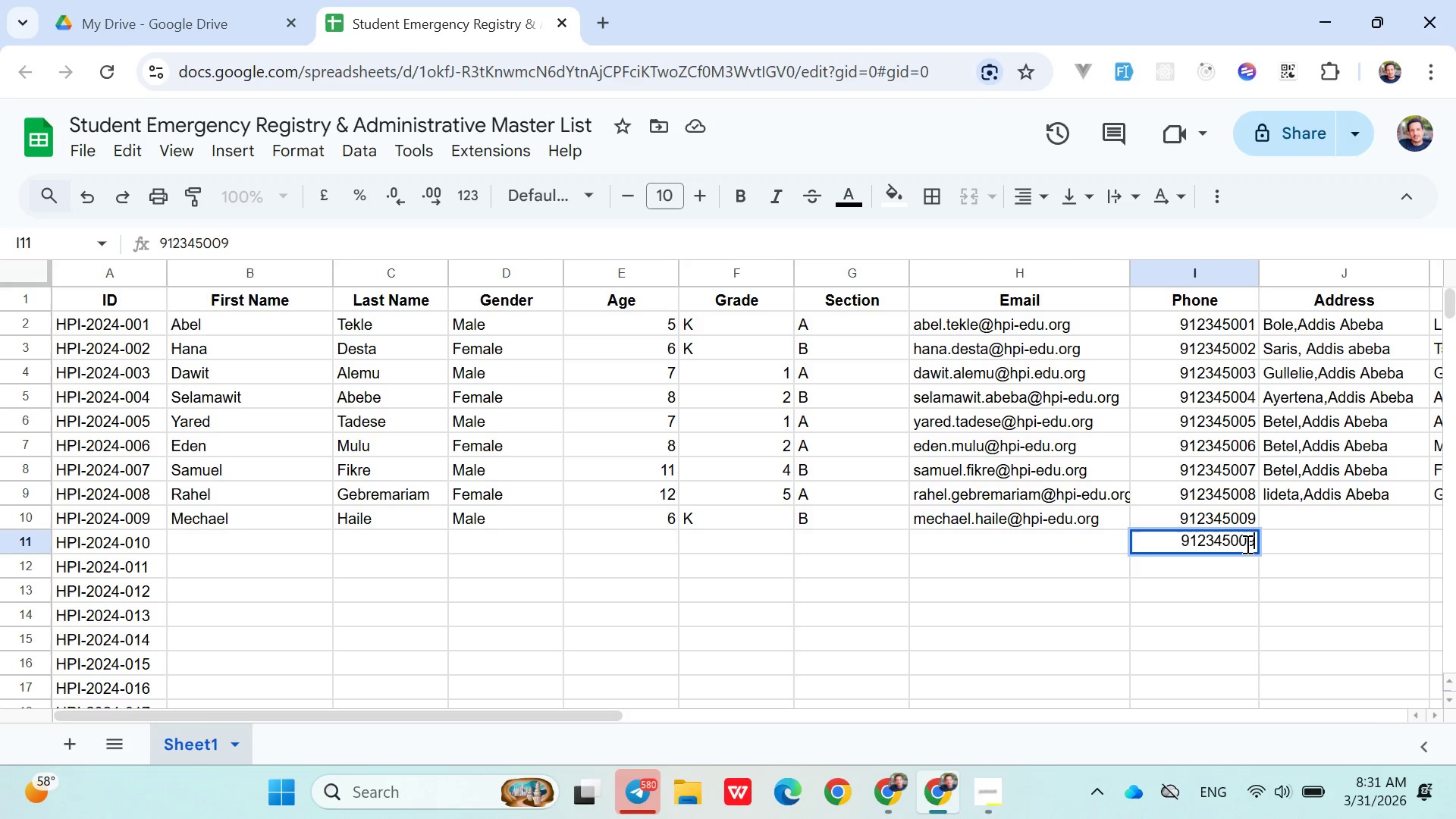 
key(Backspace)
key(Backspace)
type(10)
 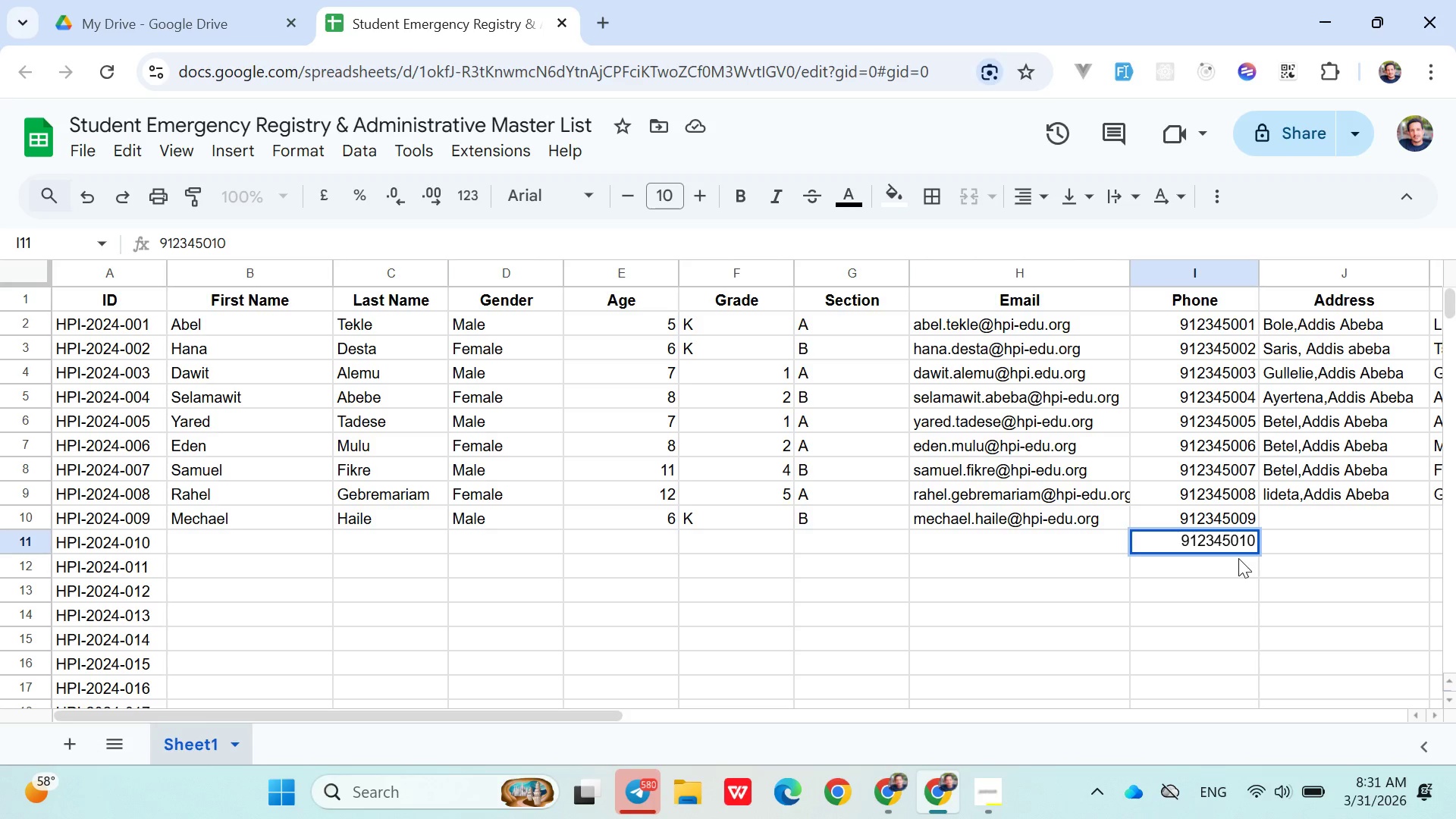 
wait(7.28)
 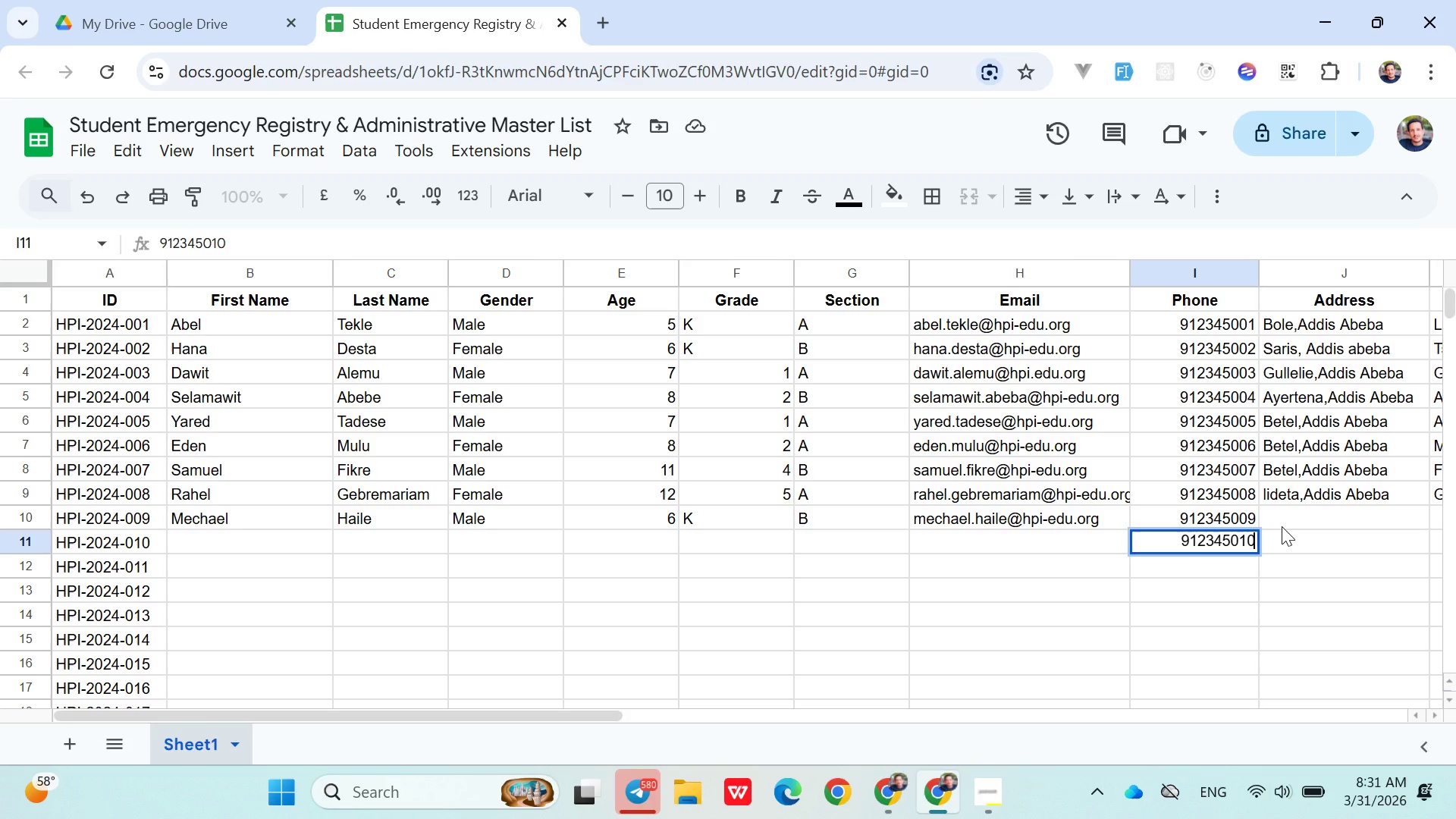 
key(Control+Z)
 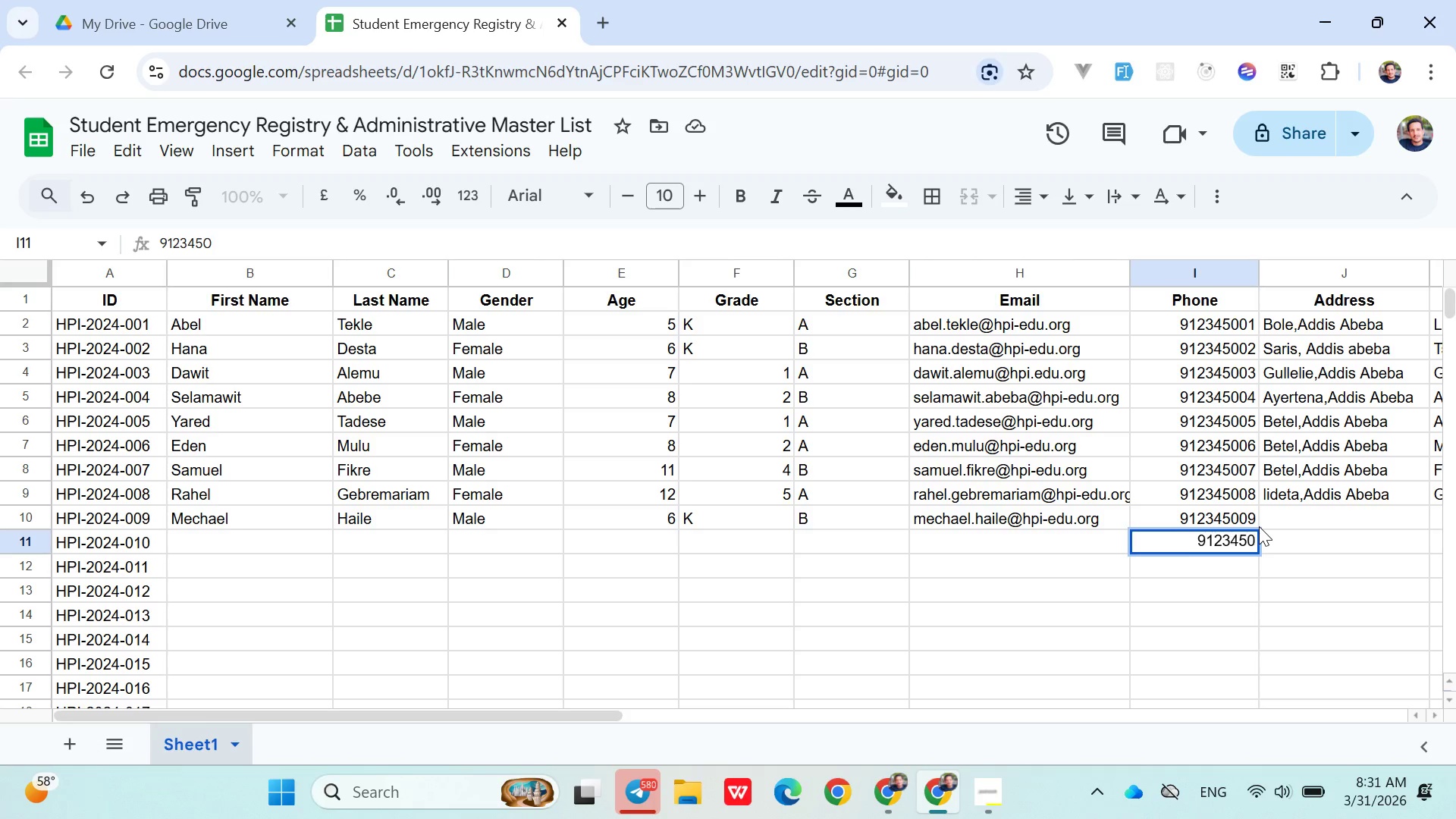 
type(zzzz)
 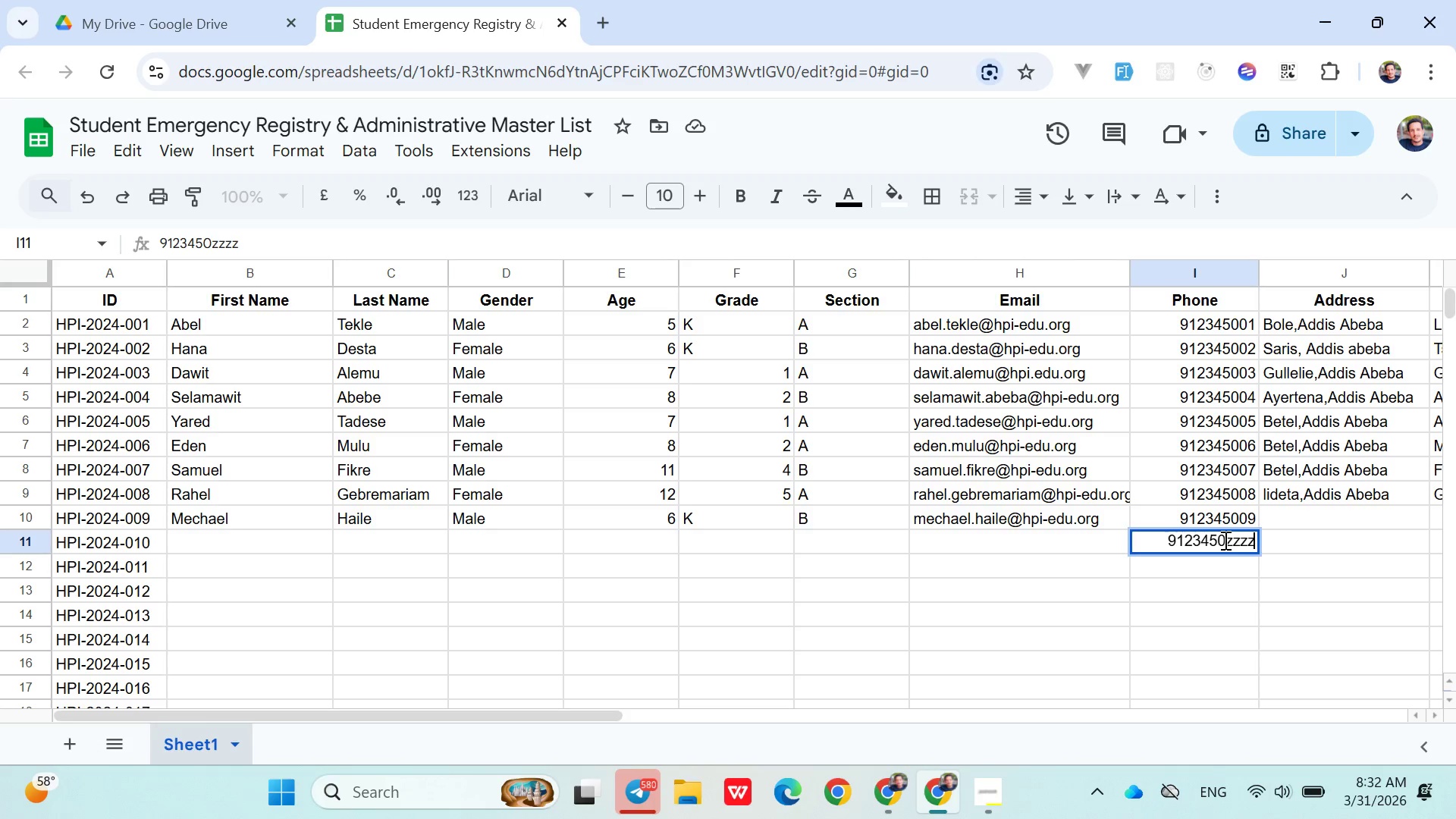 
double_click([1224, 540])
 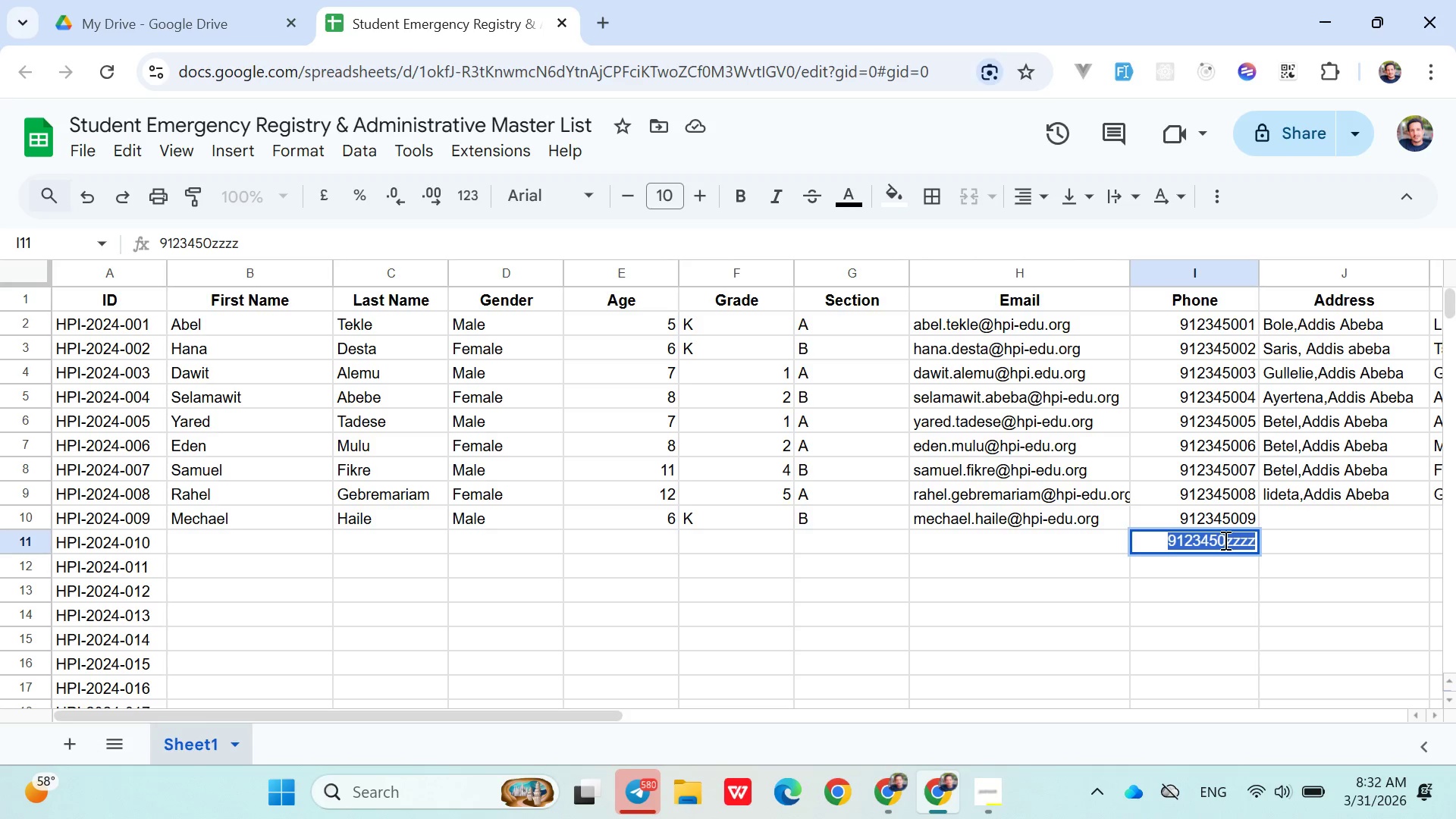 
triple_click([1224, 540])
 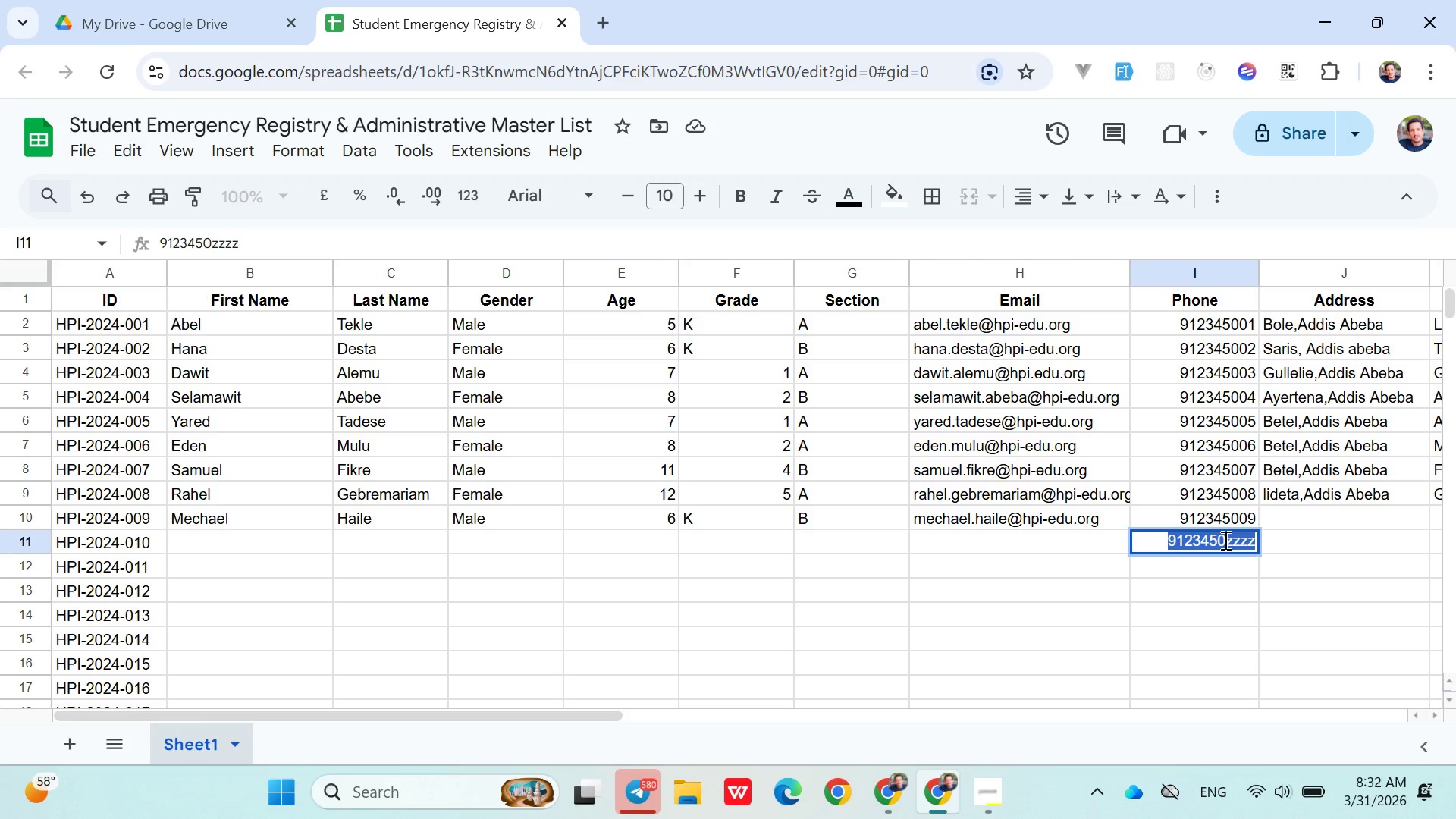 
key(Backspace)
 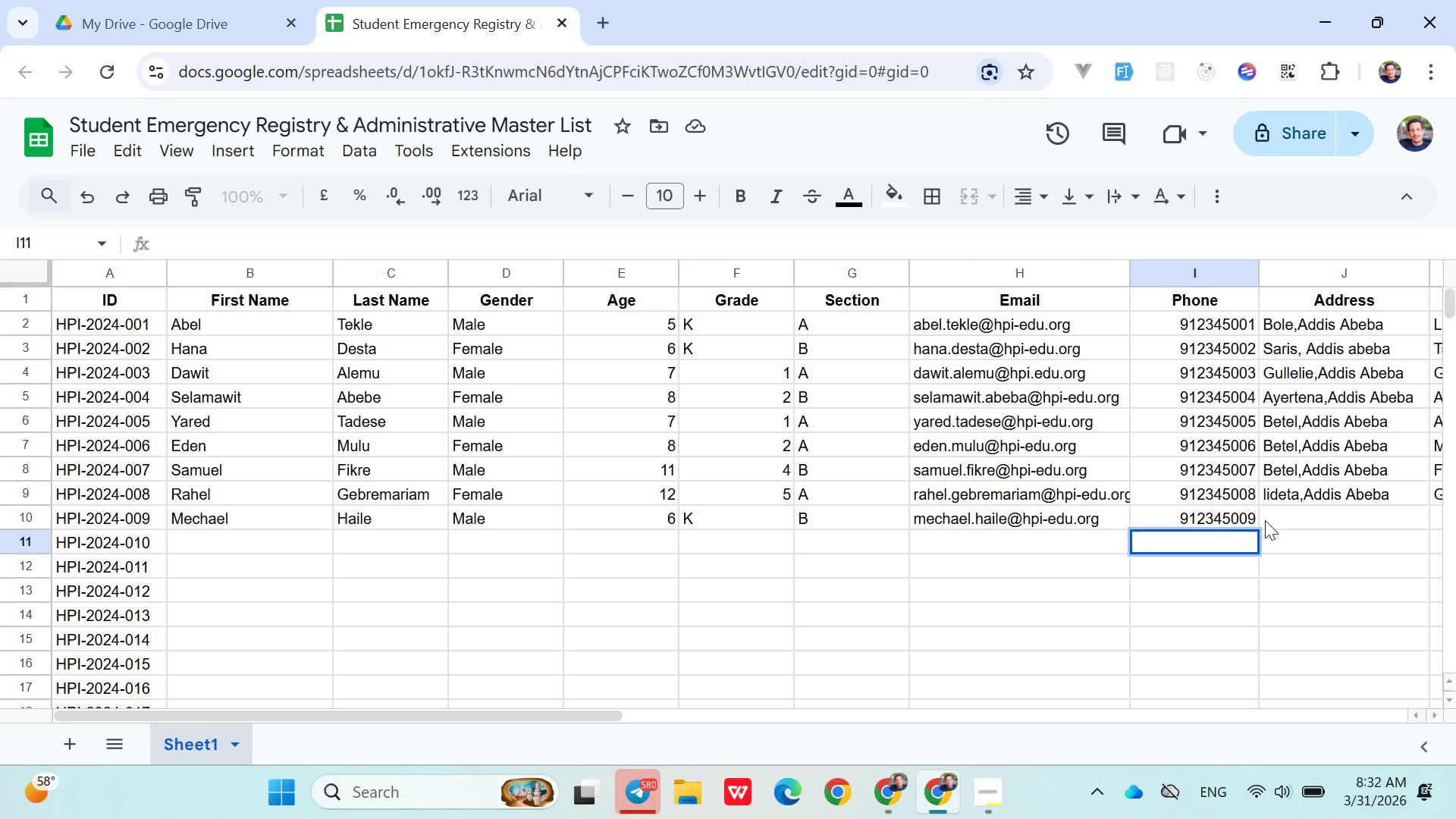 
left_click([1279, 513])
 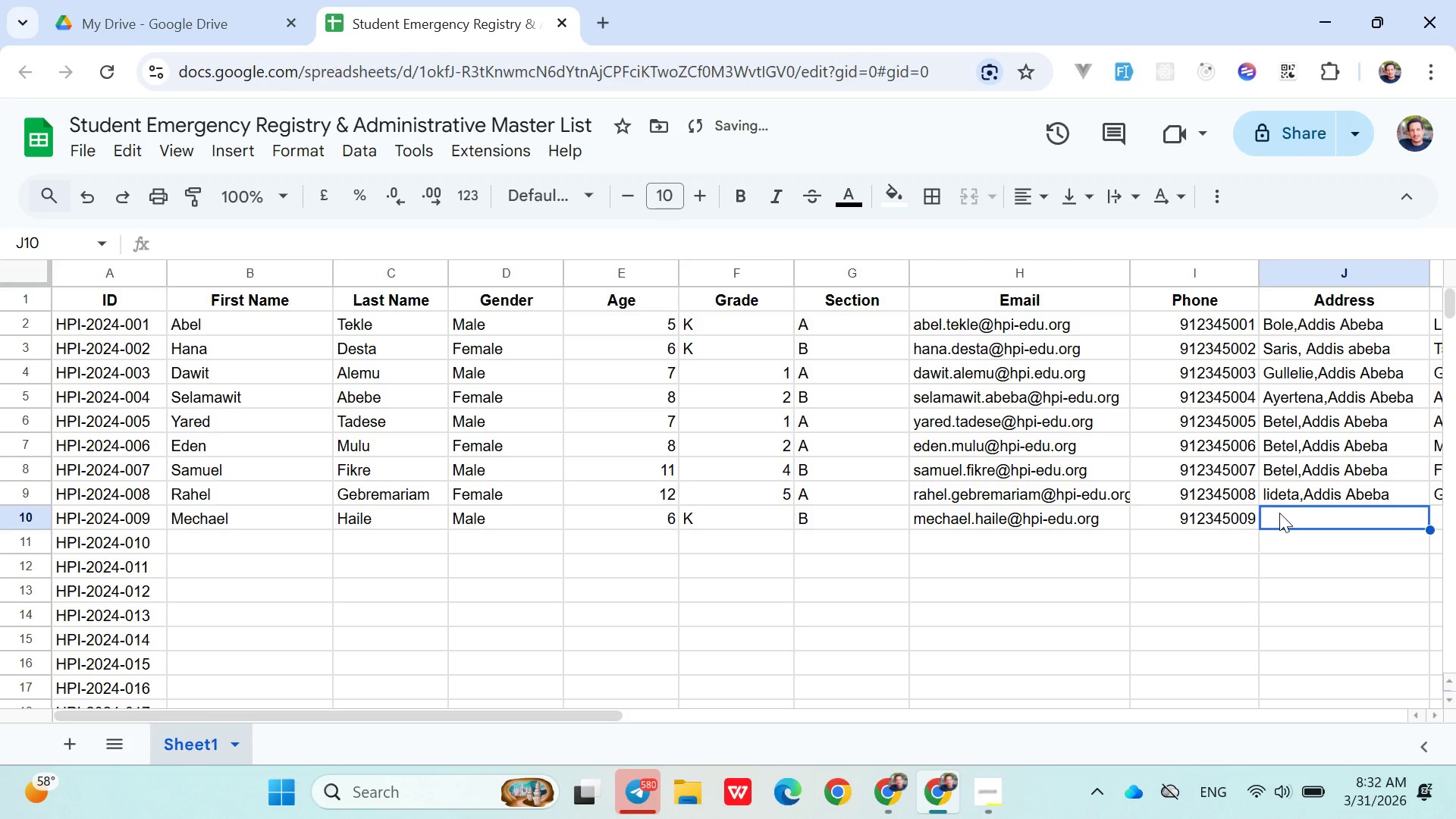 
type(Lidet)
 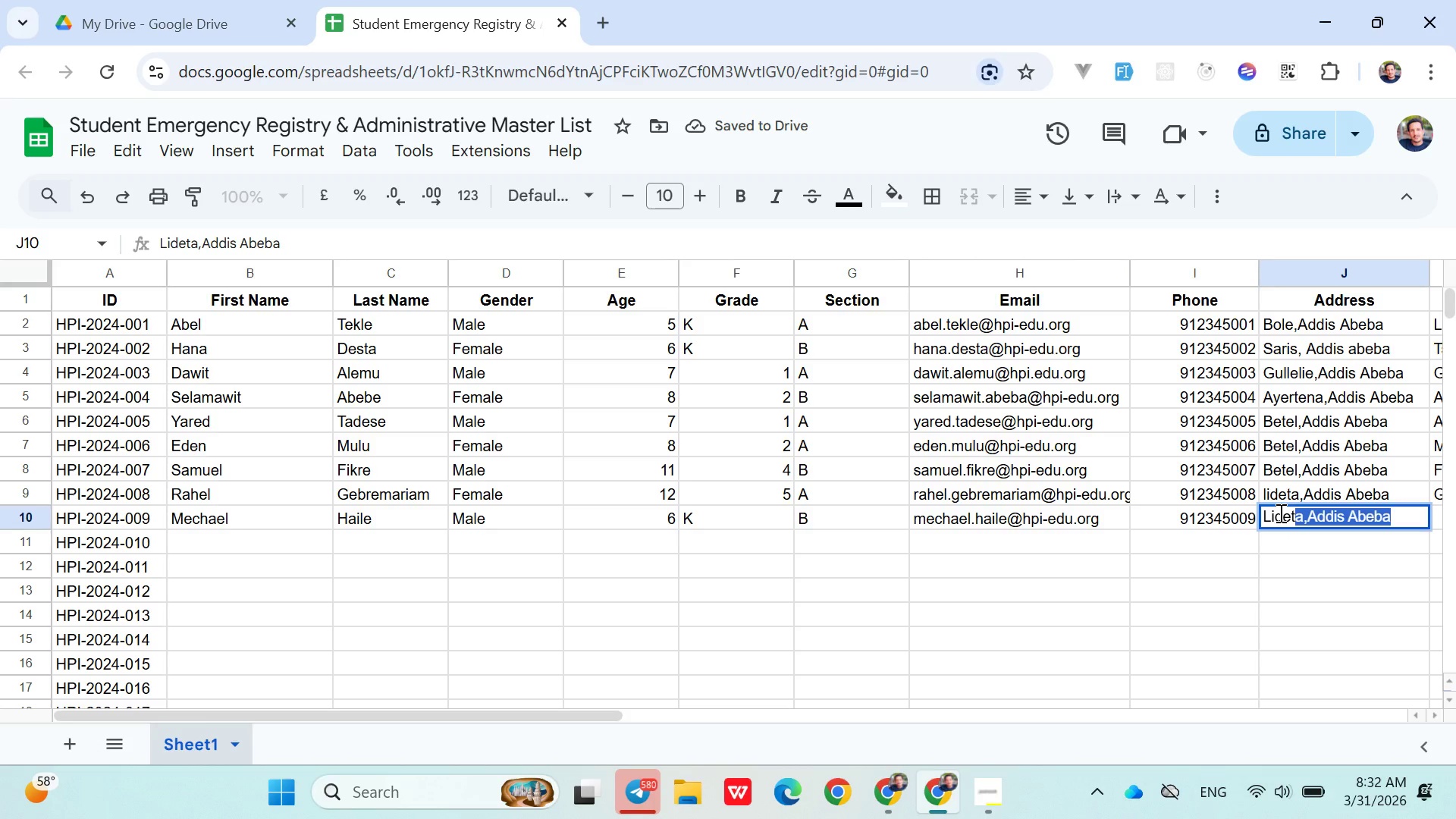 
key(ArrowRight)
 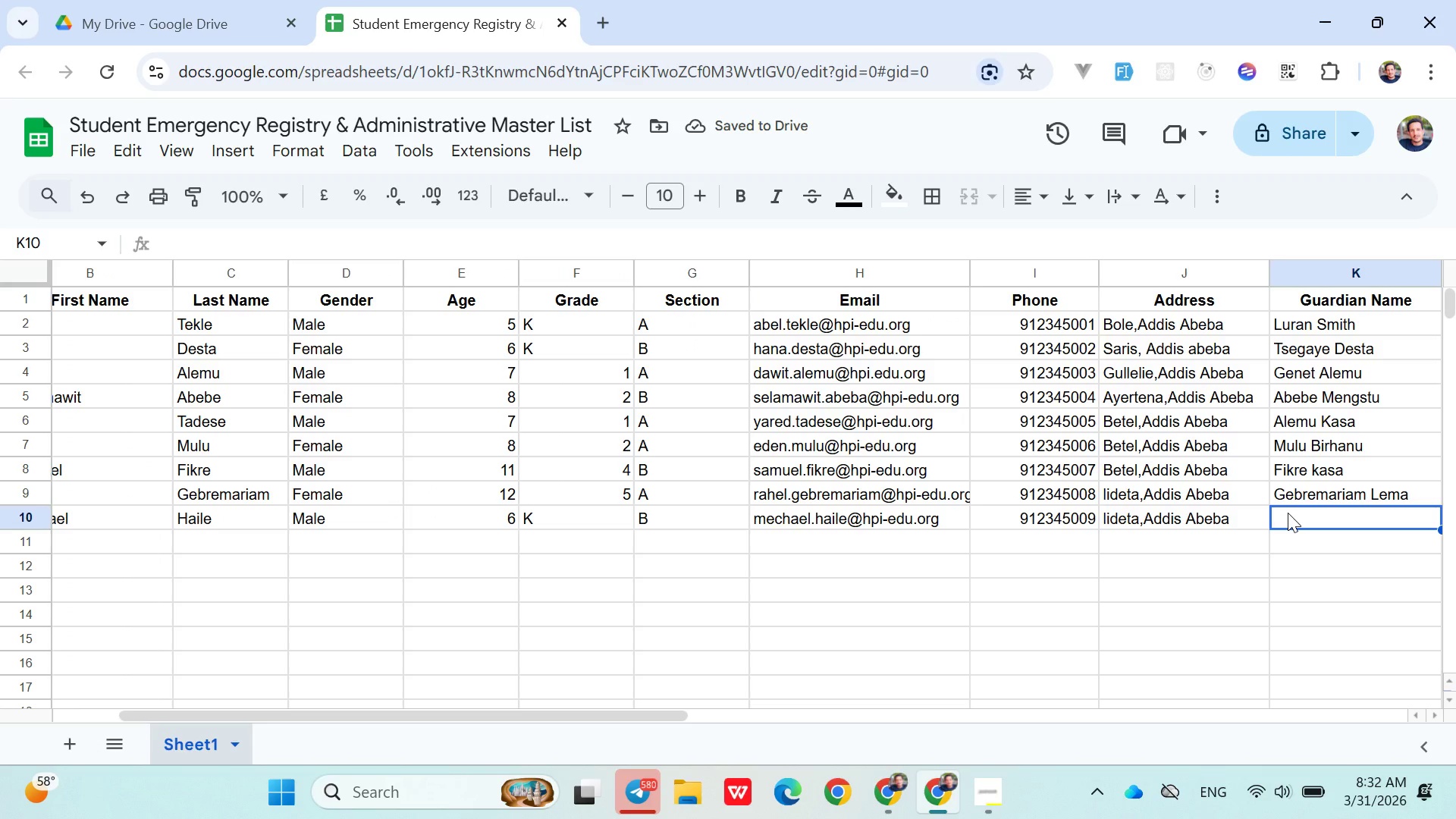 
type(Aster Nigusie)
 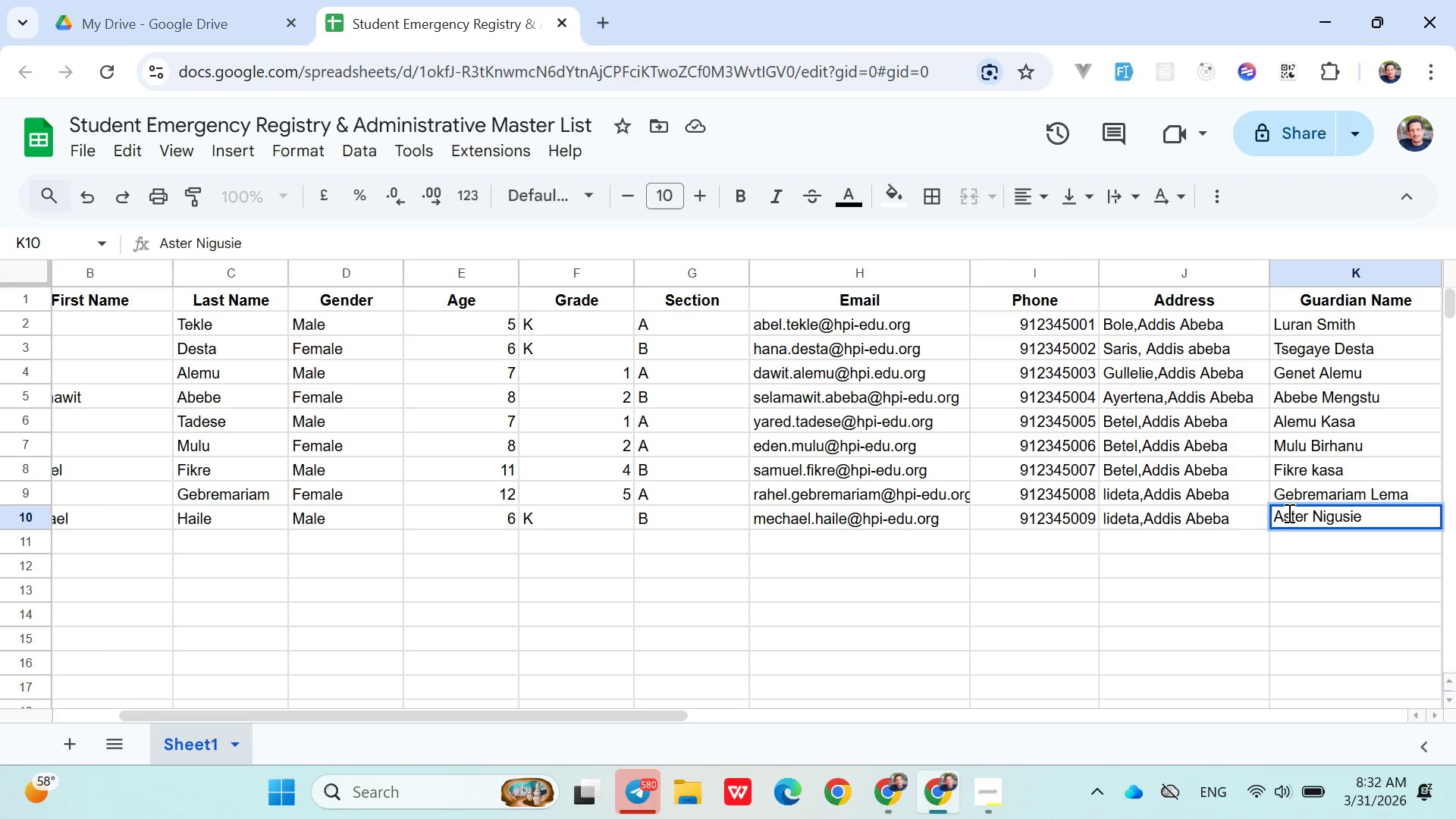 
left_click_drag(start_coordinate=[1241, 549], to_coordinate=[409, 543])
 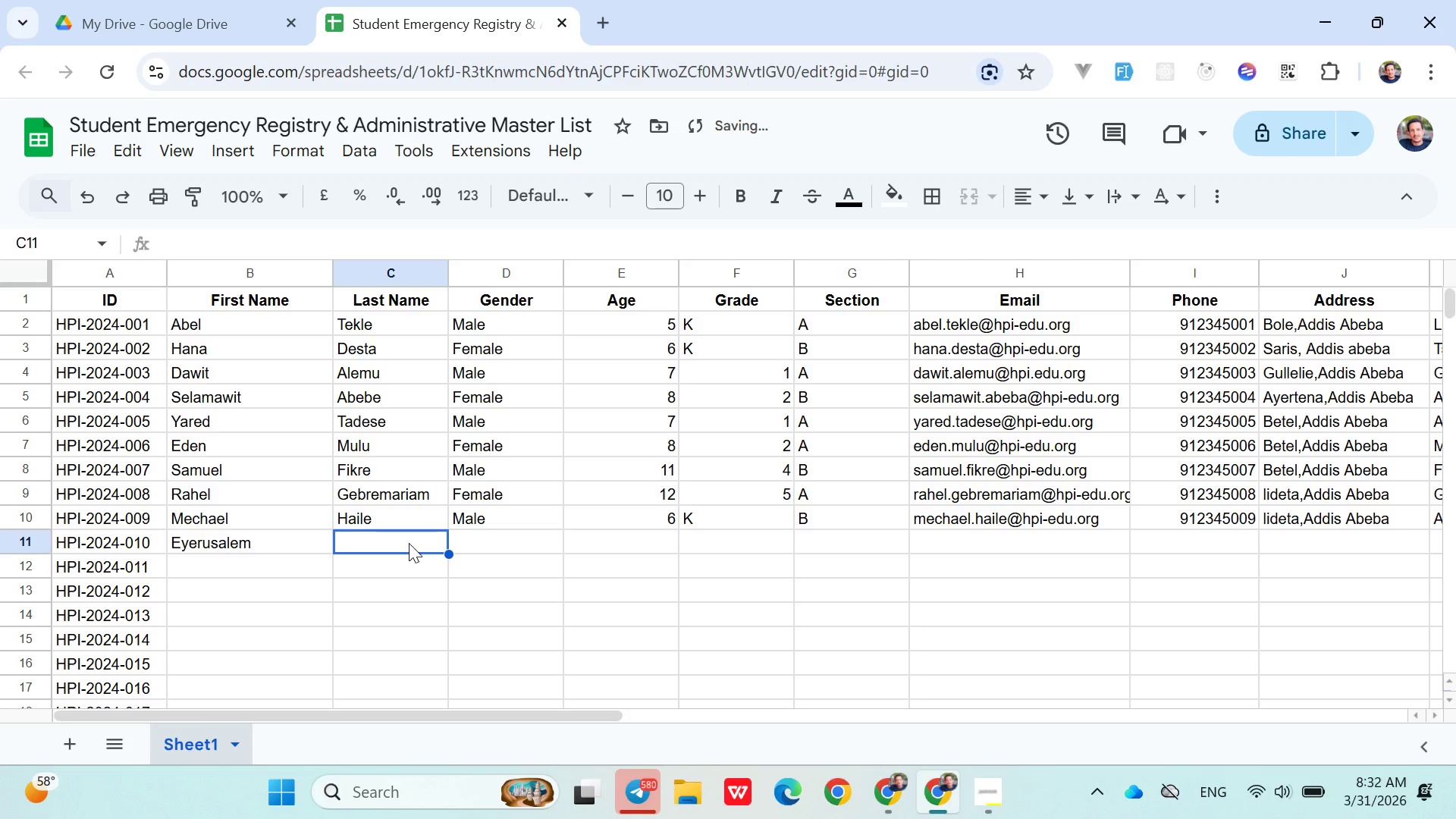 
hold_key(key=ArrowLeft, duration=0.86)
 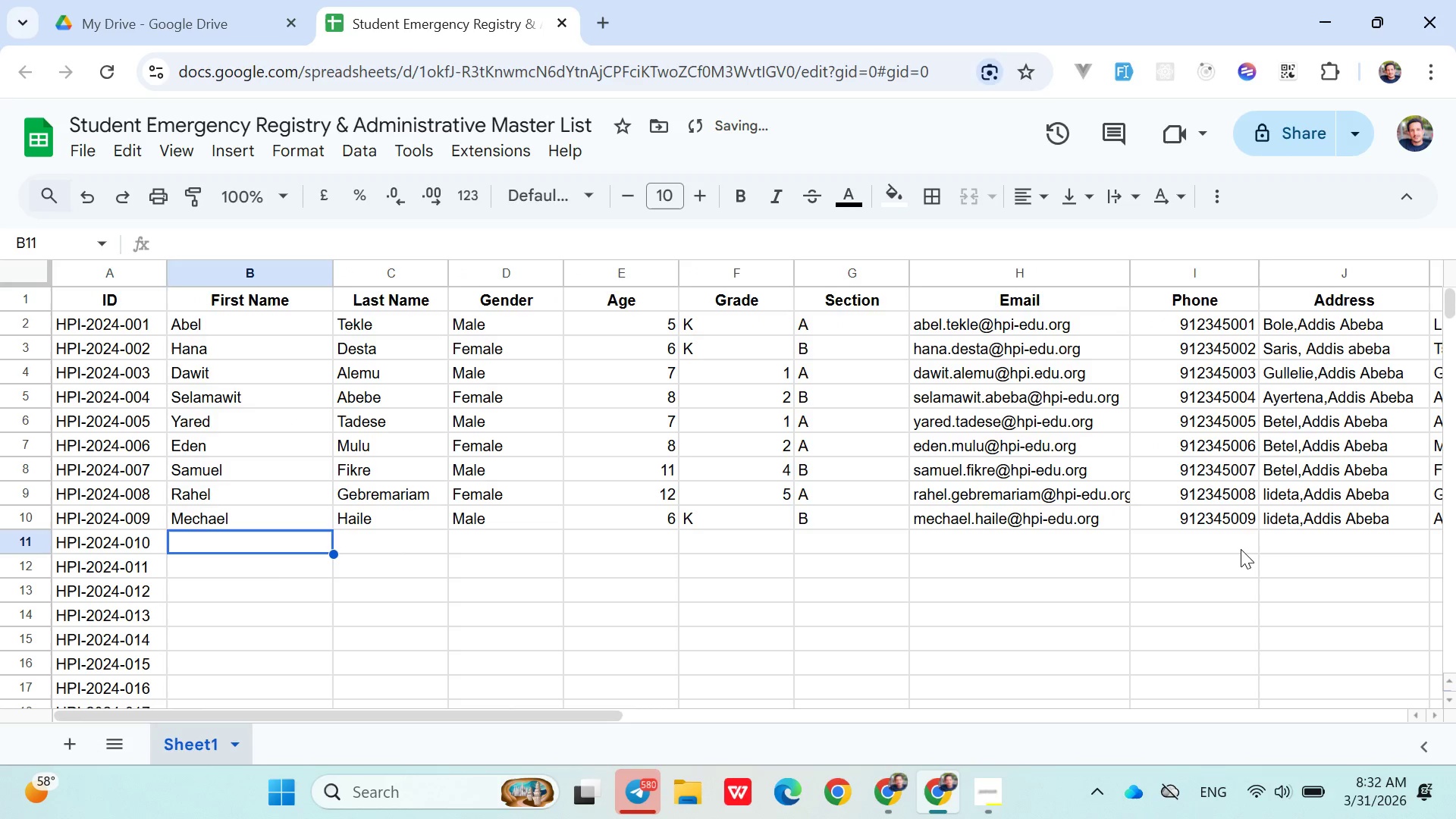 
key(ArrowRight)
 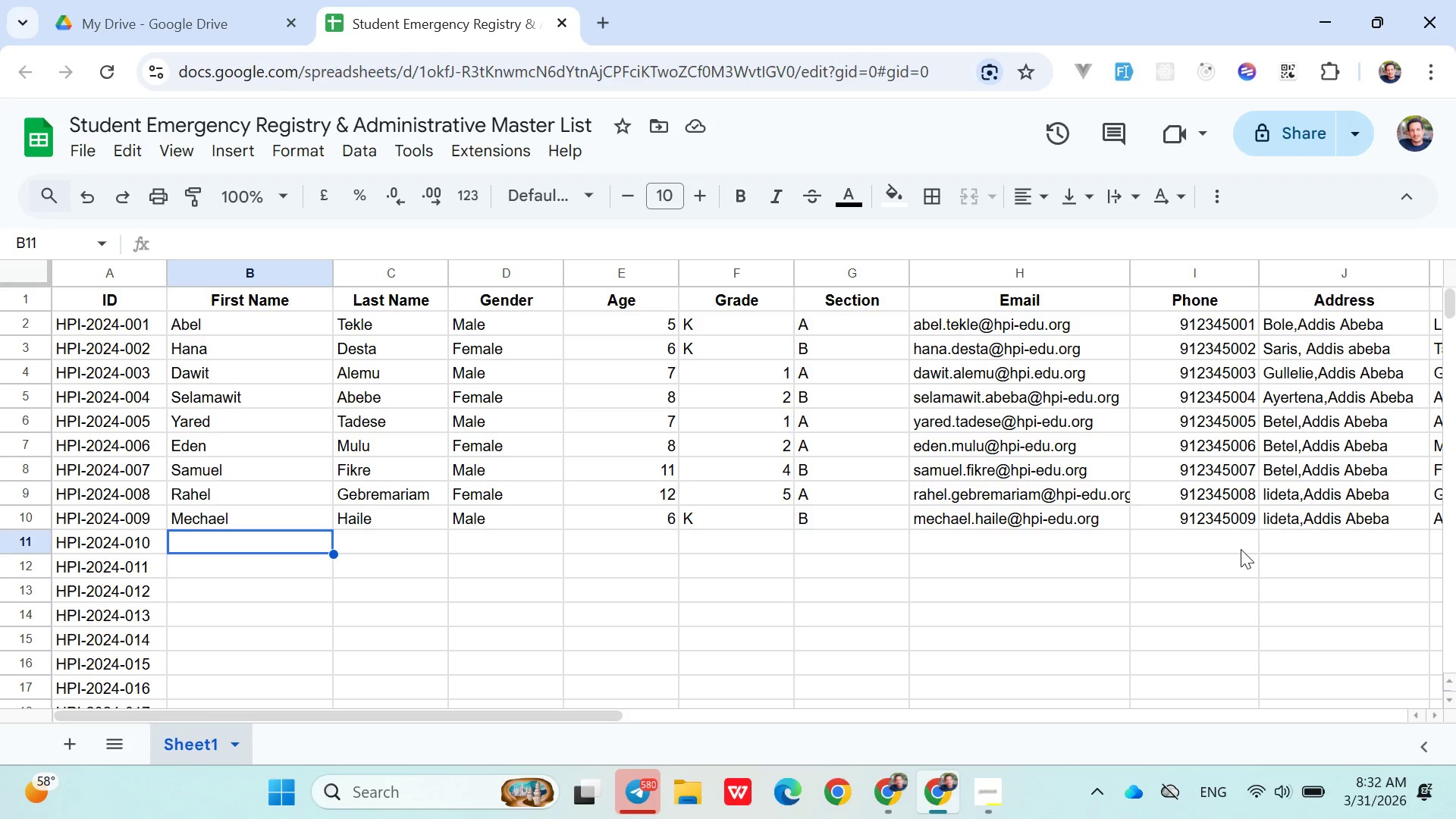 
type(Eyerusalem)
 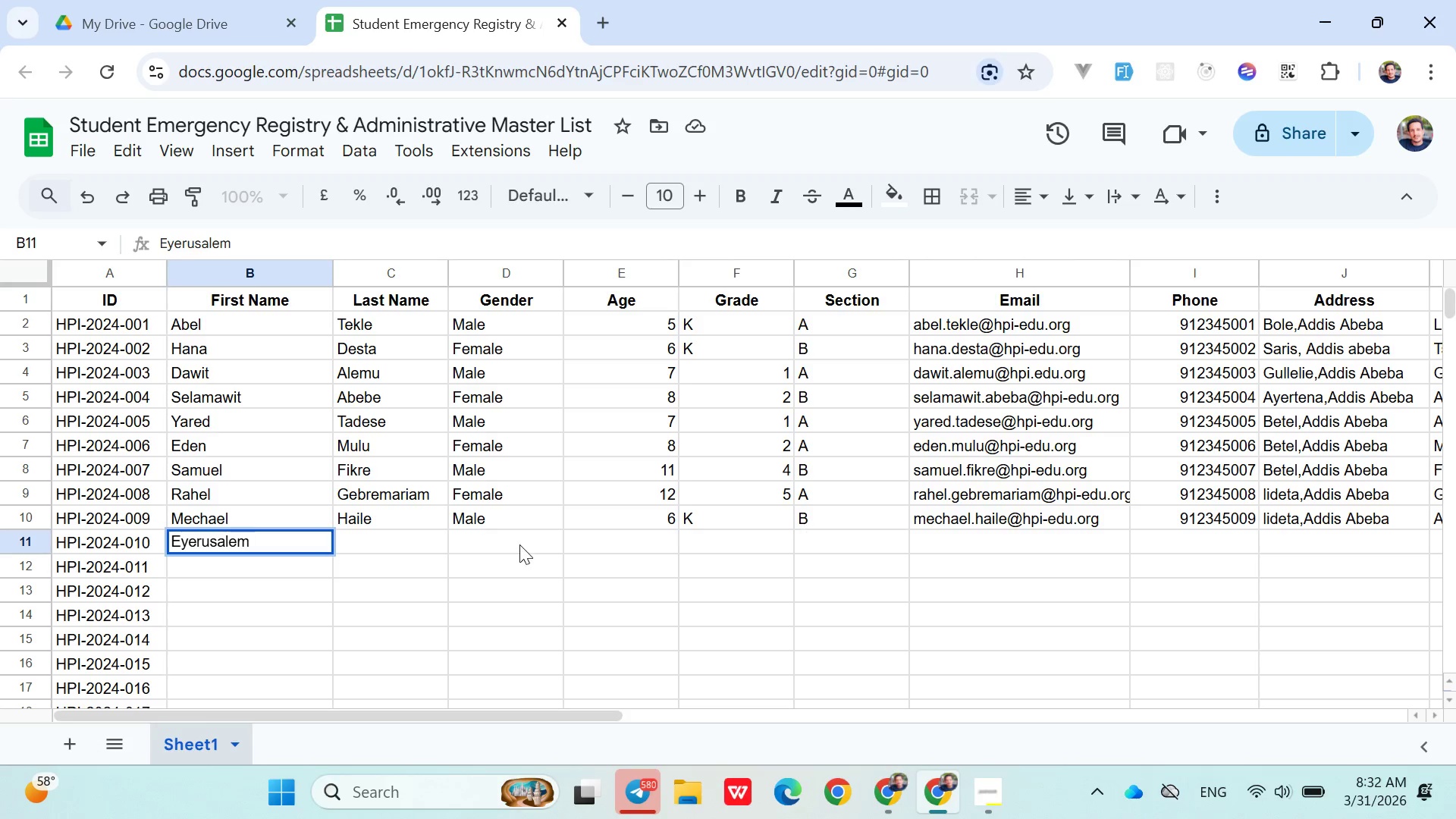 
left_click([409, 543])
 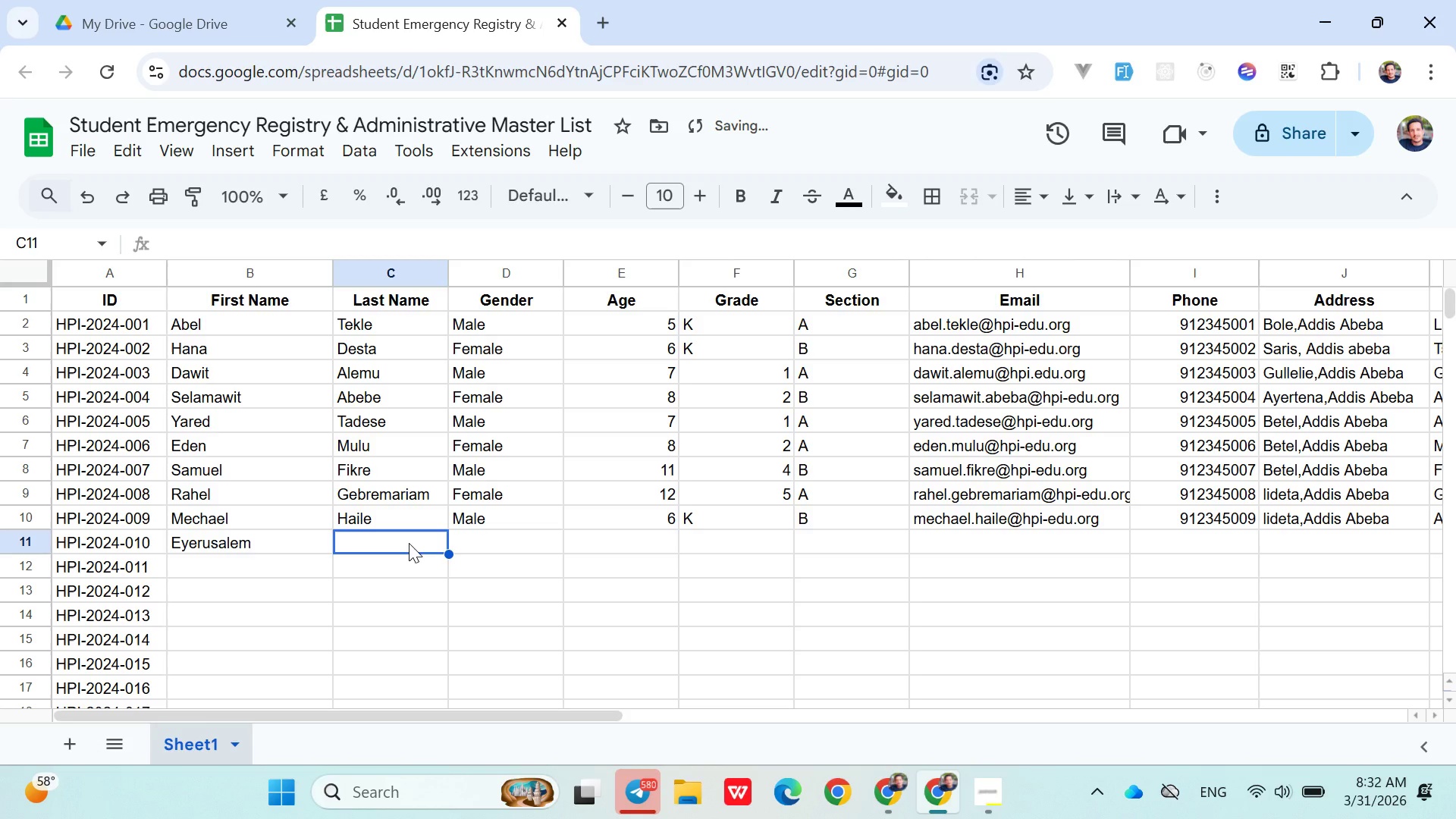 
type(Solomon)
 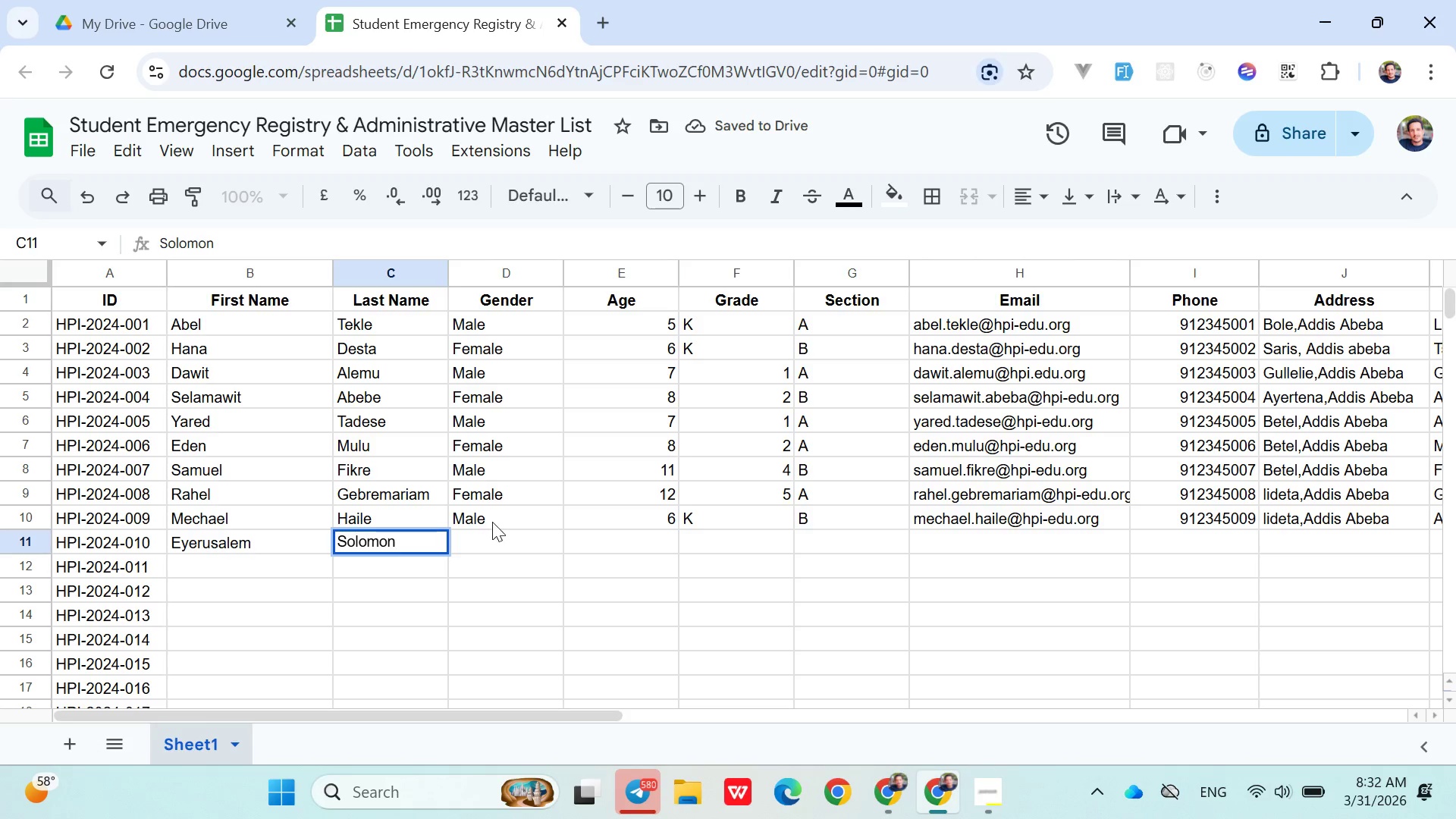 
left_click([492, 535])
 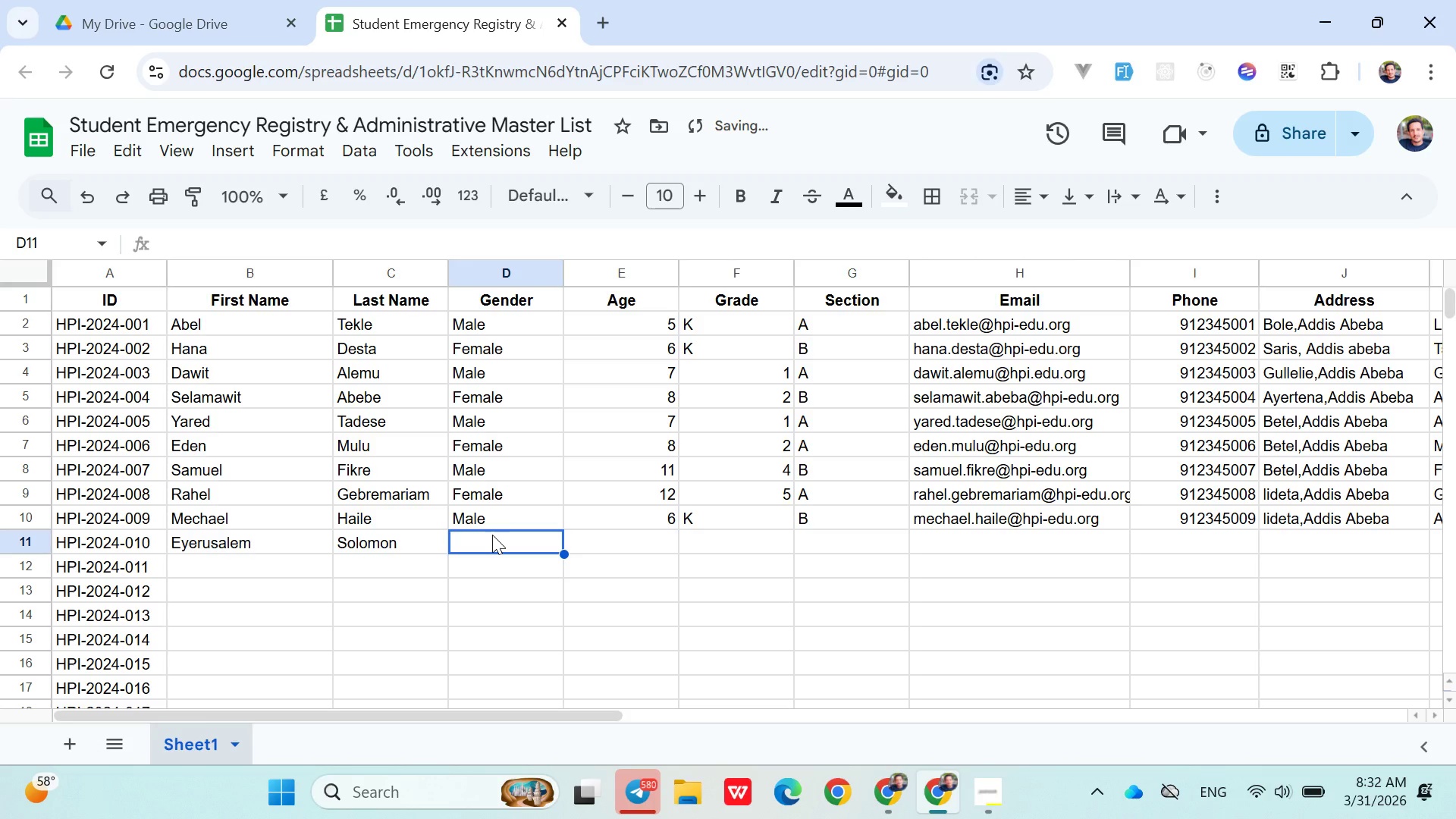 
type(Female)
 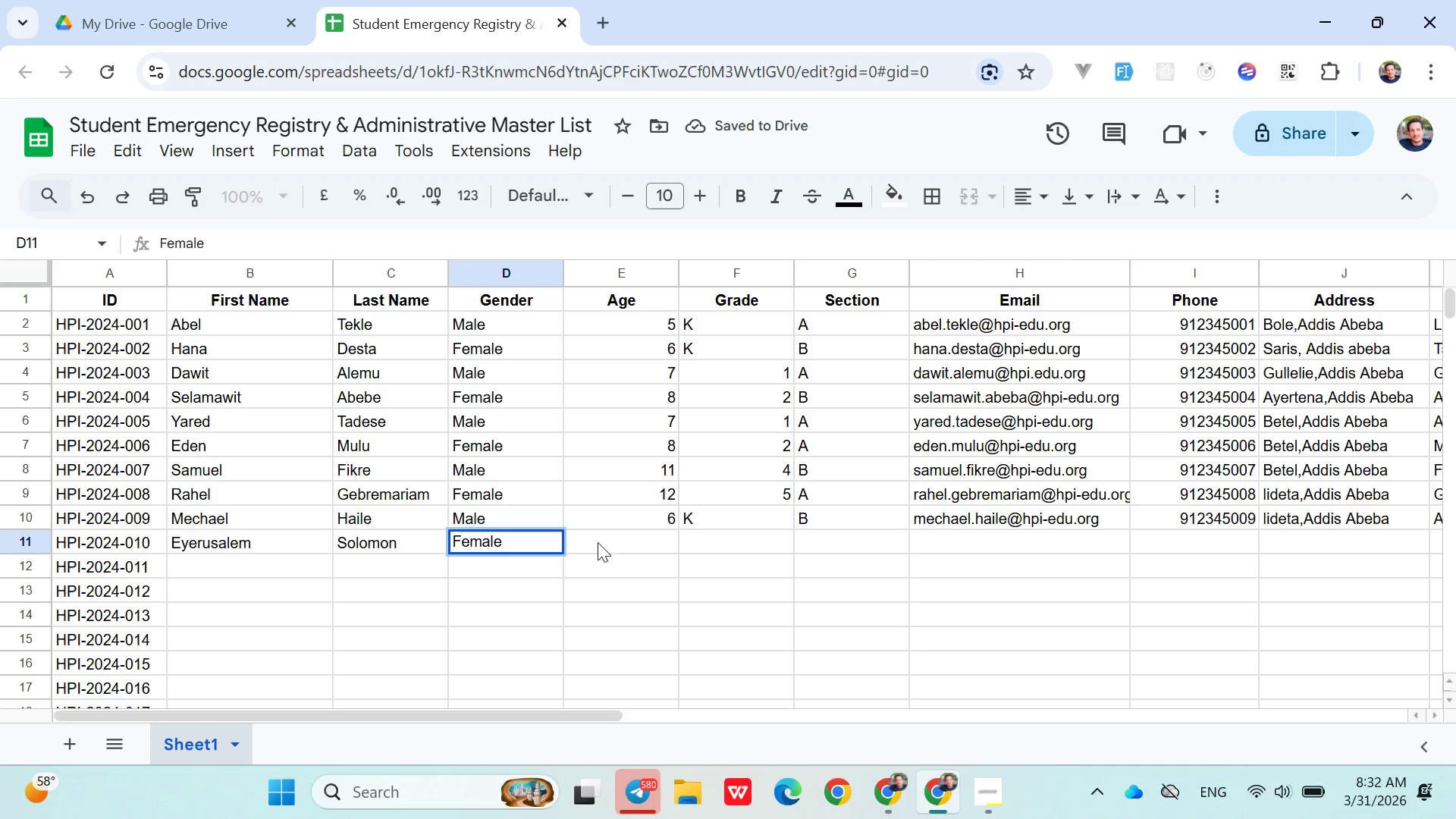 
left_click([605, 542])
 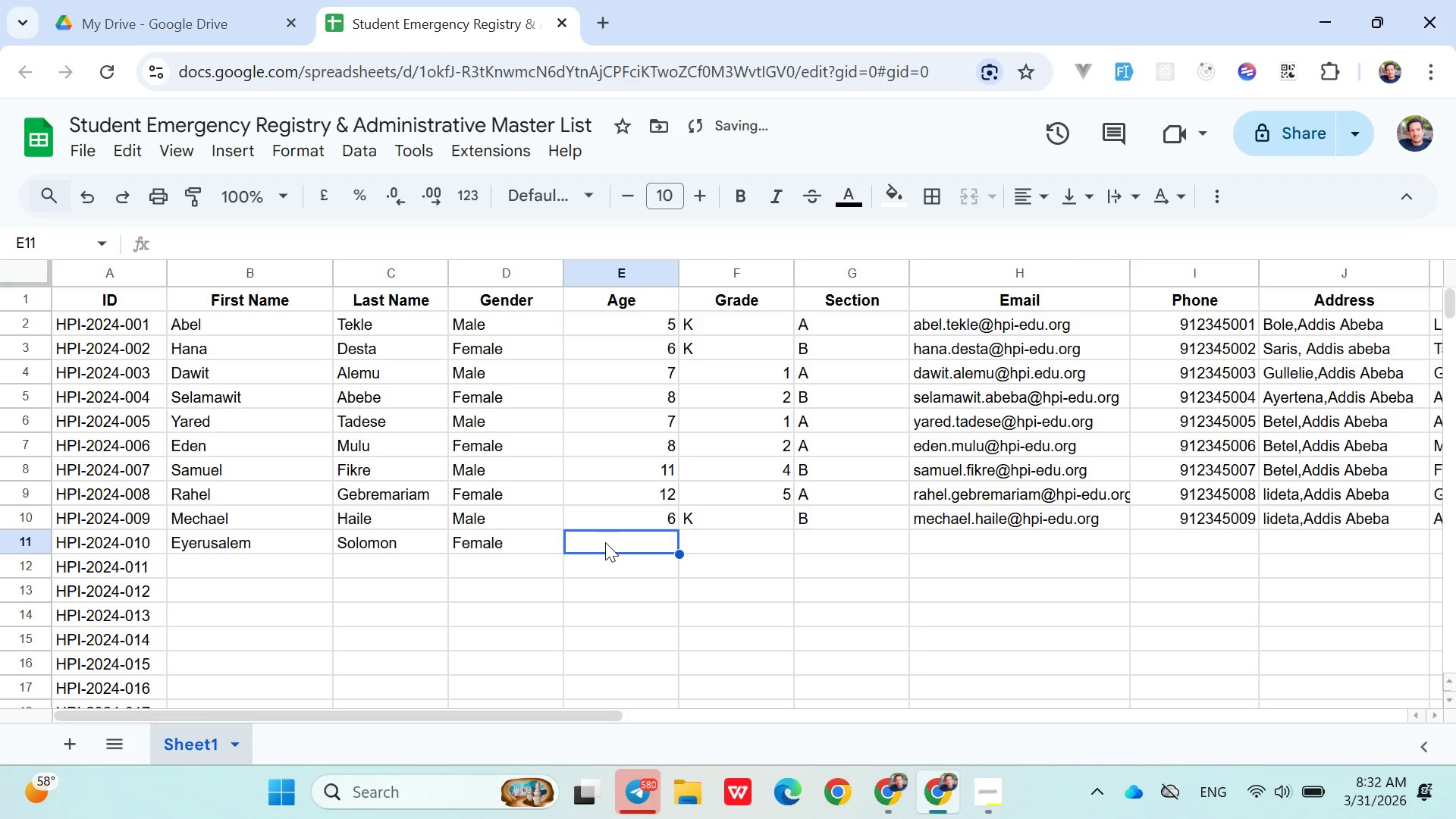 
key(3)
 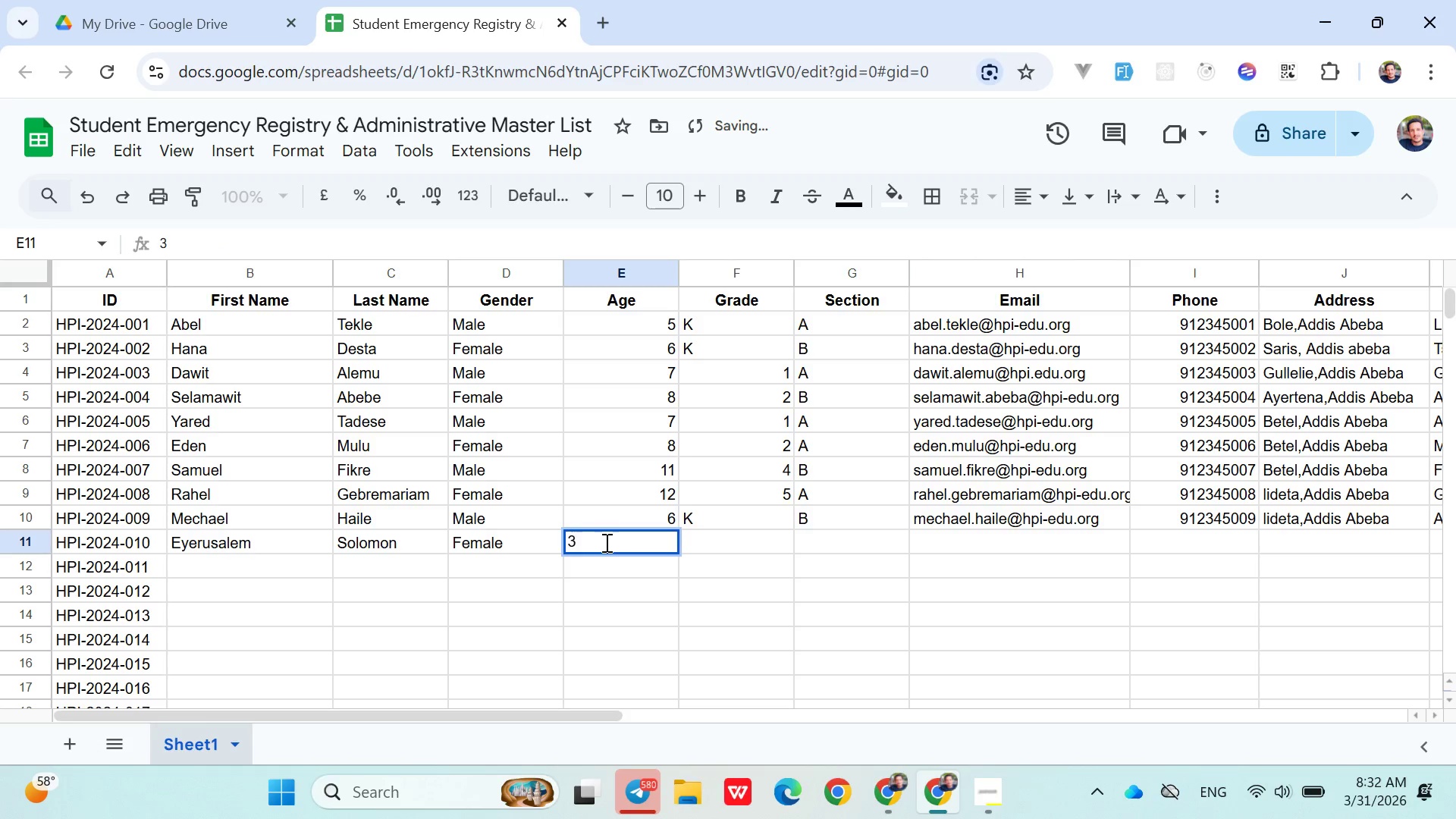 
key(Backspace)
 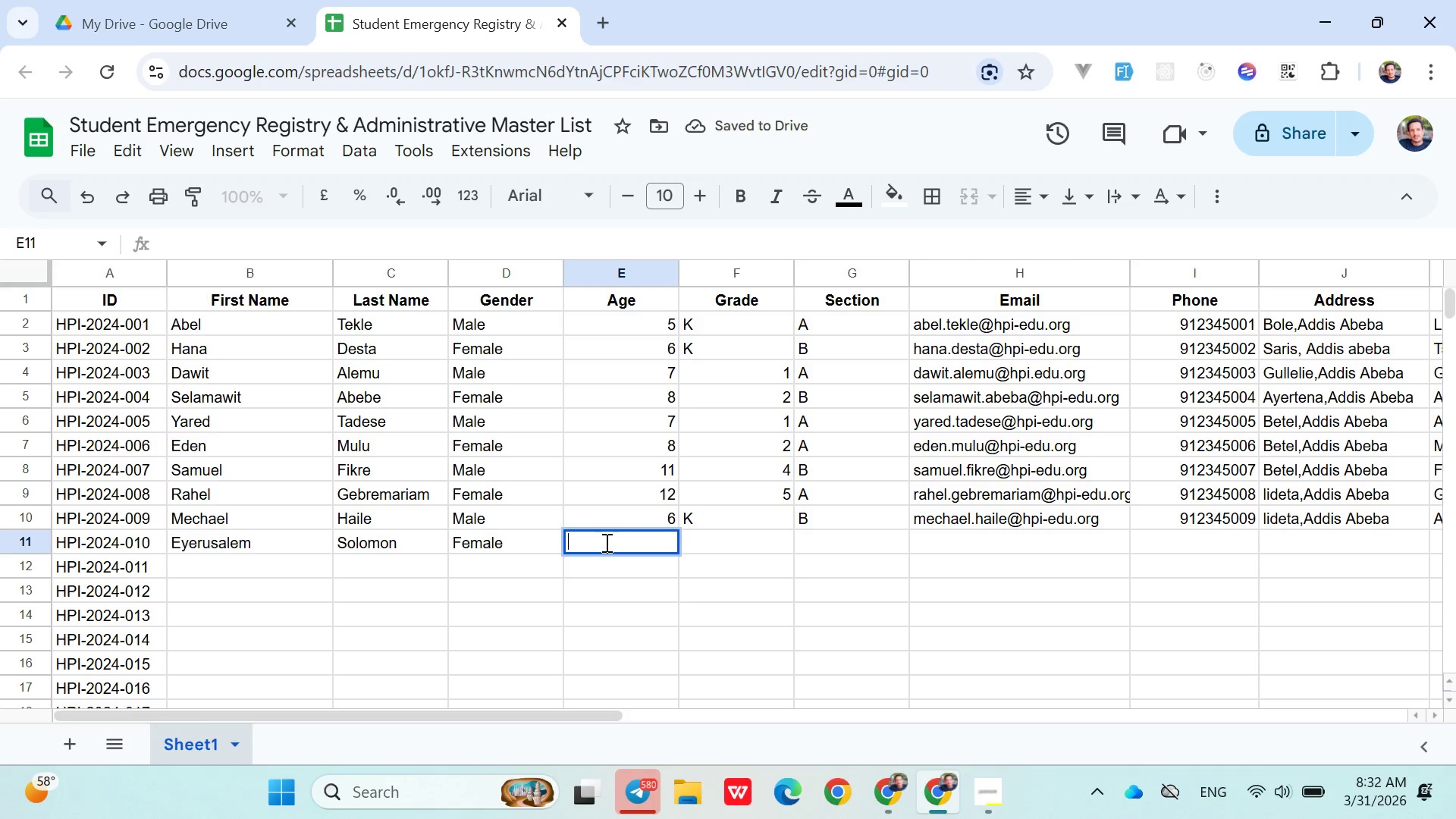 
key(5)
 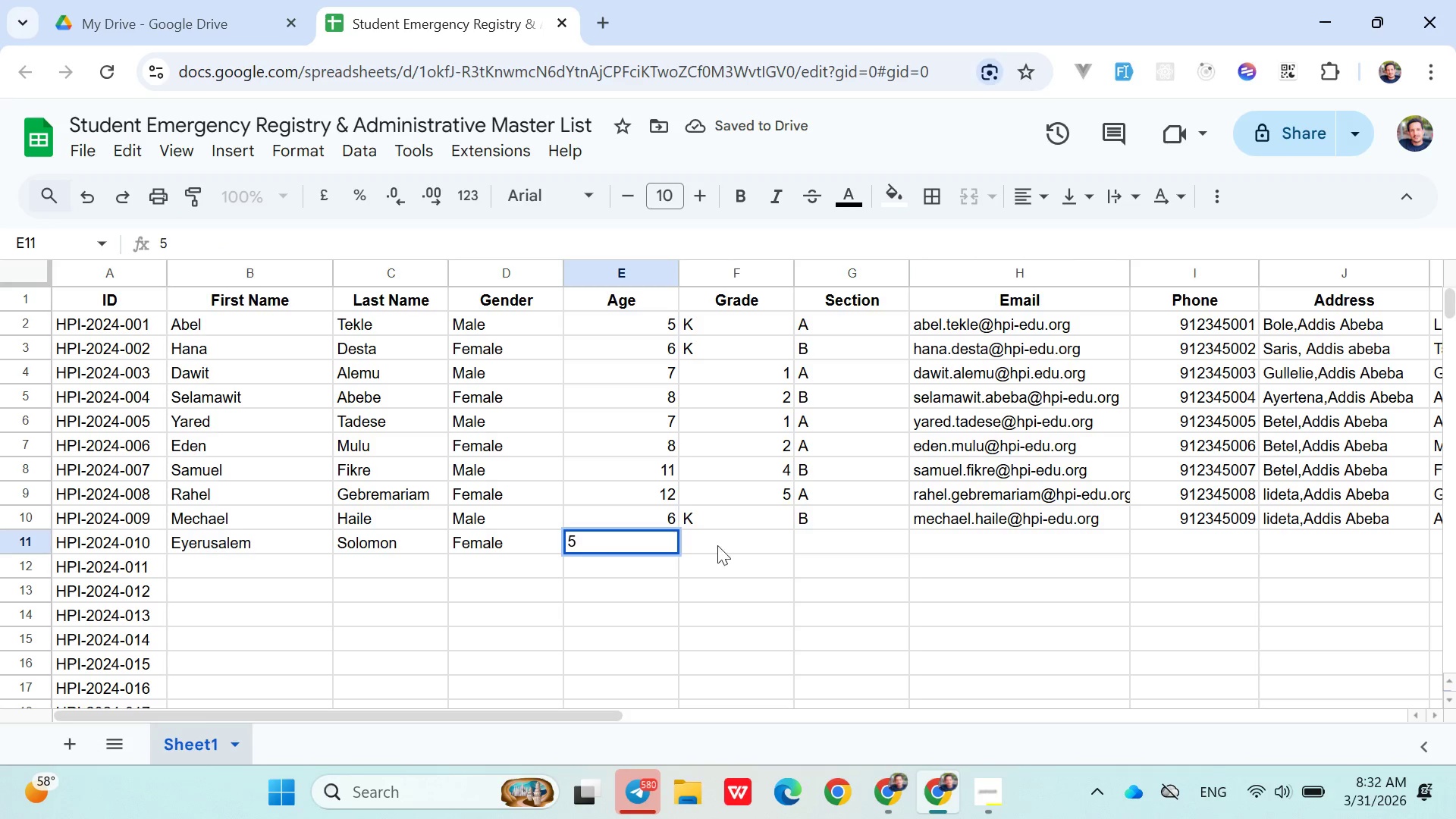 
left_click([725, 545])
 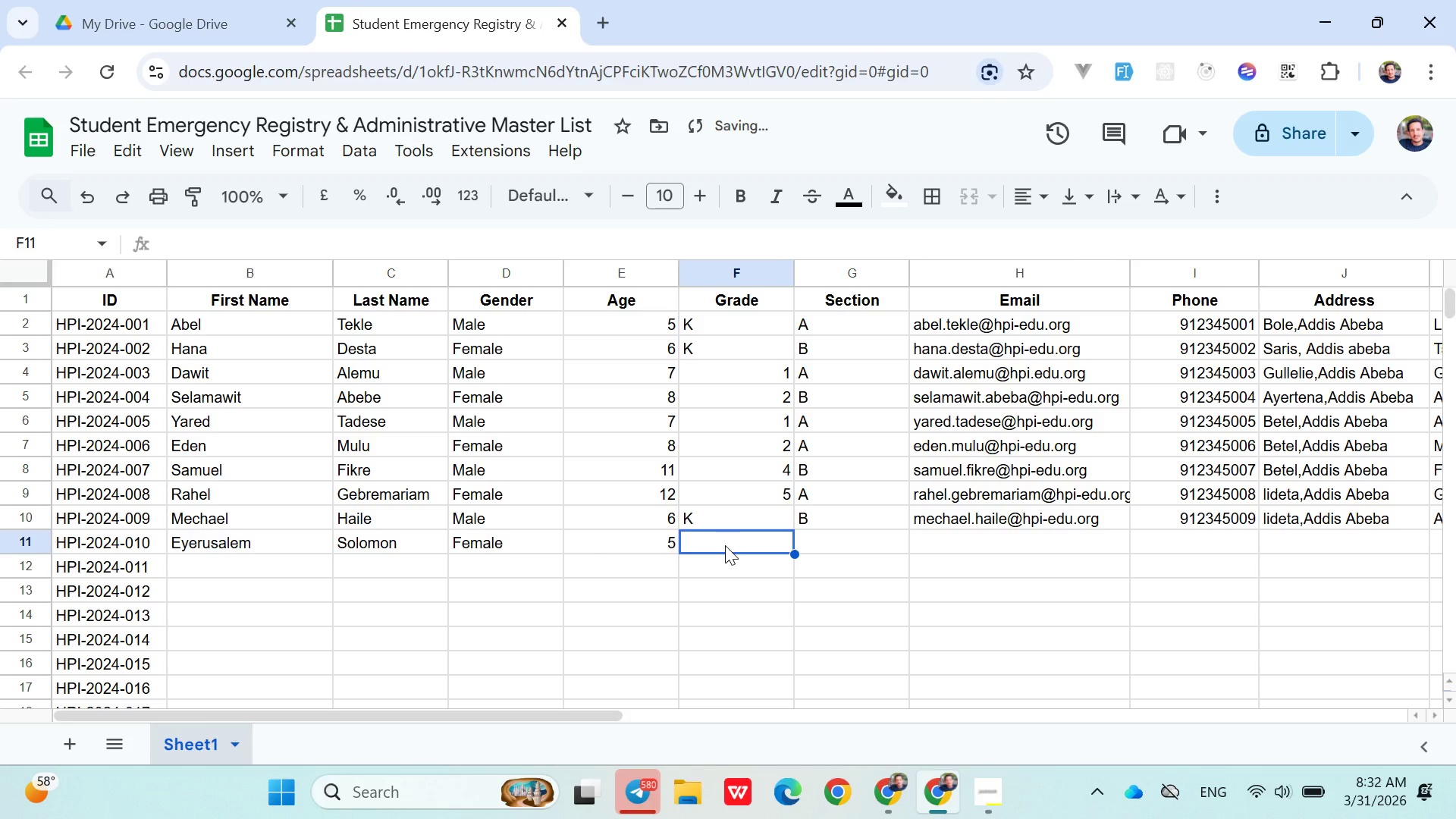 
key(Shift+ShiftLeft)
 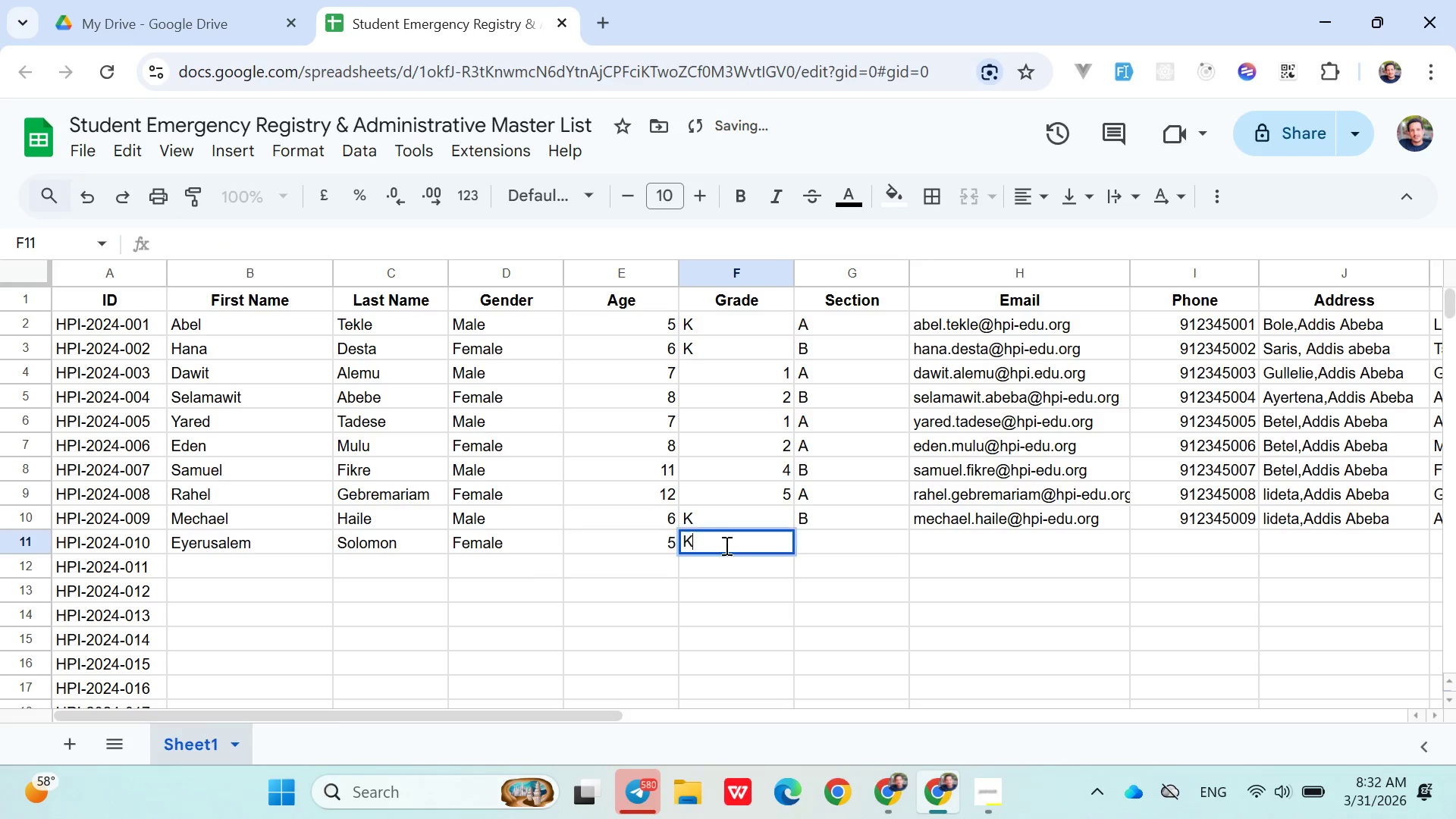 
key(Shift+K)
 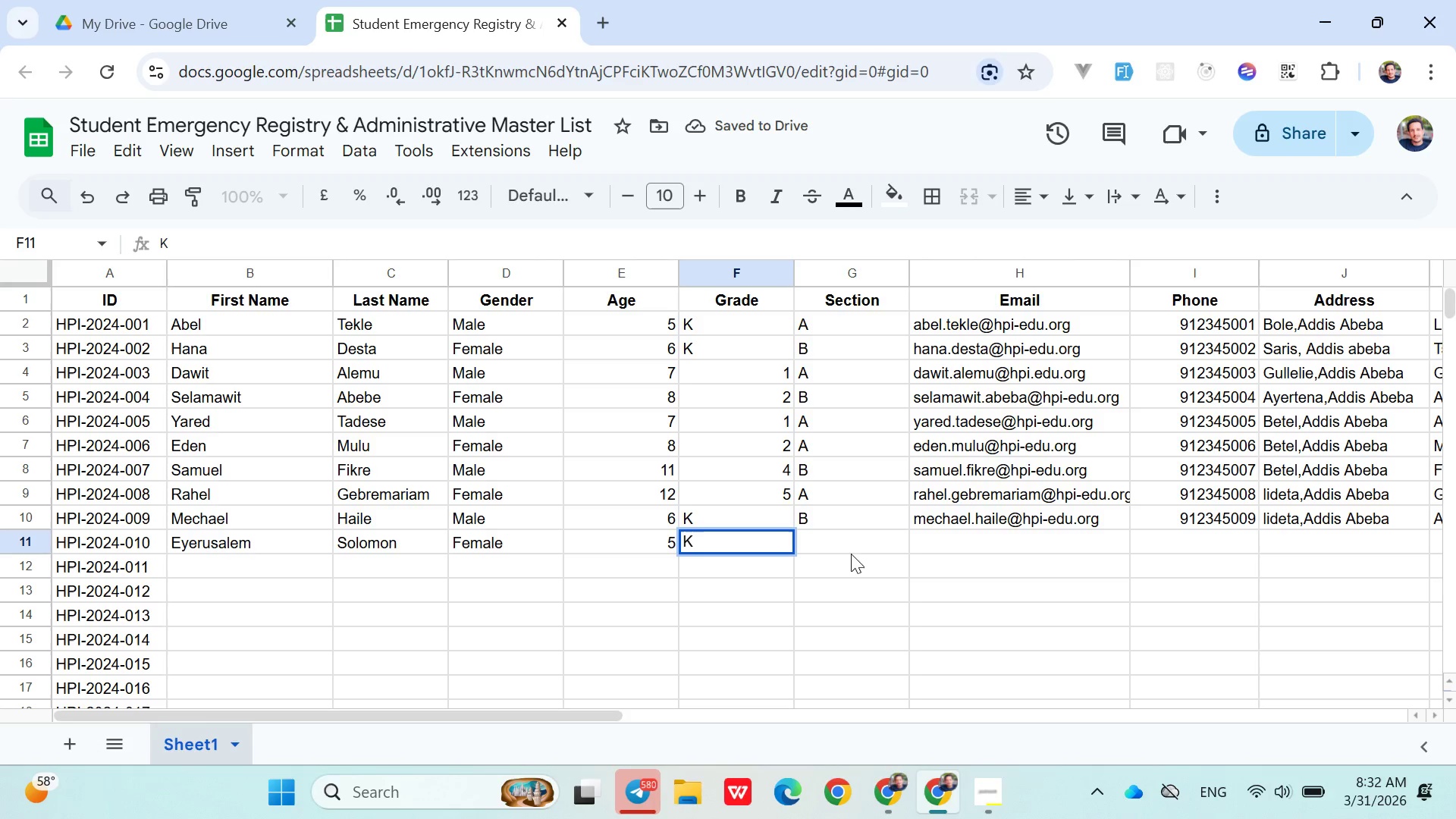 
left_click([847, 546])
 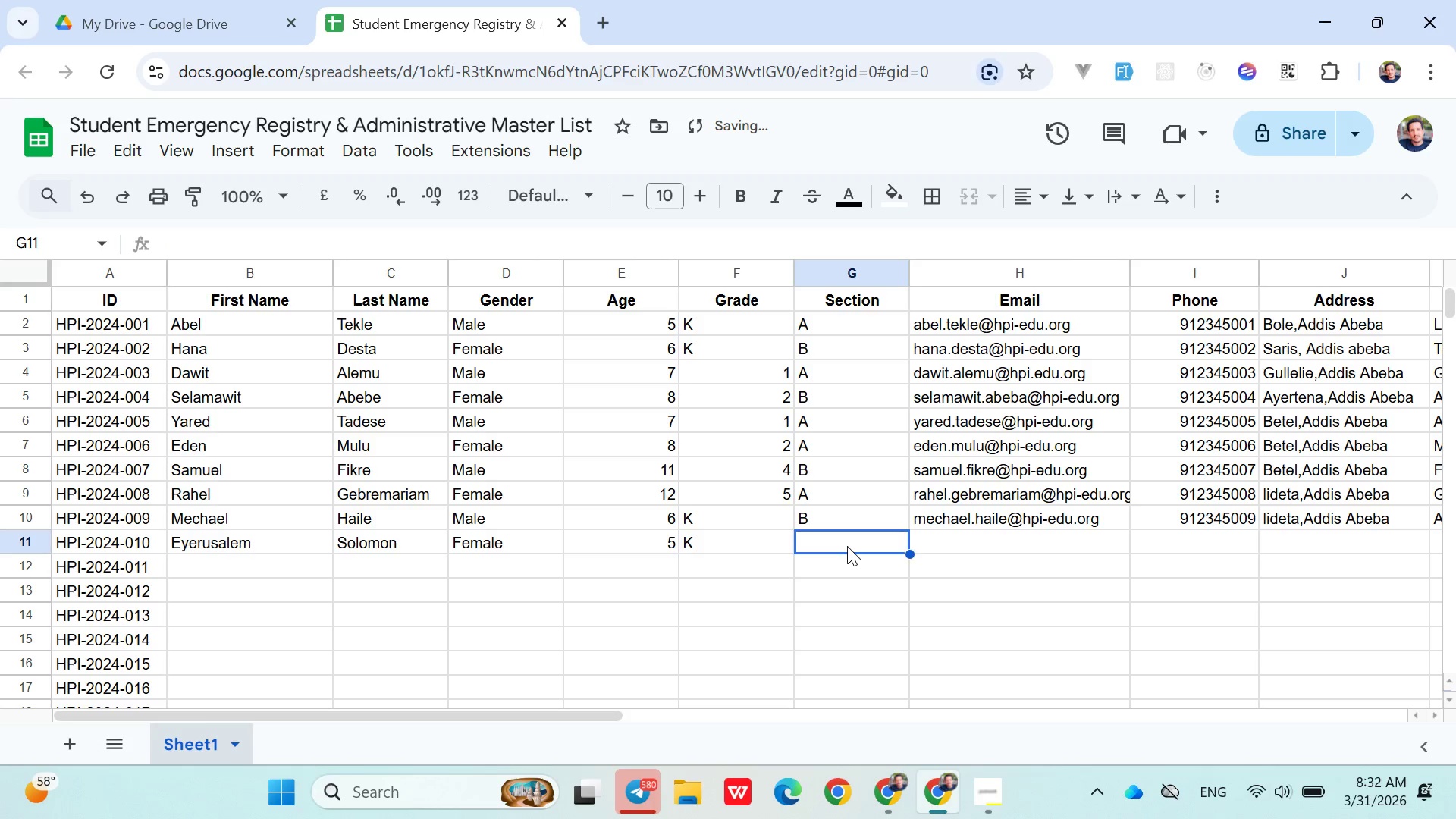 
key(Shift+A)
 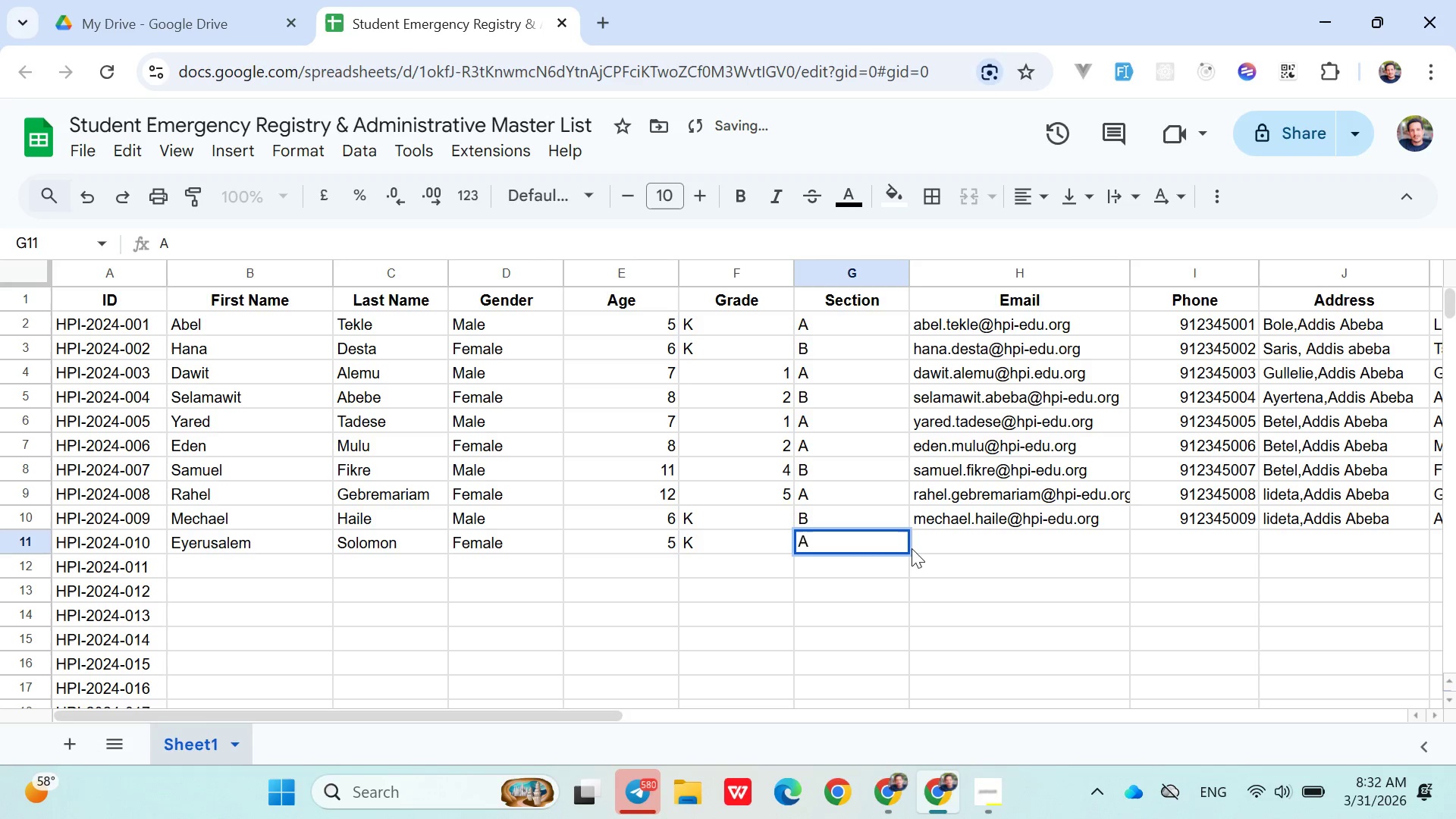 
left_click([930, 548])
 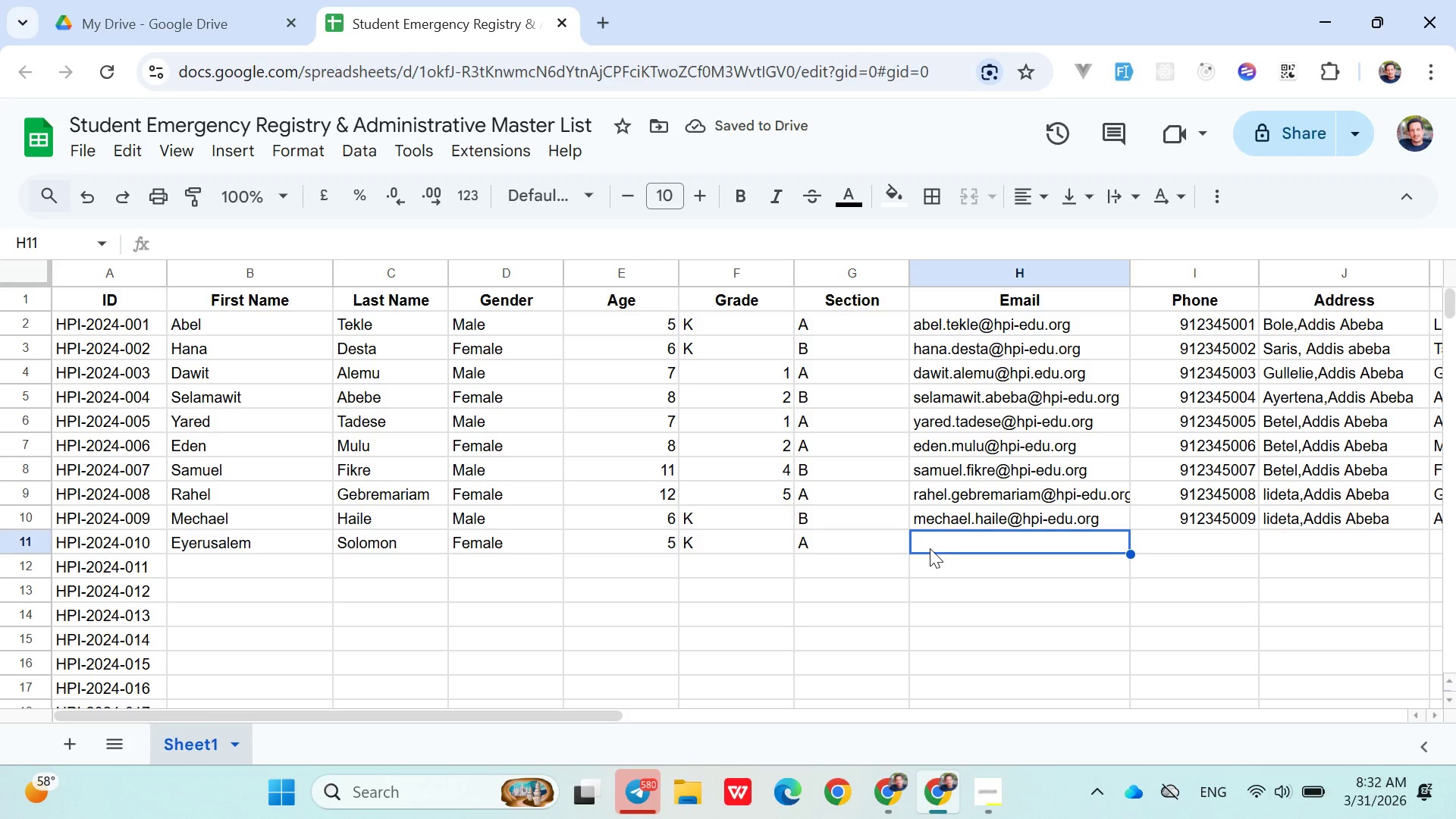 
type(eyerus)
 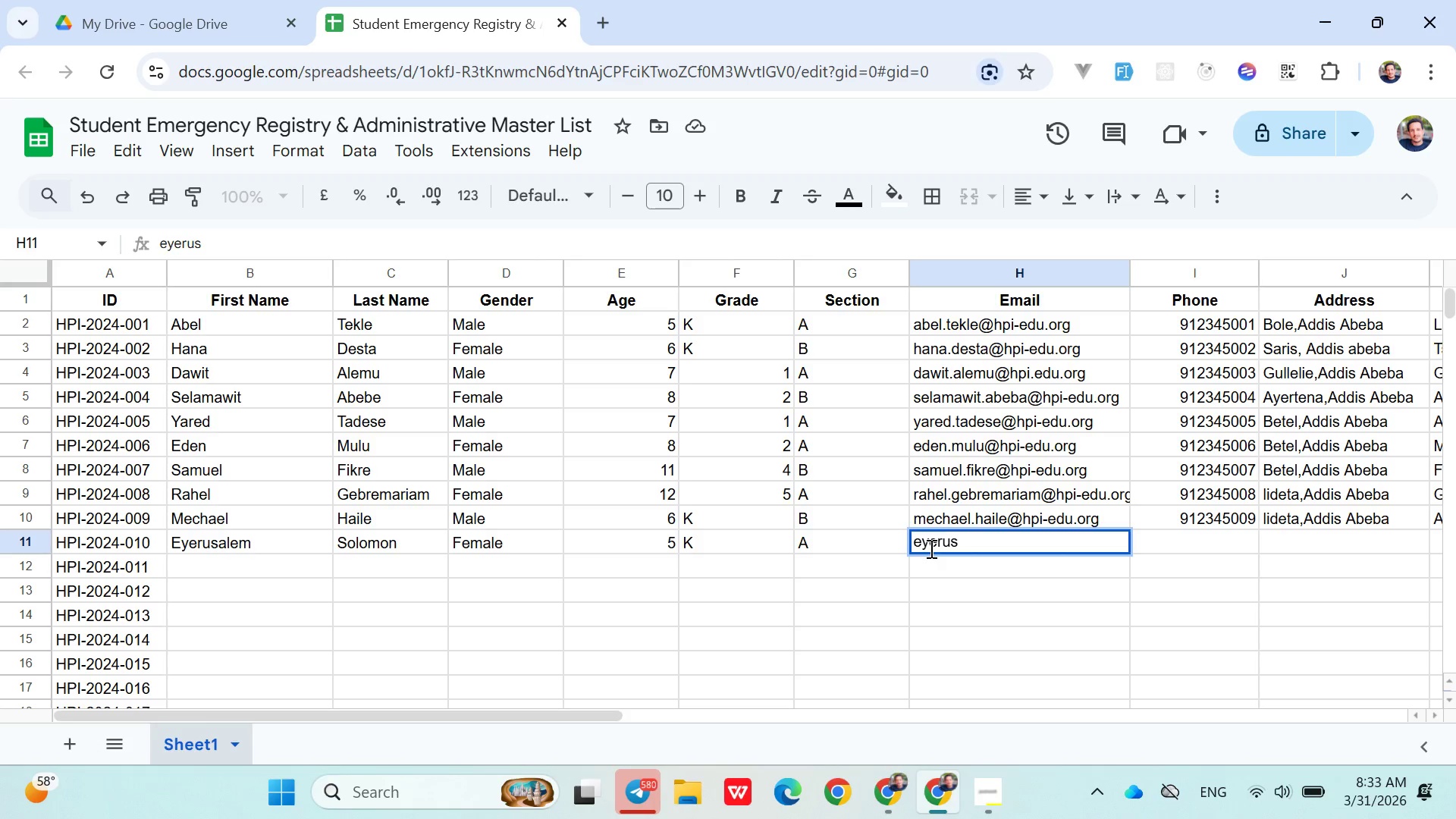 
type(alem.solomon@hpi-r)
key(Backspace)
type(edu.org)
 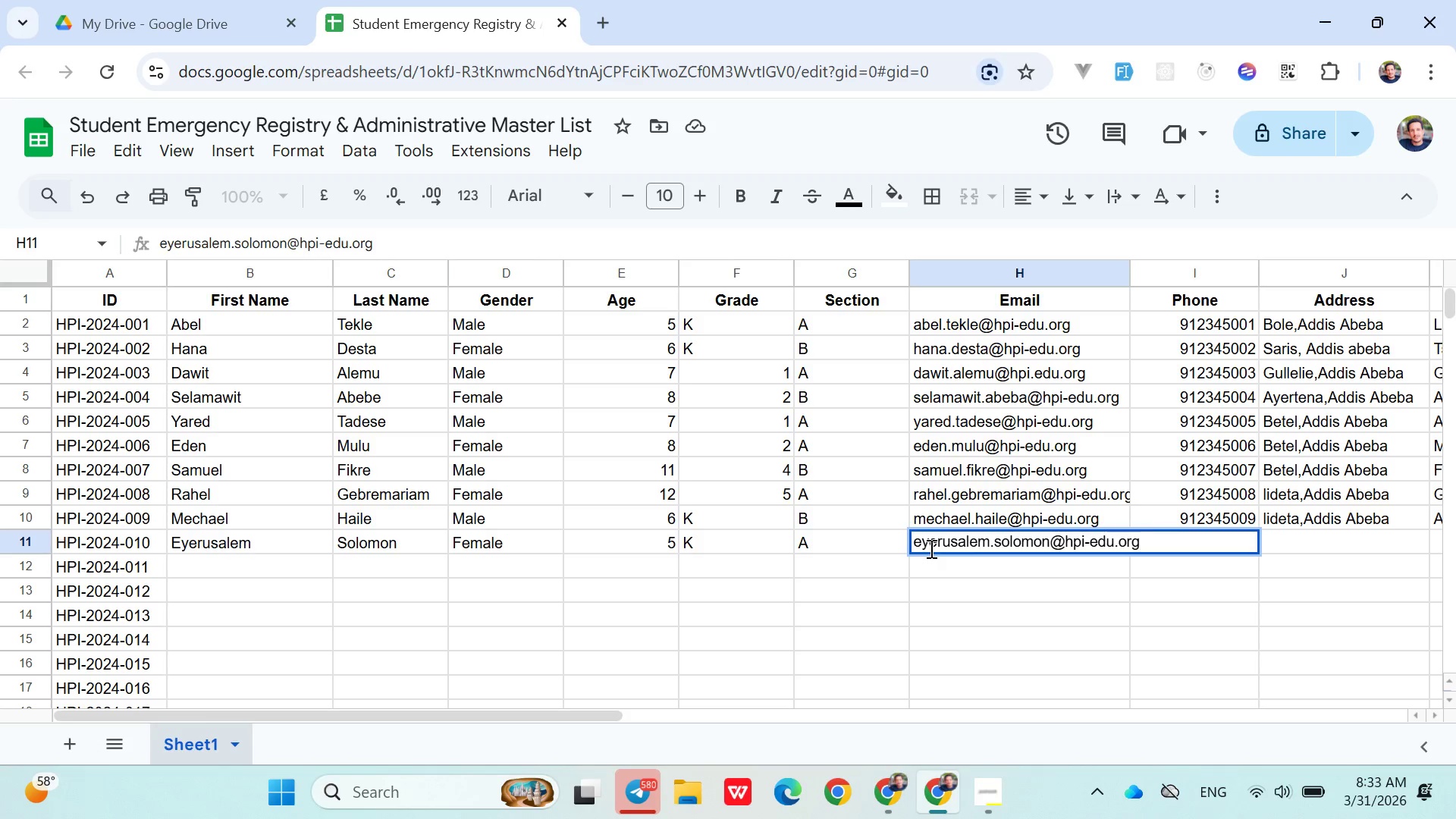 
left_click([1175, 517])
 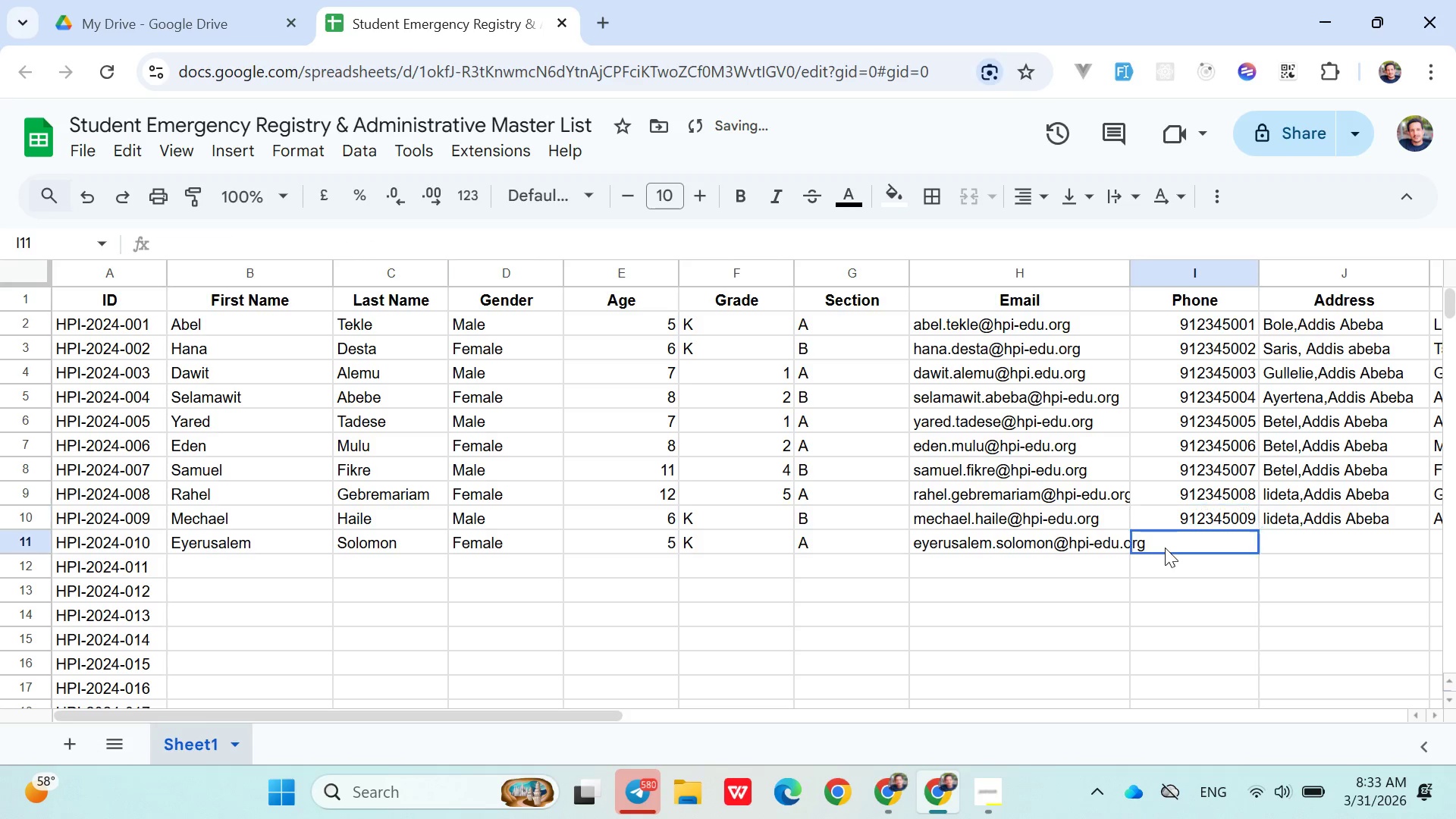 
double_click([1165, 548])
 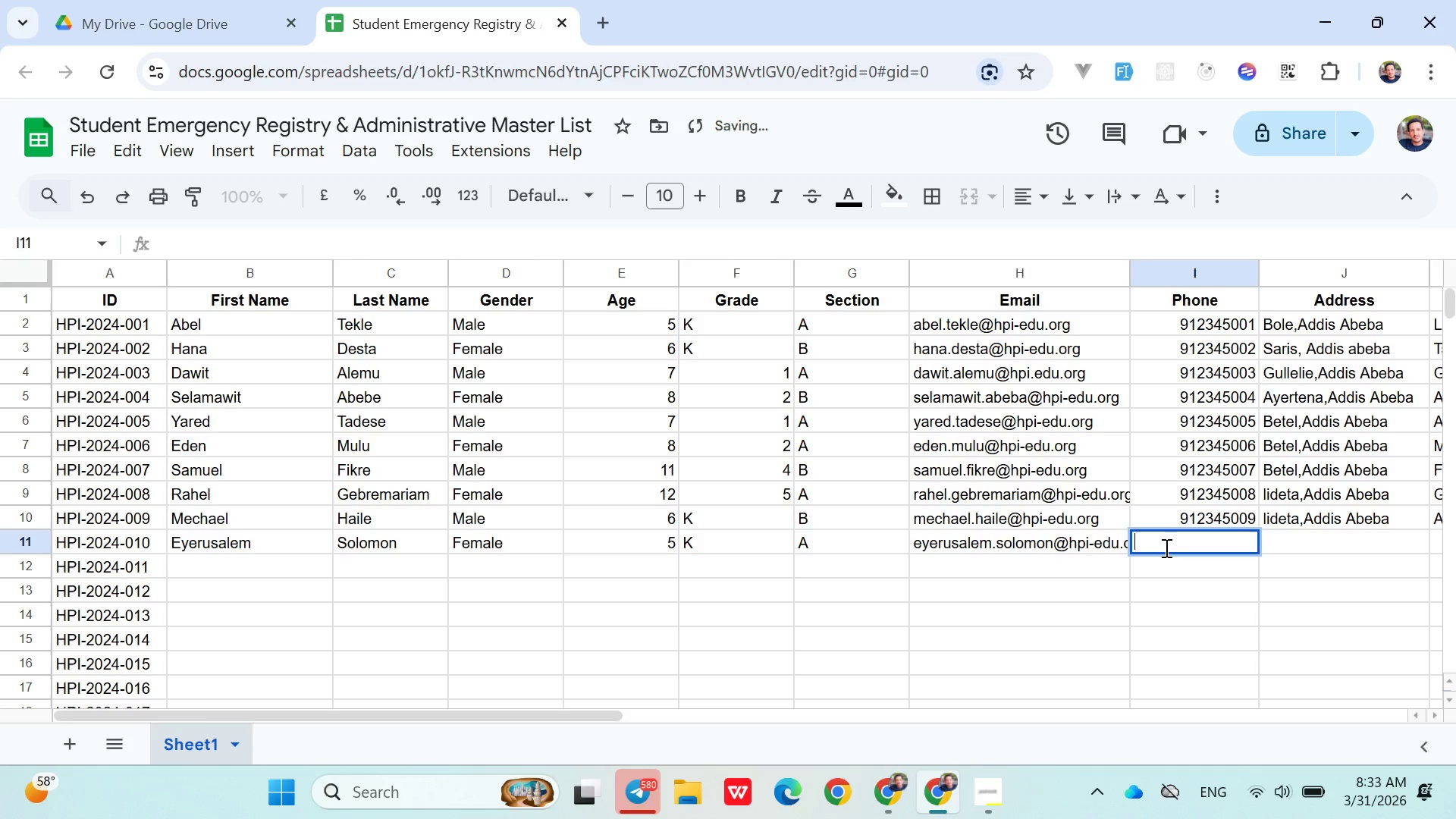 
triple_click([1165, 548])
 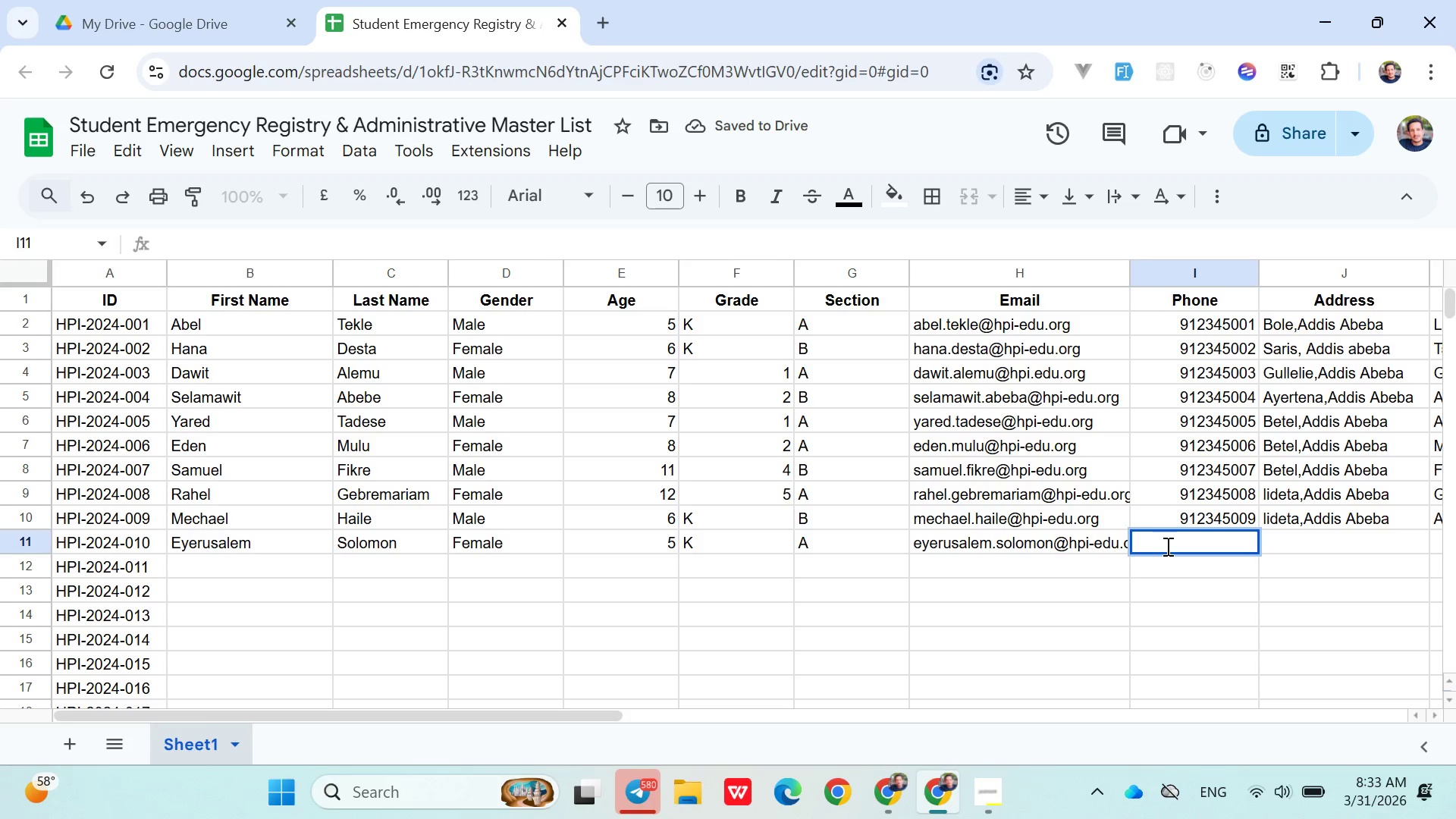 
type(091234)
 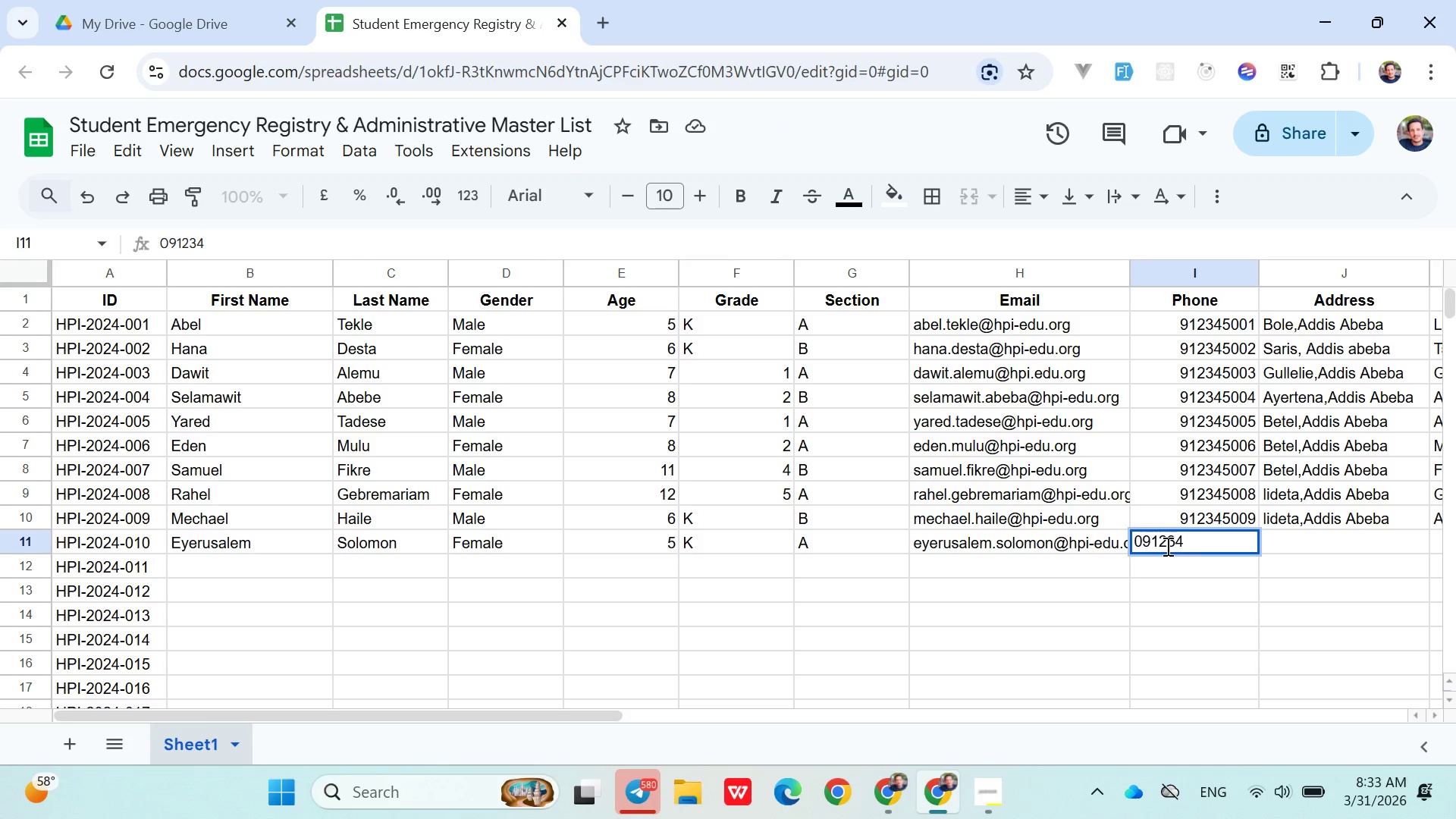 
type(50)
 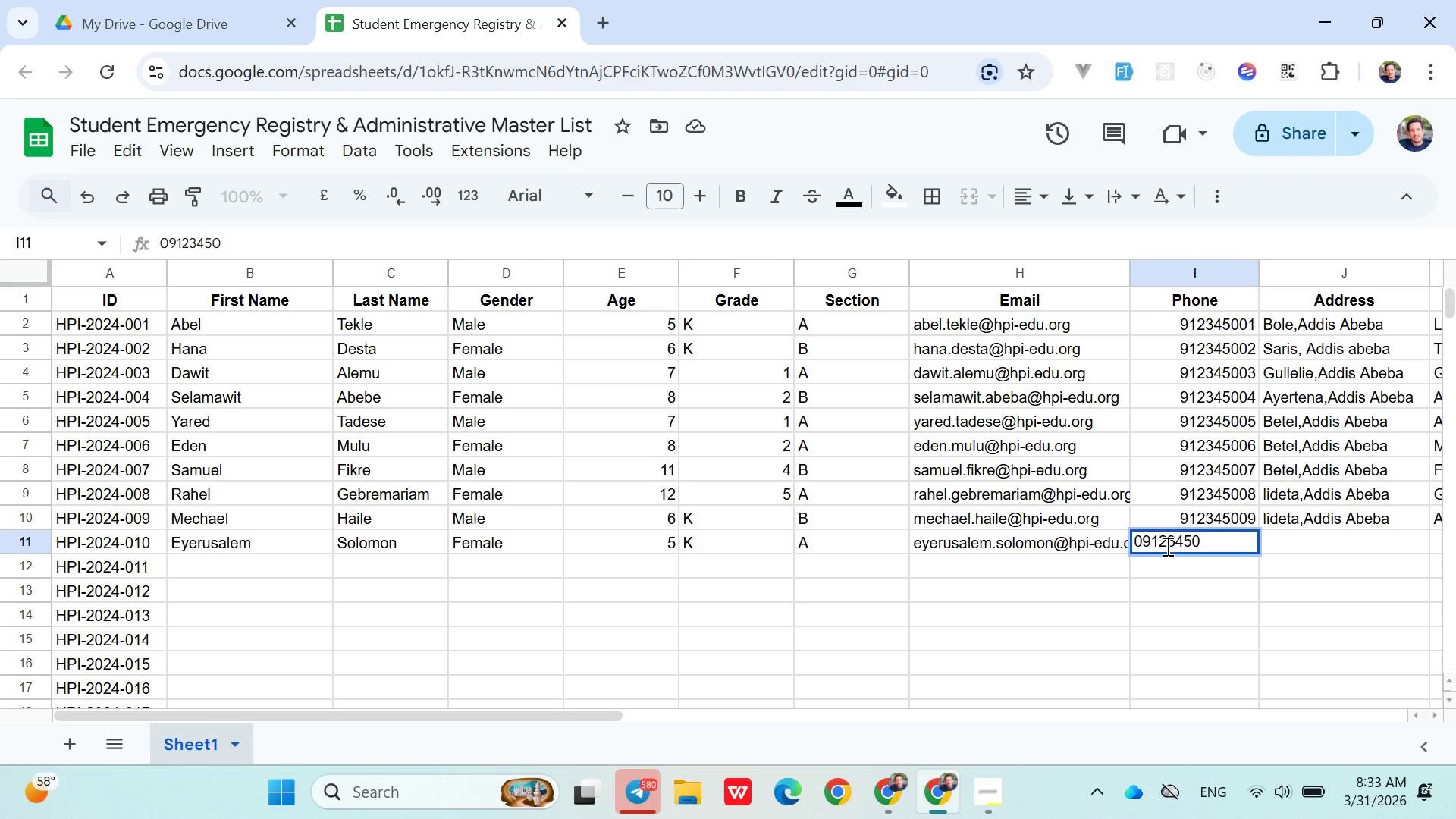 
wait(5.09)
 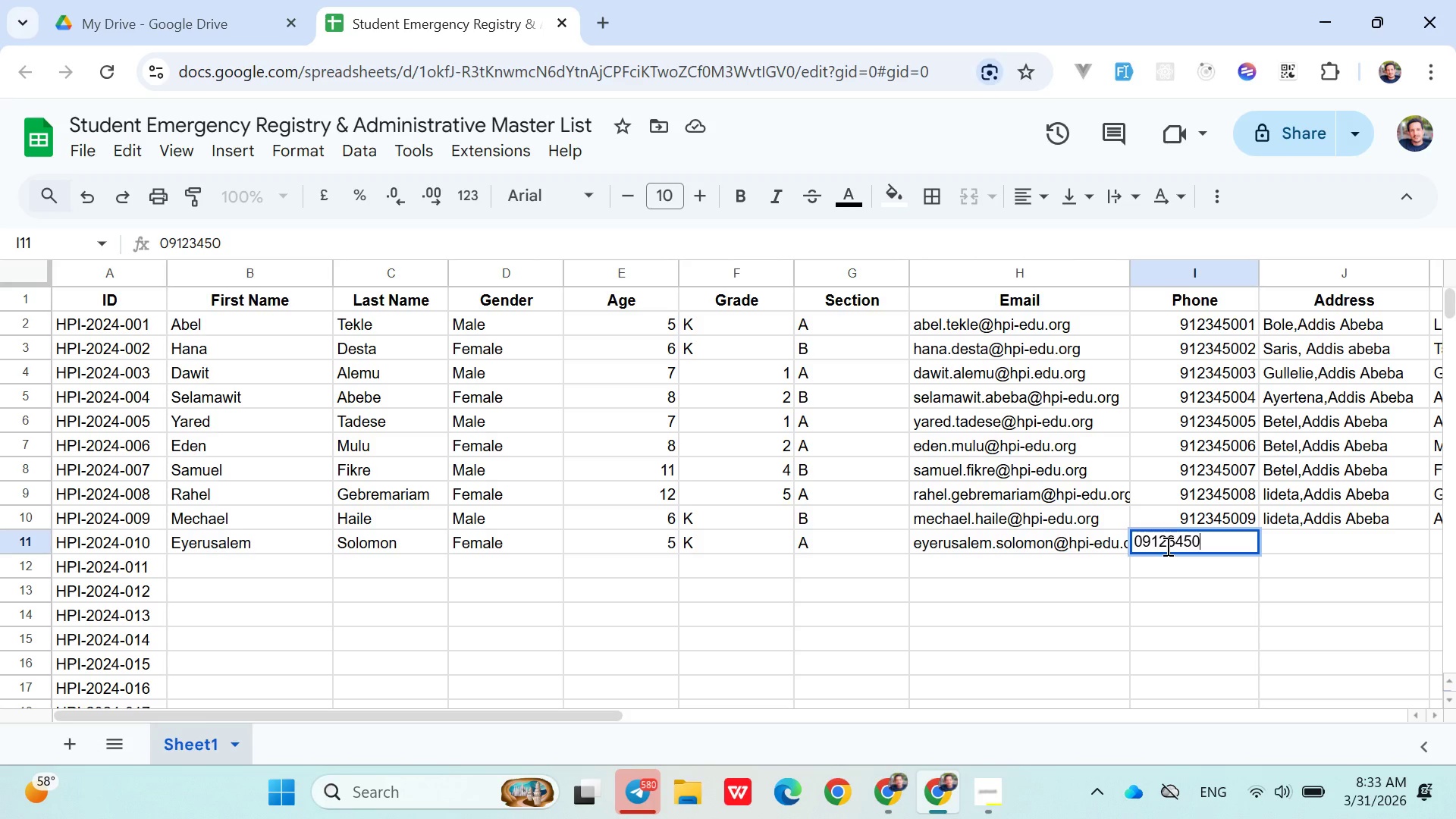 
key(Backspace)
 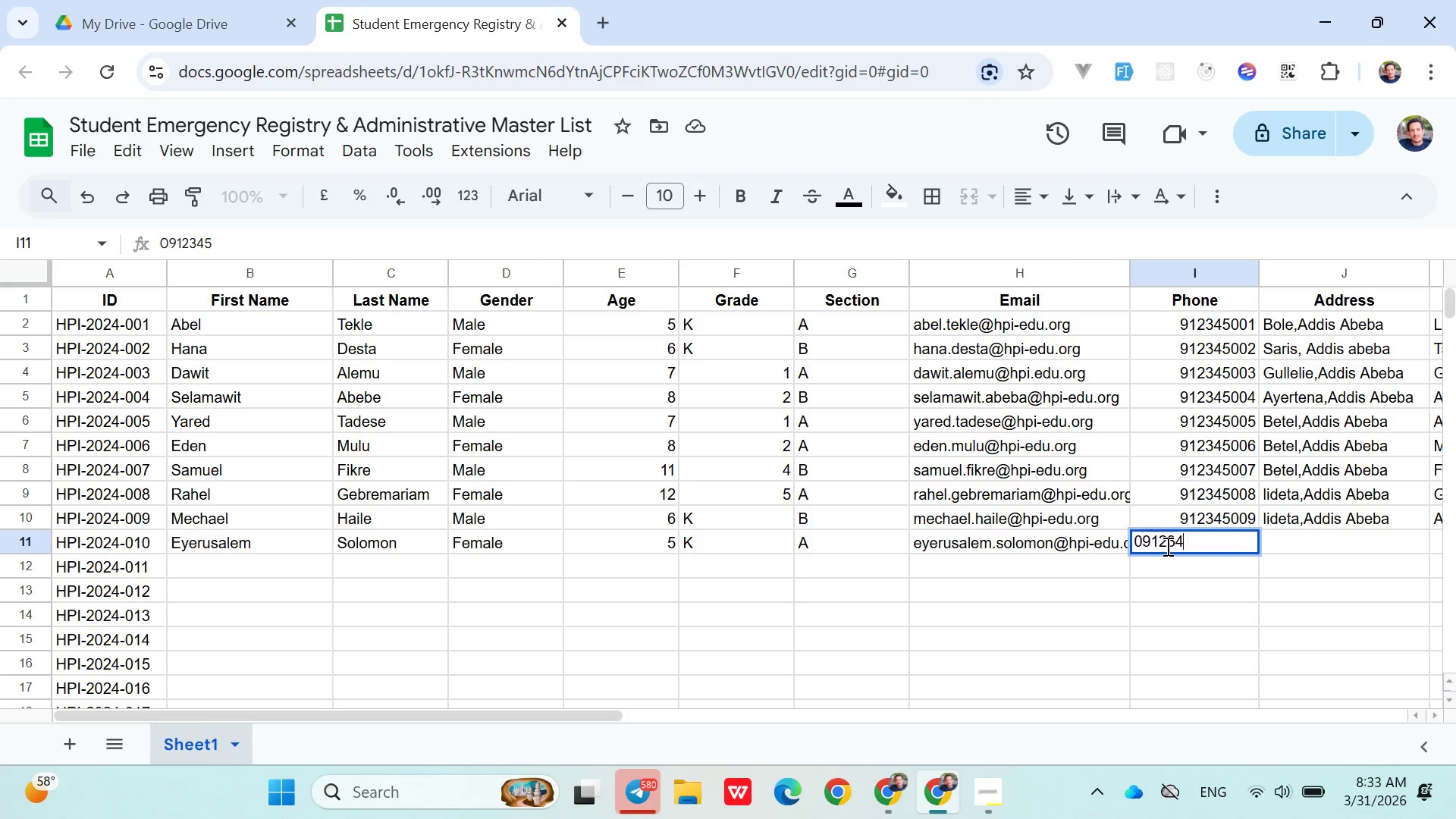 
key(Backspace)
 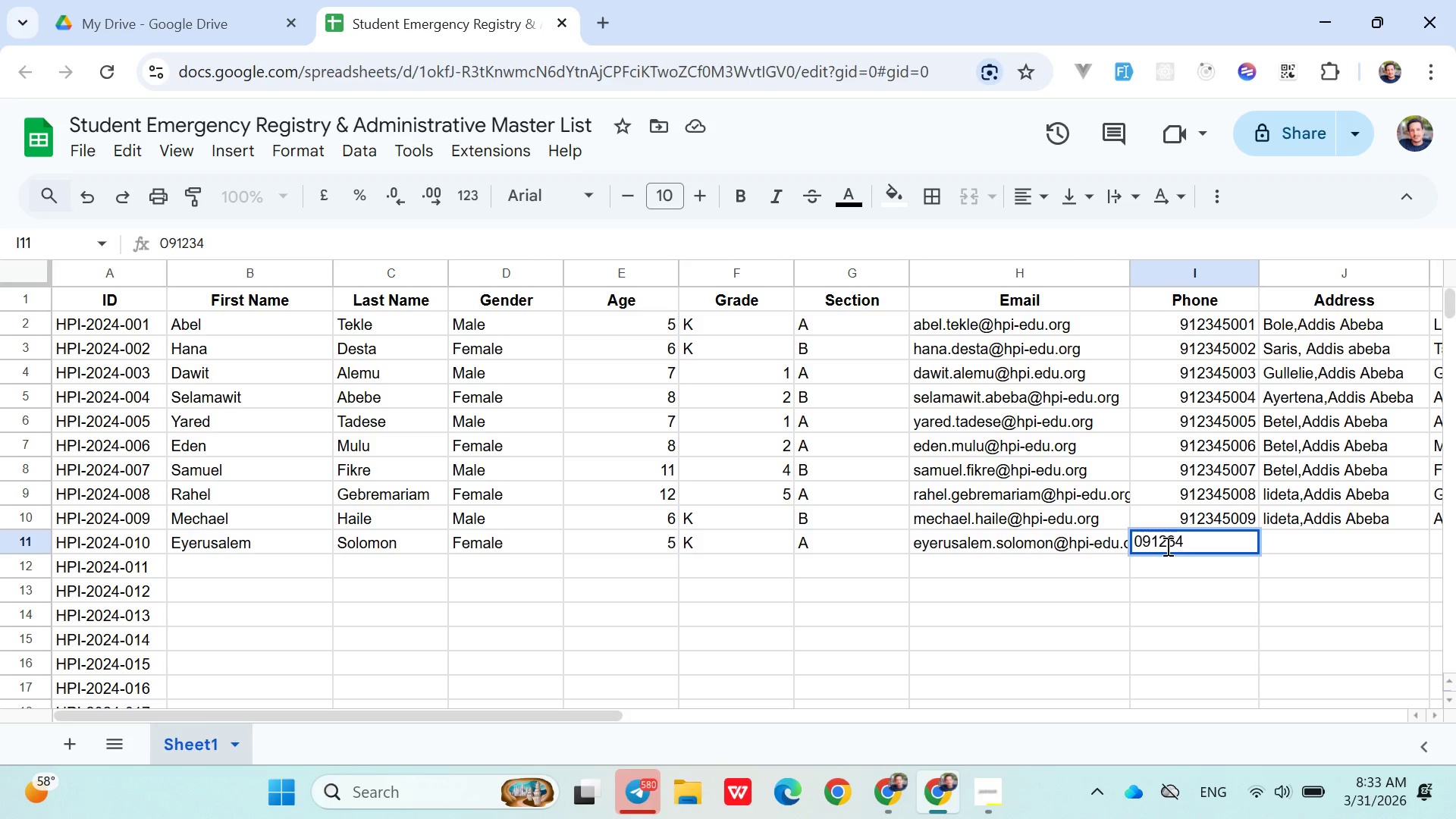 
type(40)
key(Backspace)
key(Backspace)
 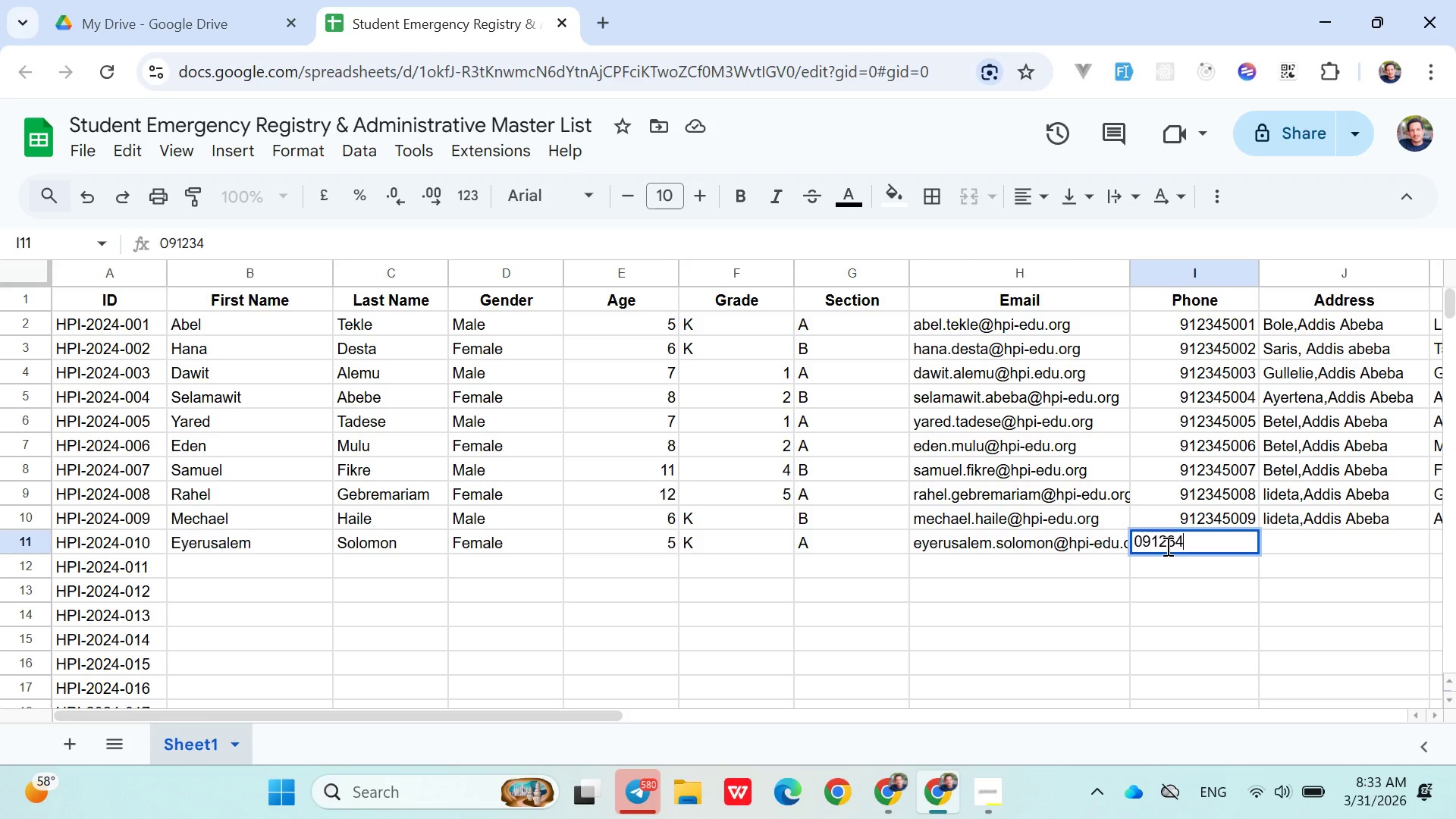 
type(5010)
 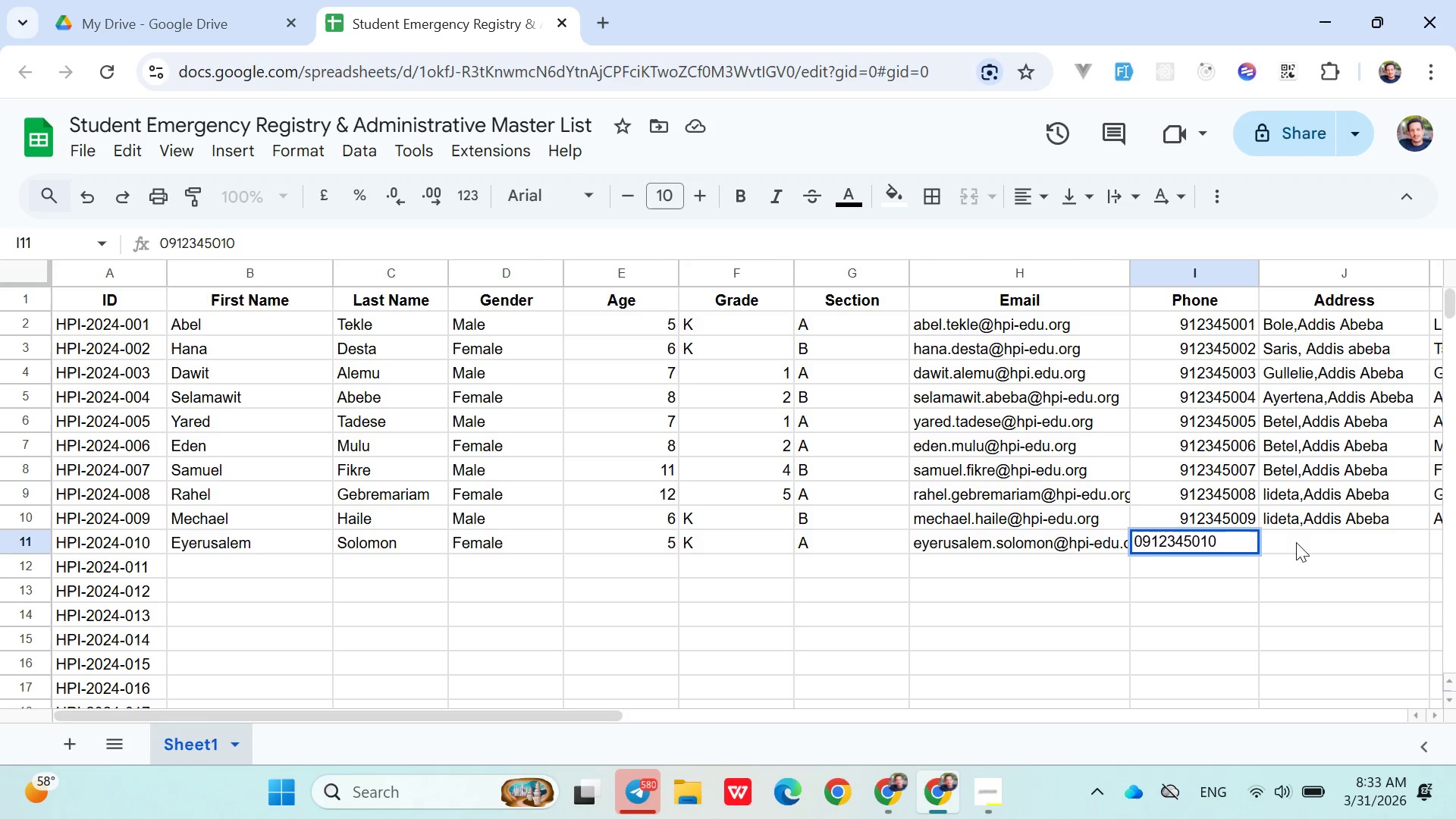 
left_click([1299, 542])
 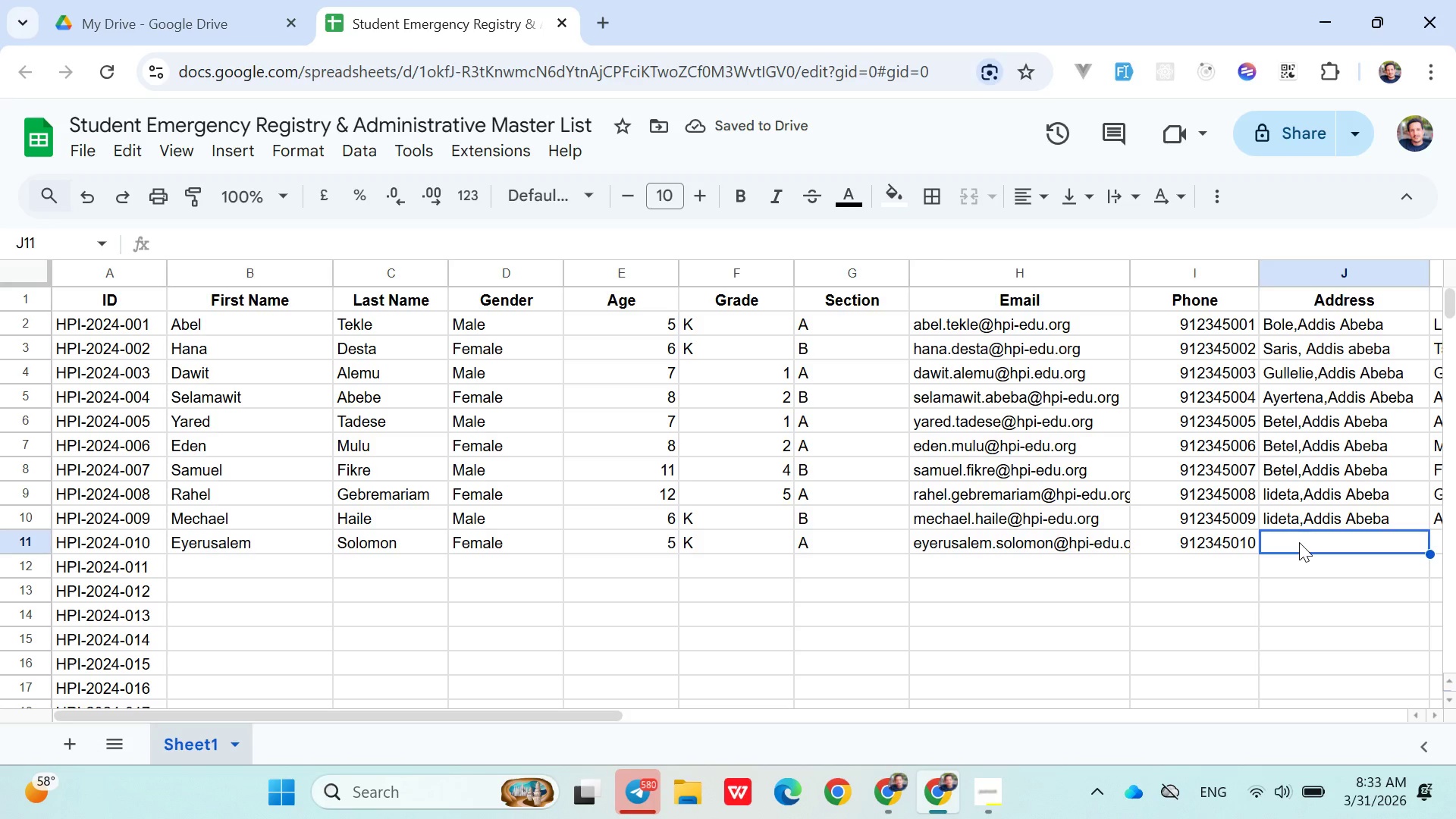 
key(L)
 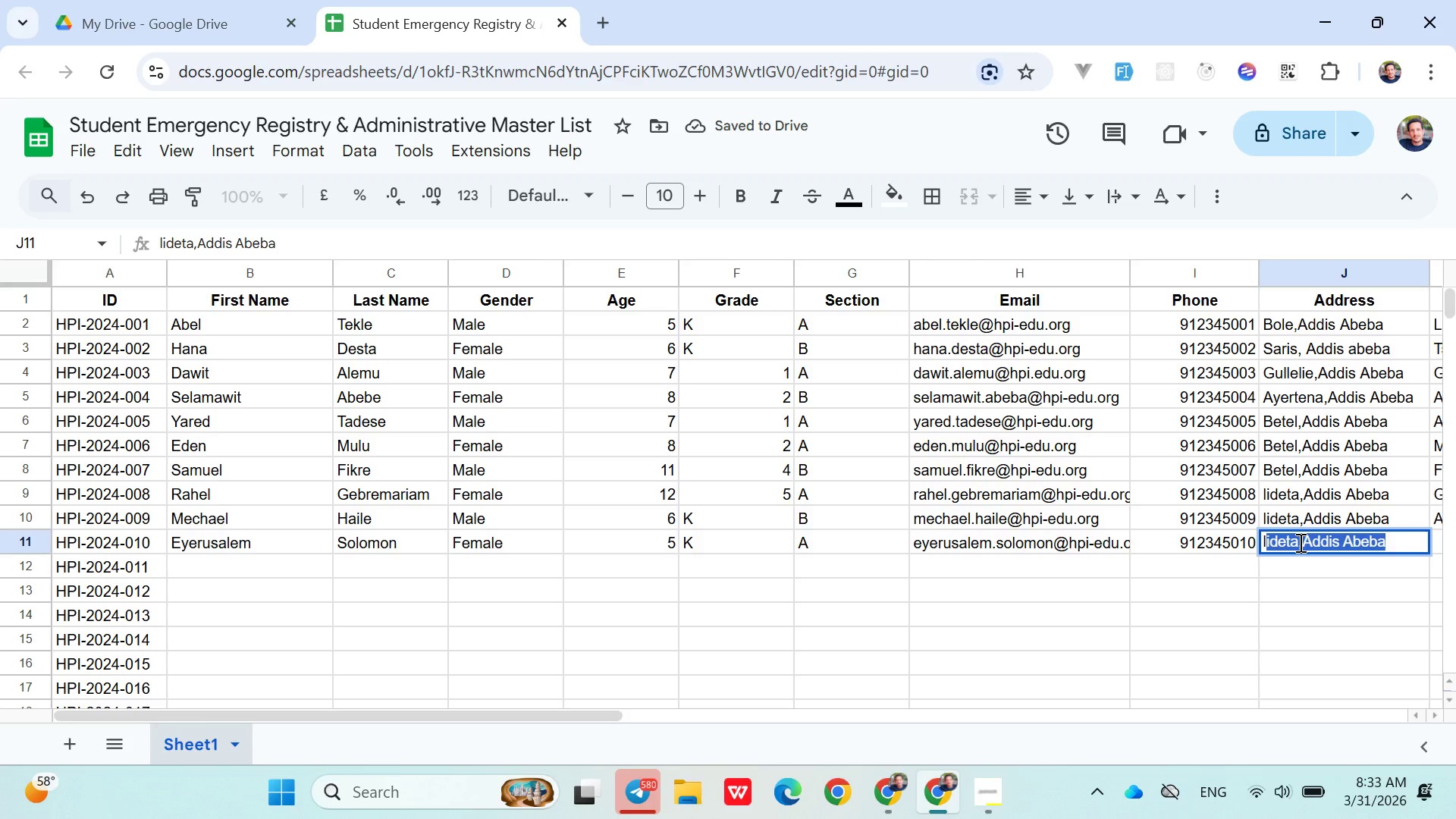 
key(ArrowRight)
 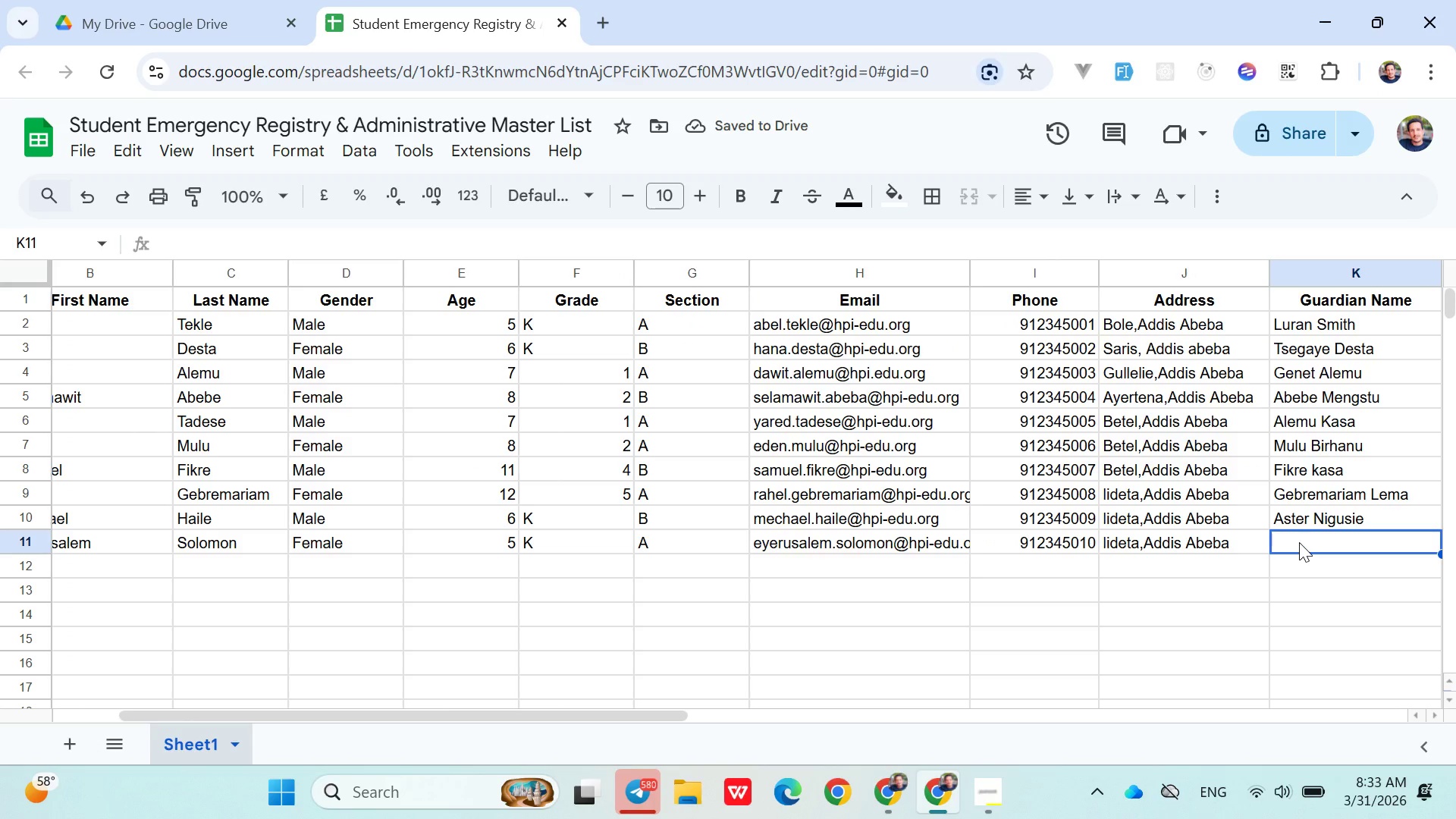 
type(Abeba )
 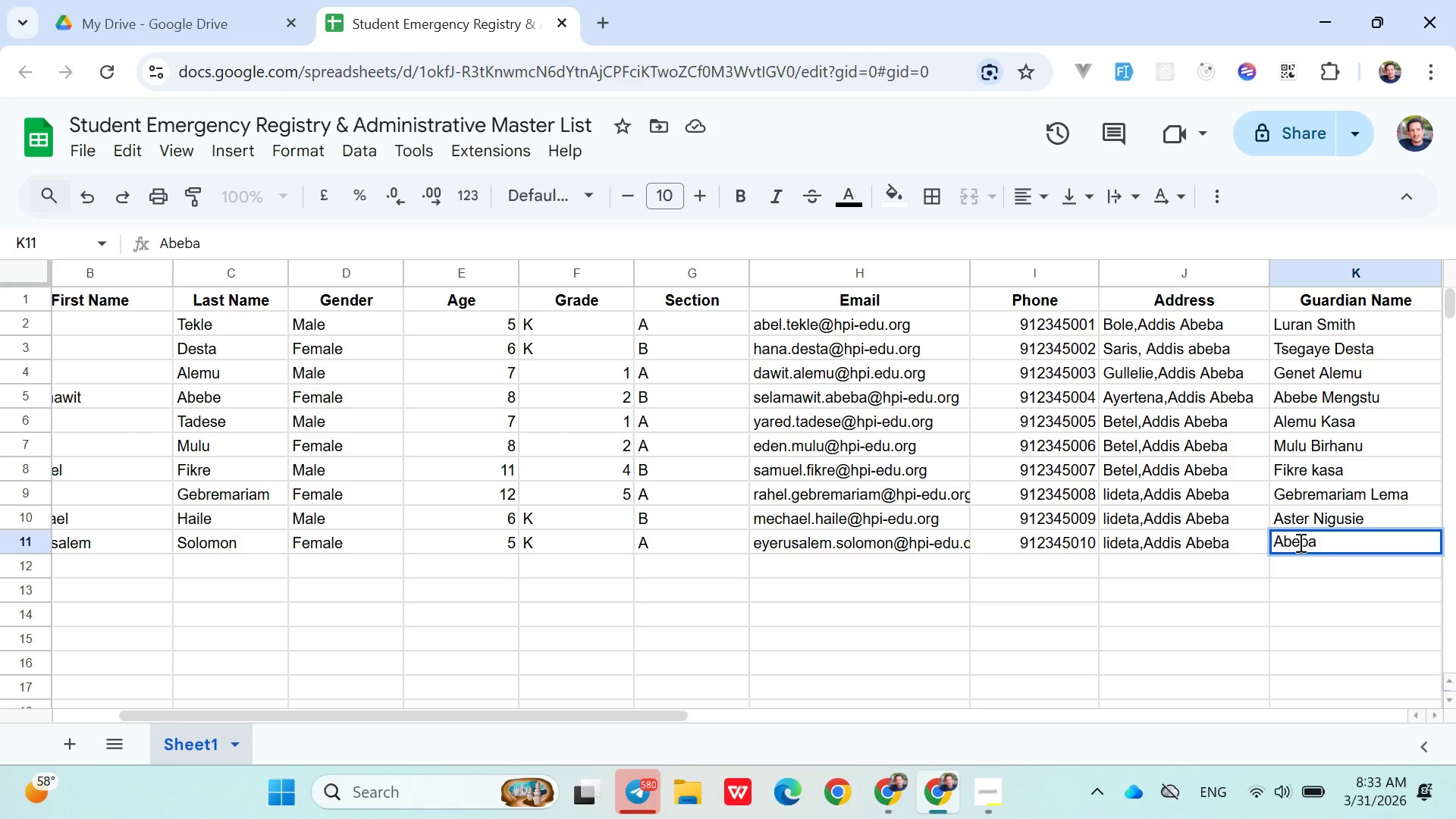 
hold_key(key=ShiftLeft, duration=1.5)
 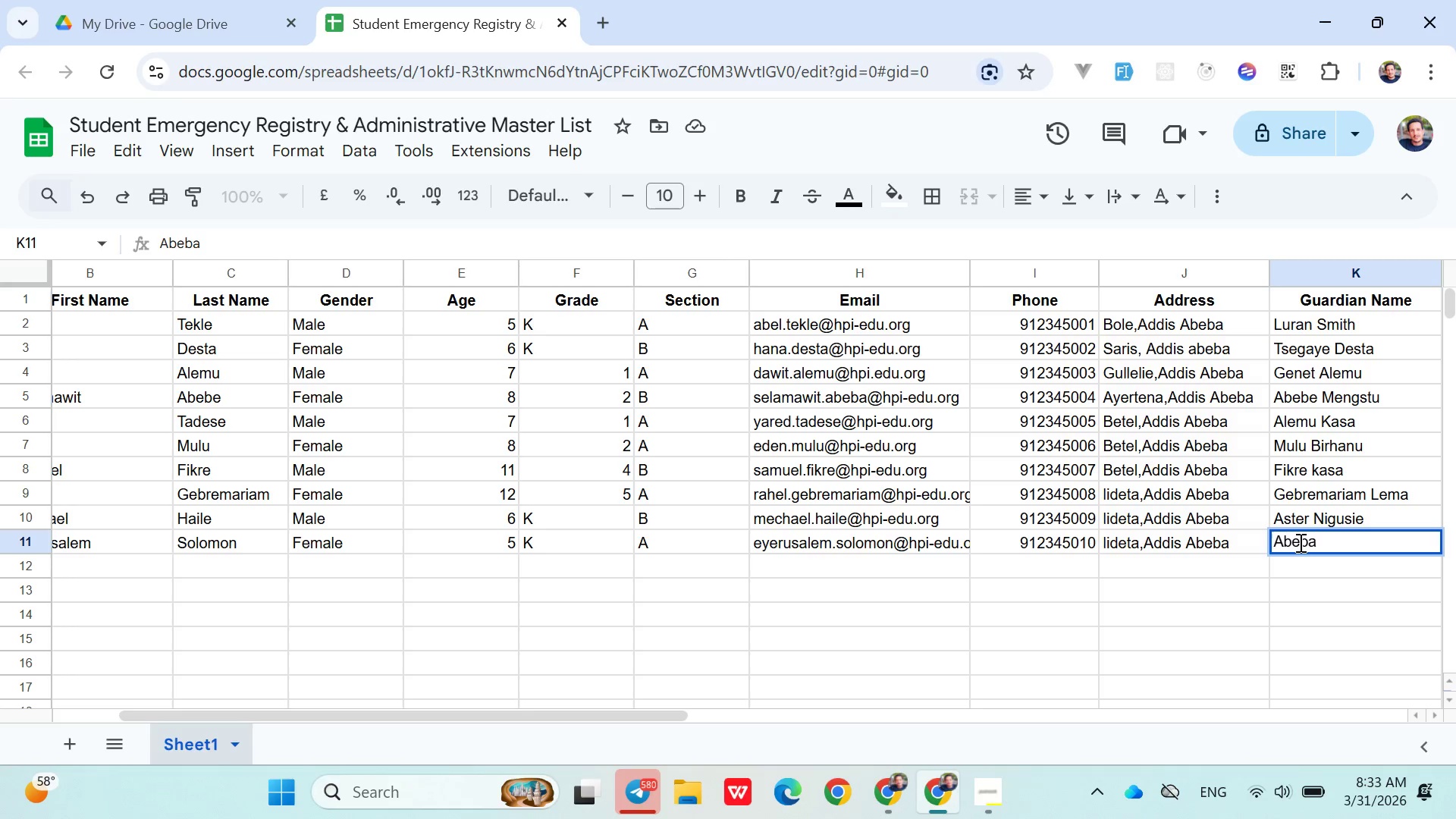 
hold_key(key=ShiftLeft, duration=1.51)
 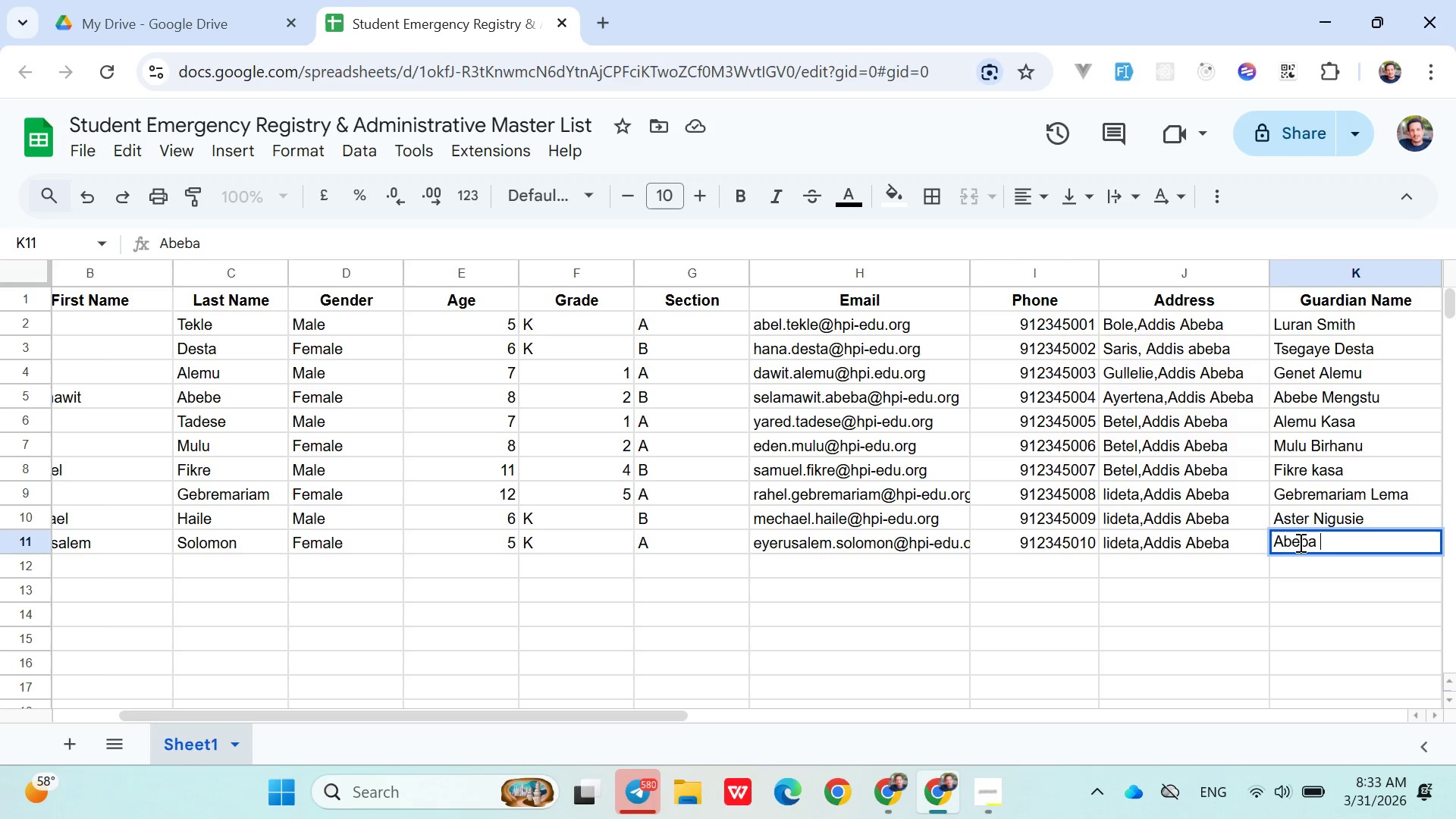 
hold_key(key=ShiftLeft, duration=1.5)
 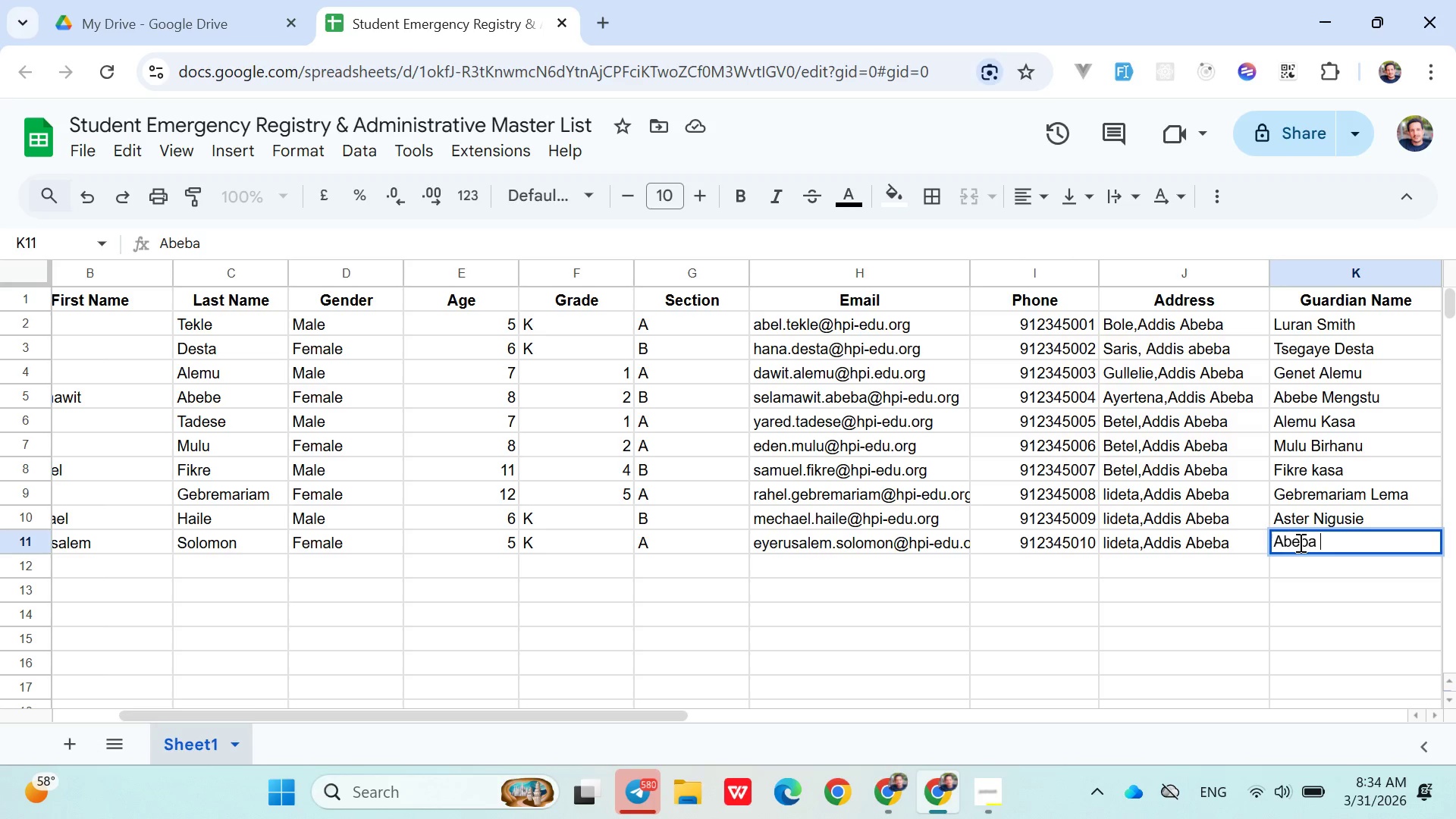 
type(K)
key(Backspace)
type(Alem)
 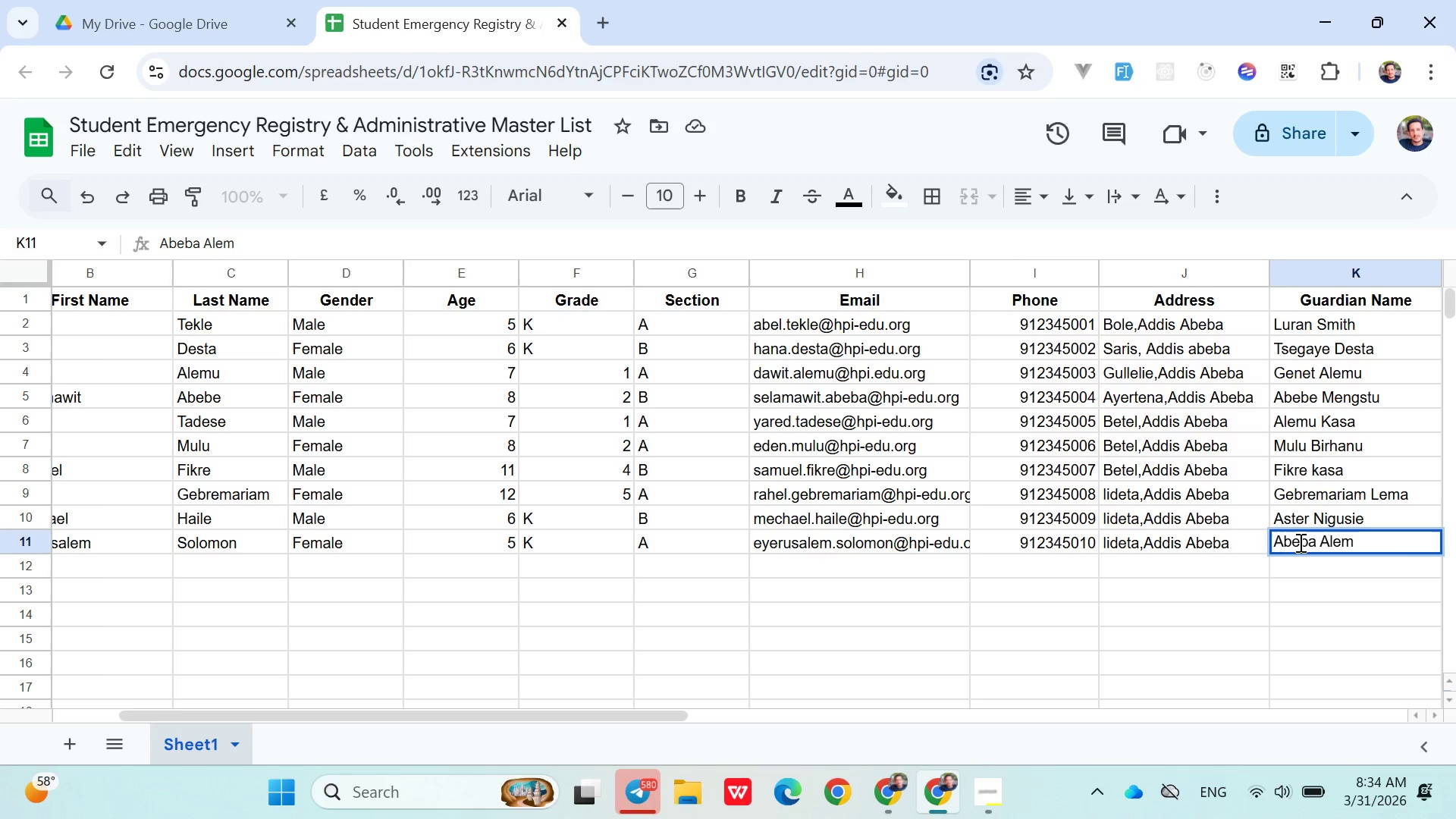 
left_click([1230, 560])
 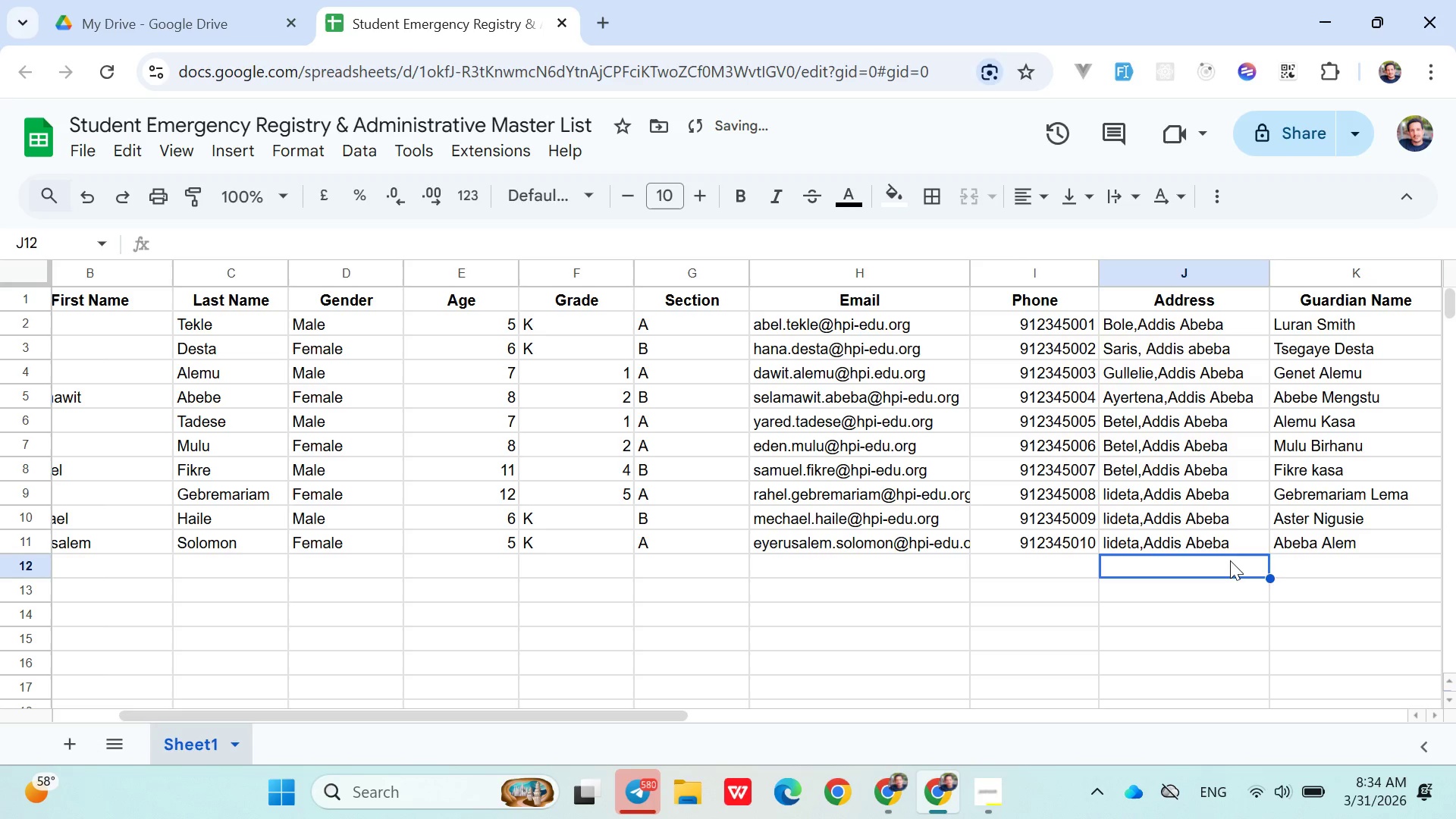 
hold_key(key=ArrowLeft, duration=0.77)
 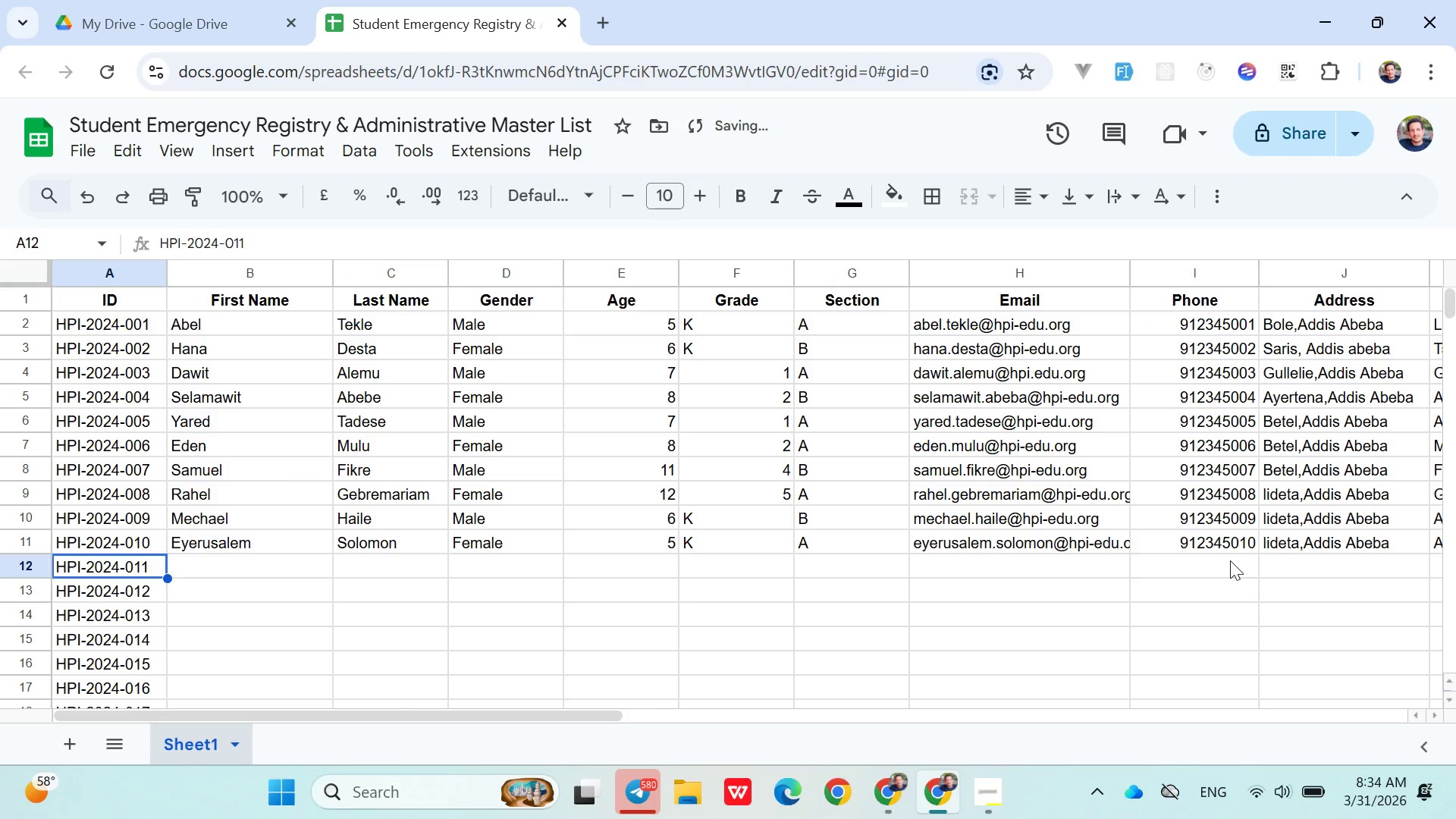 
key(ArrowRight)
 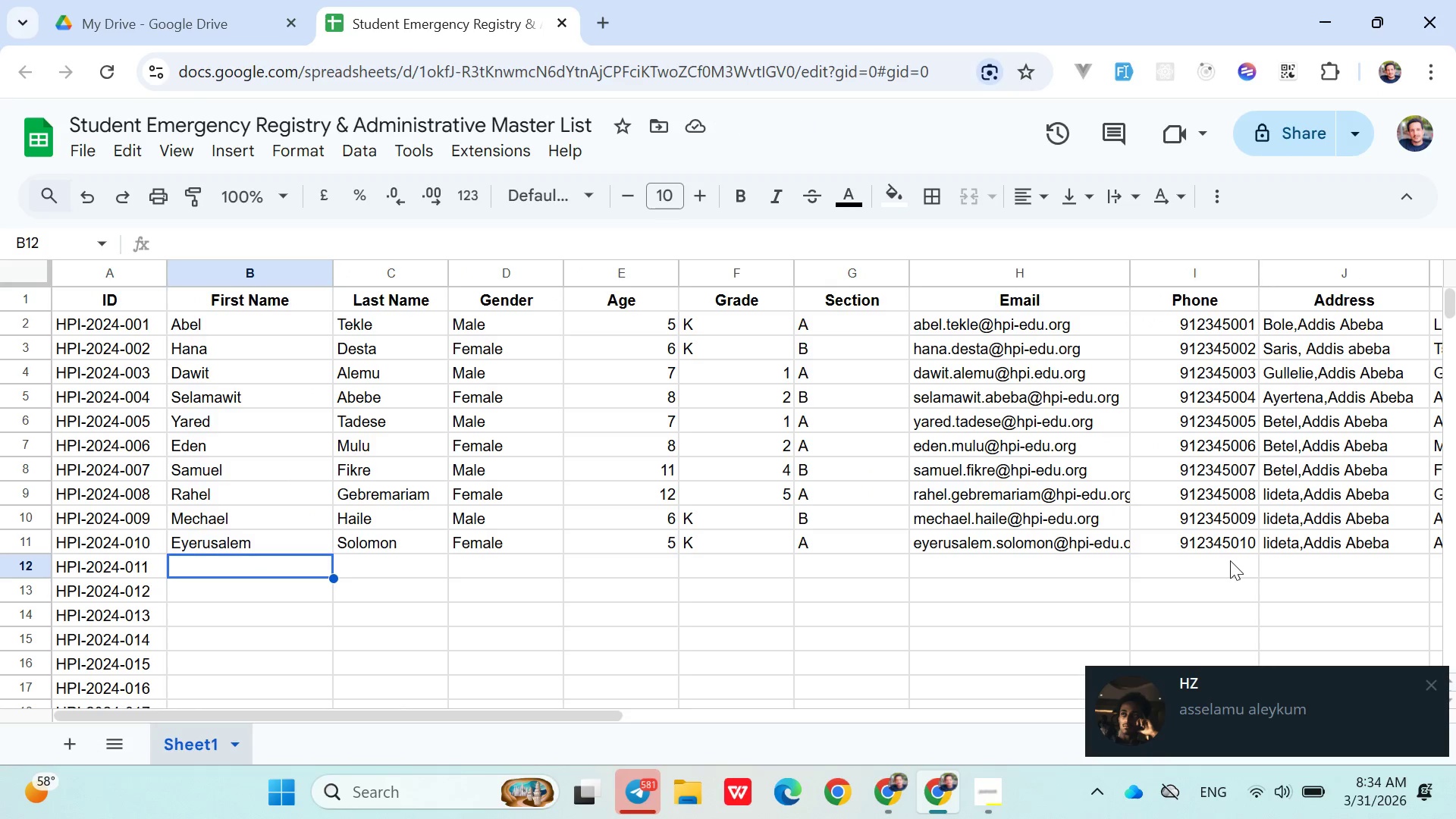 
left_click([1427, 682])
 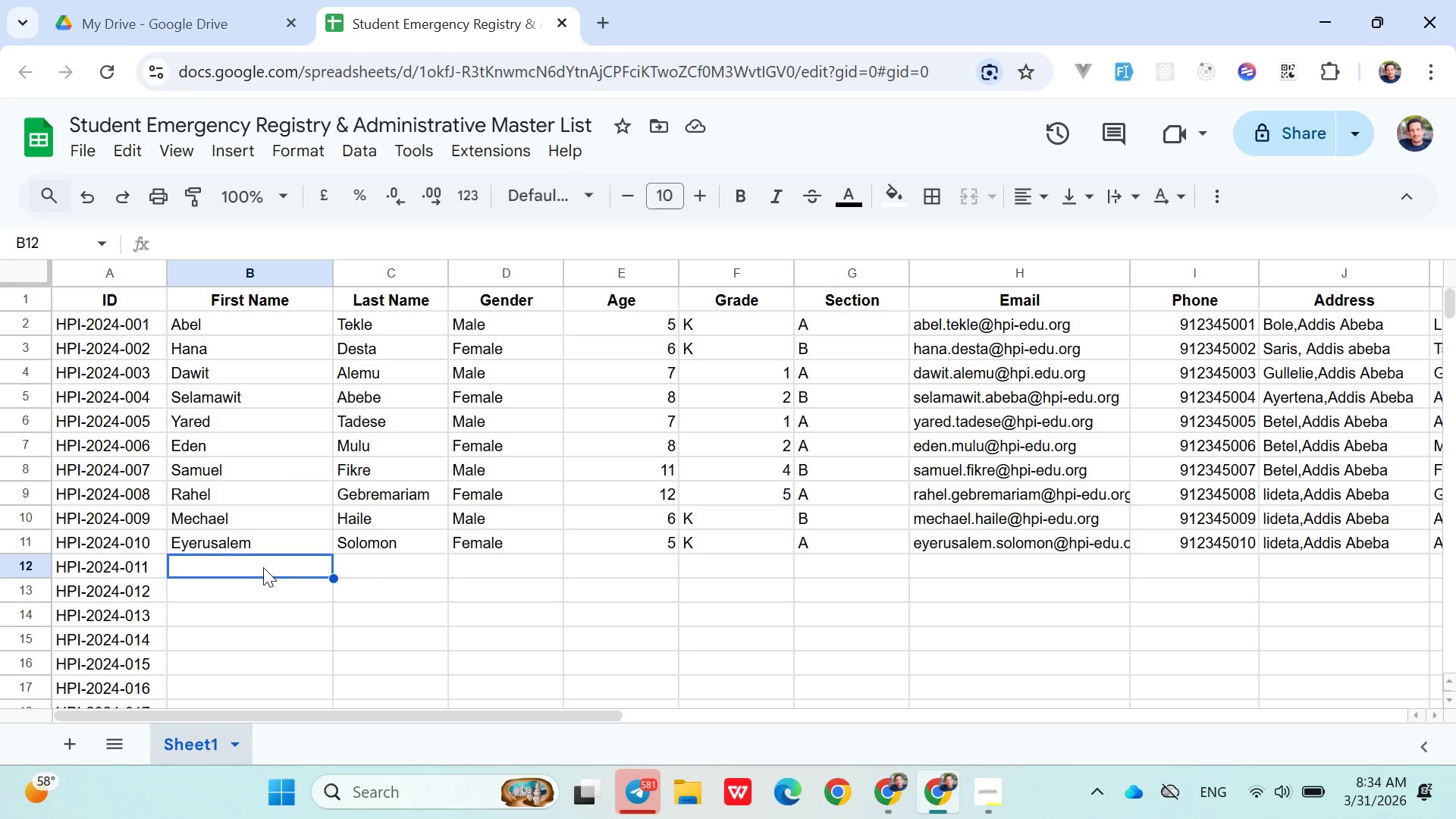 
double_click([262, 567])
 